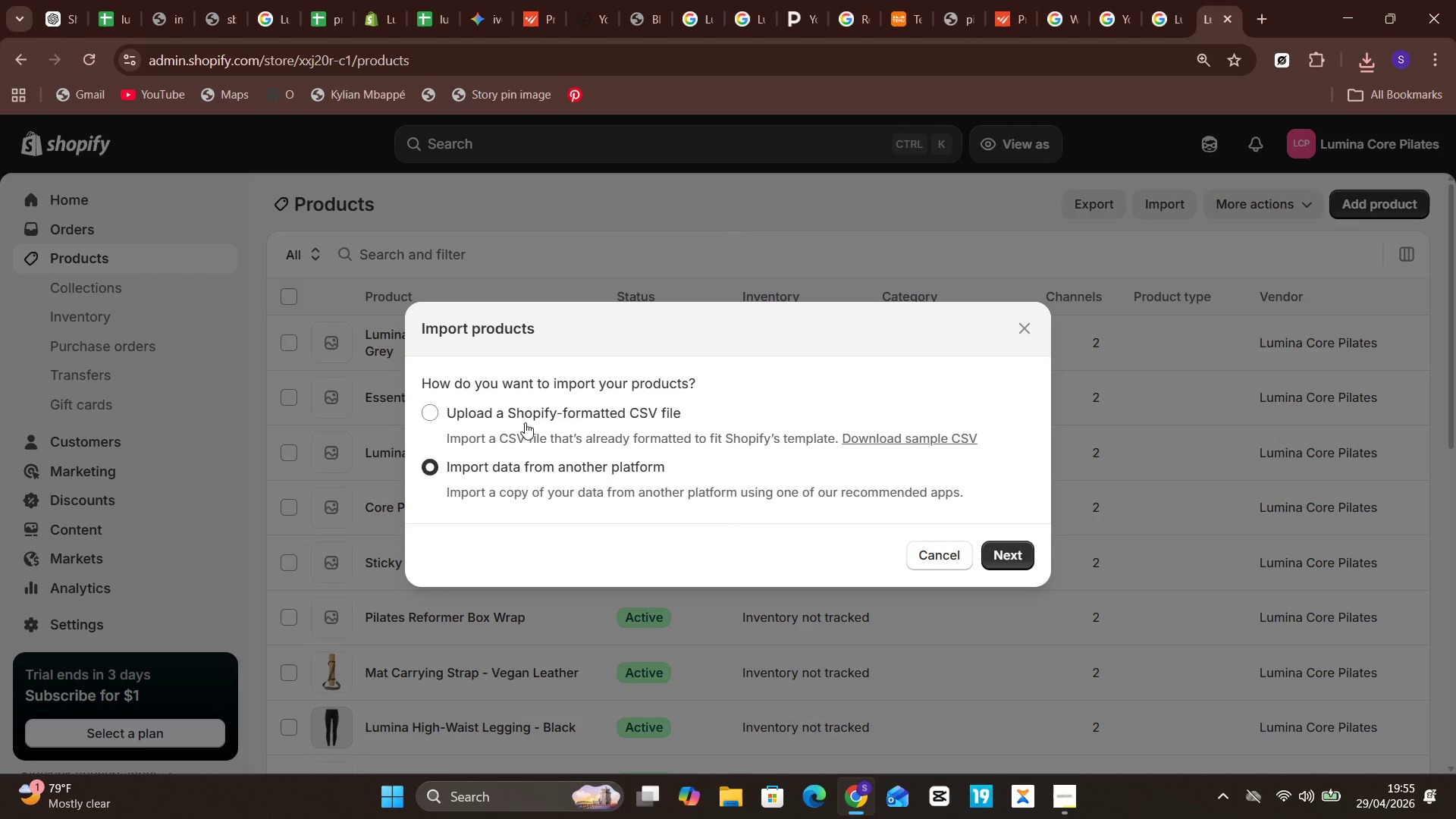 
left_click([522, 422])
 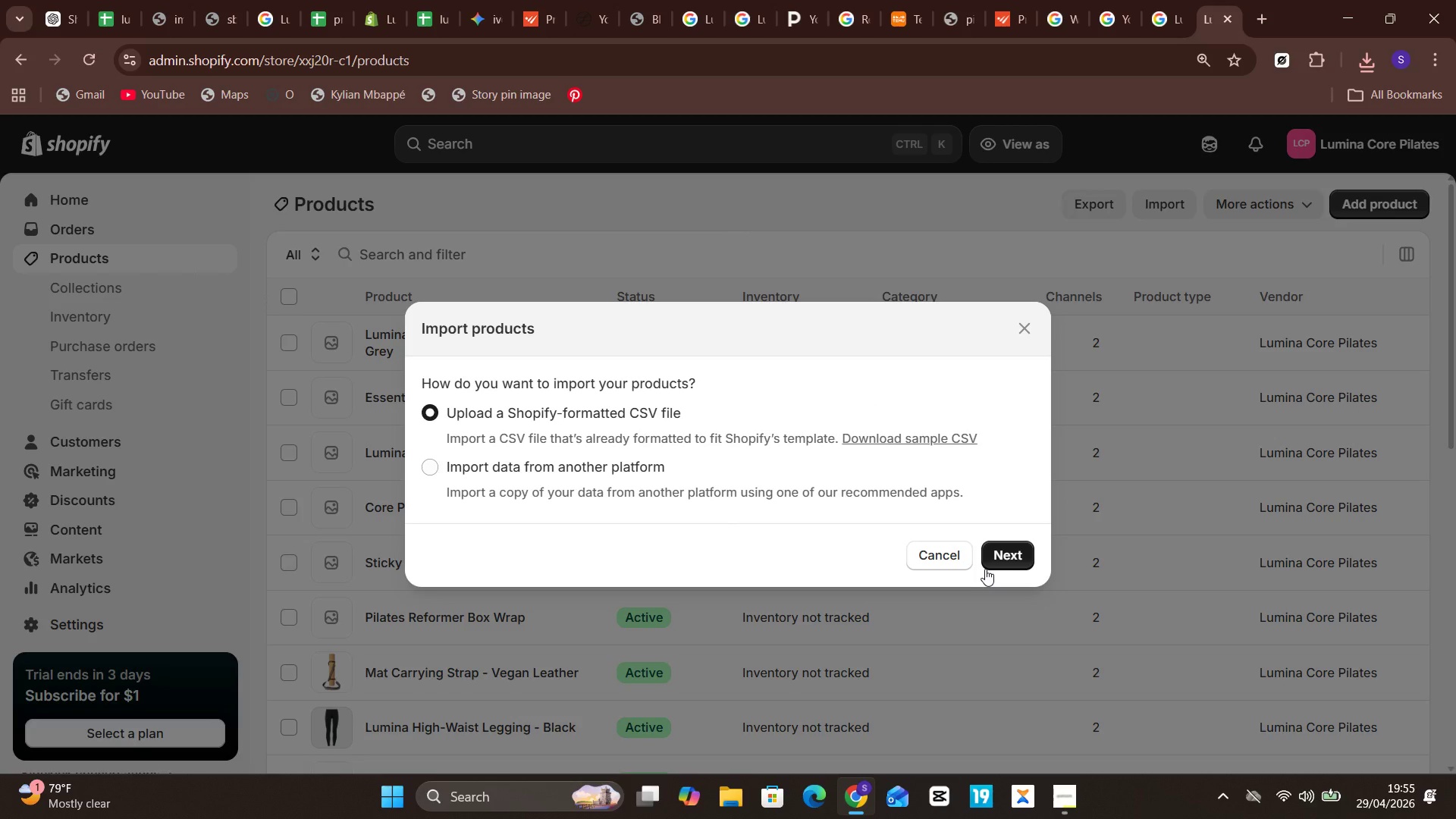 
left_click([1001, 562])
 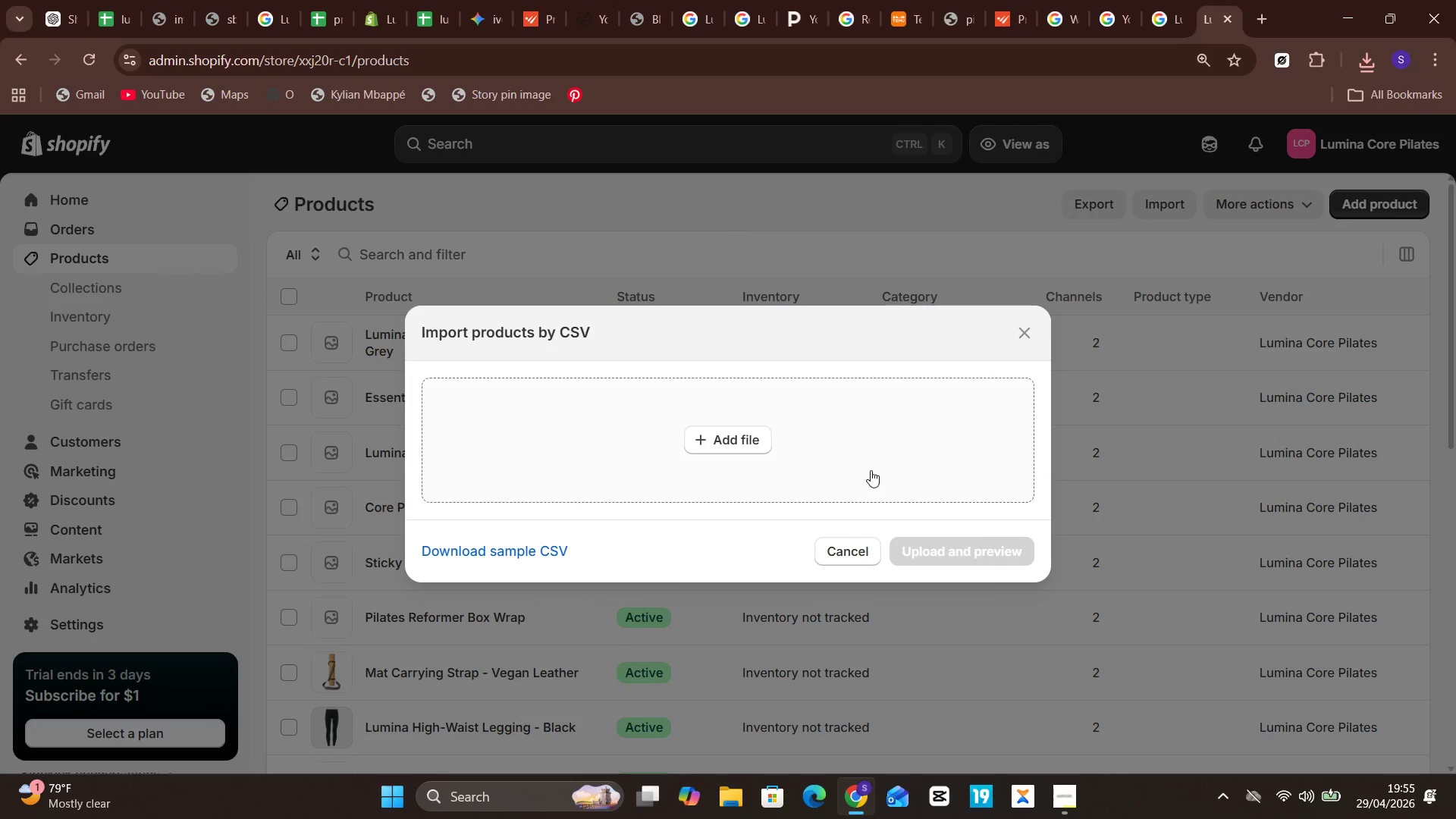 
left_click([868, 469])
 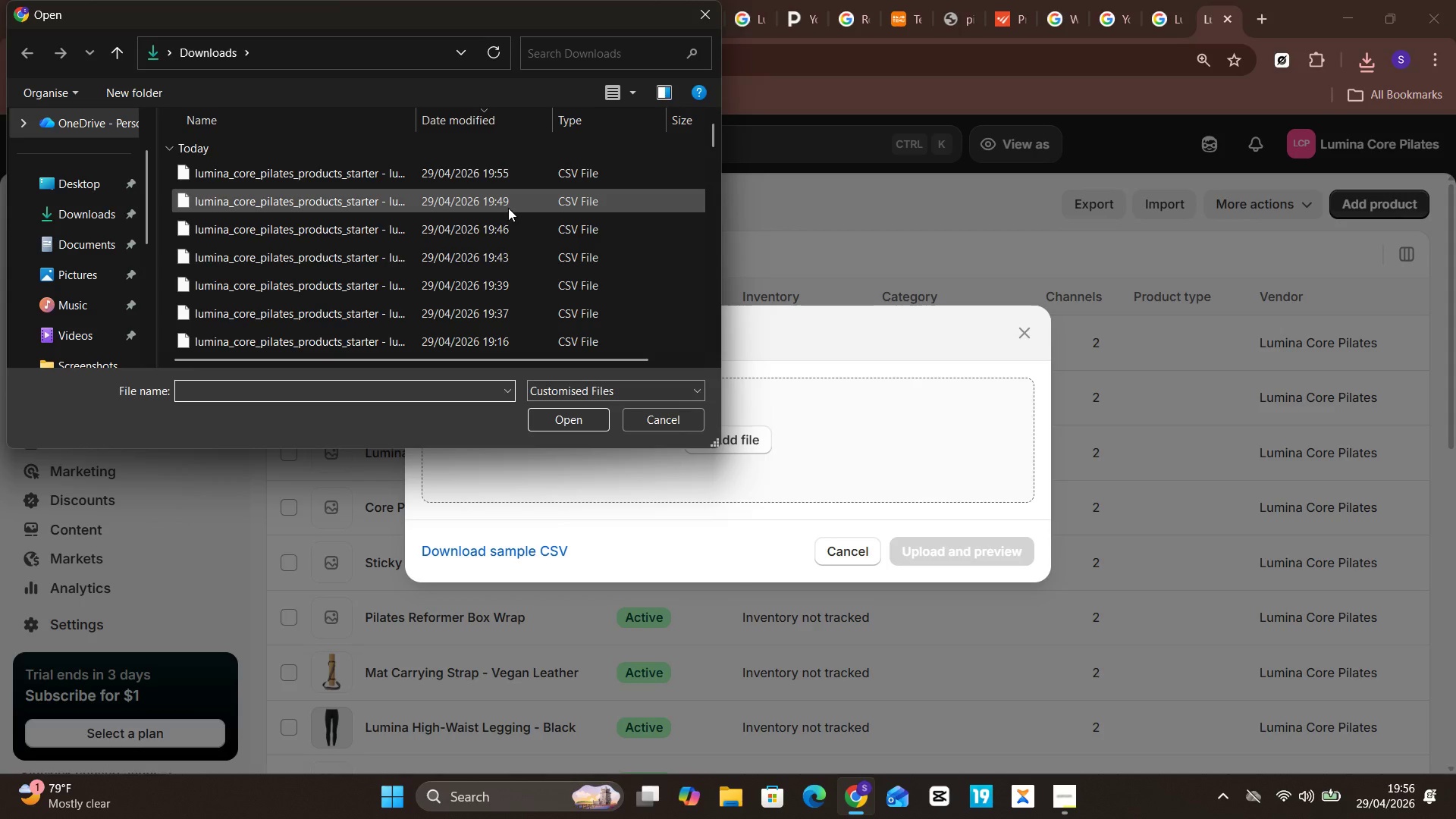 
left_click([507, 174])
 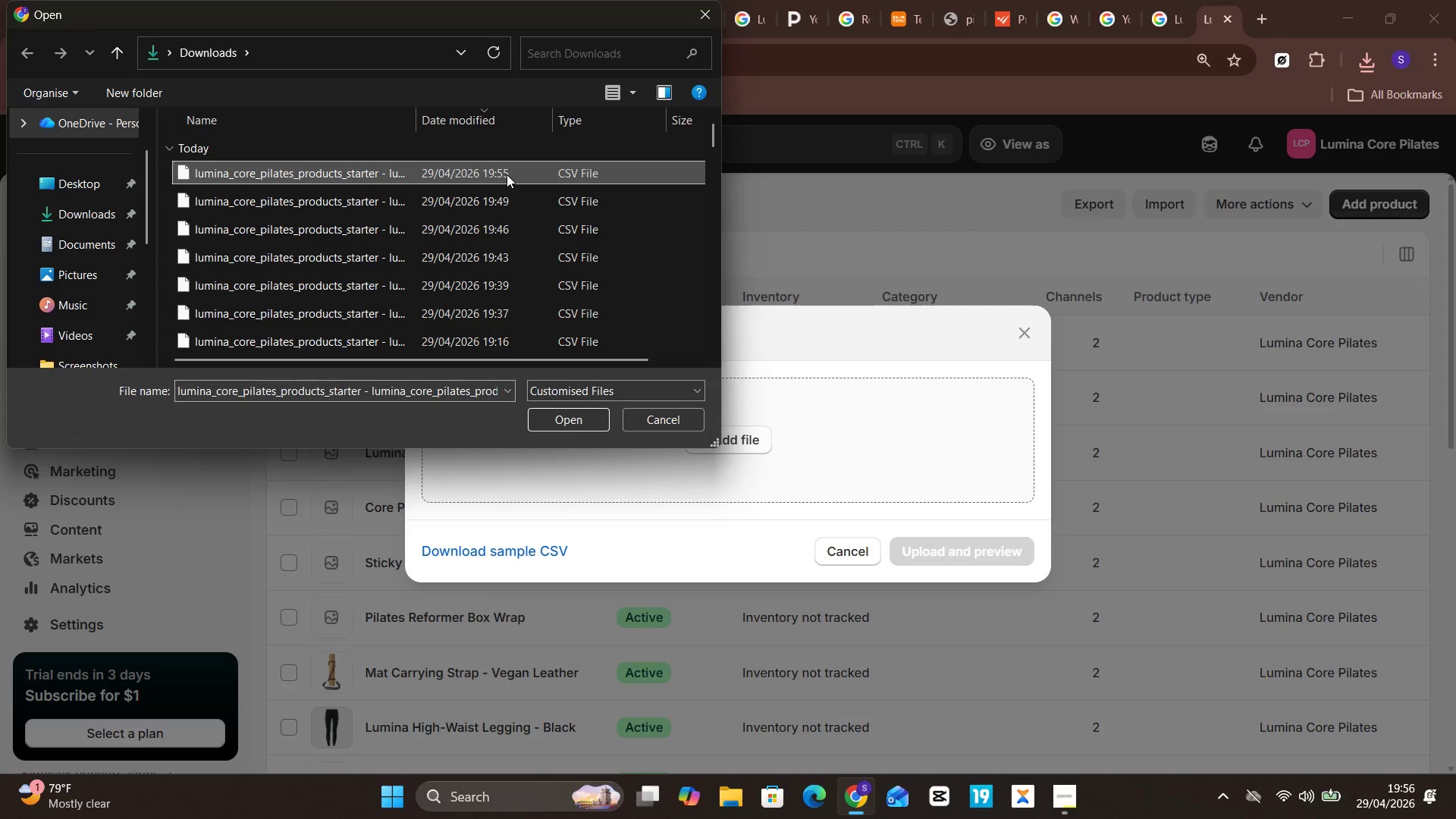 
key(Enter)
 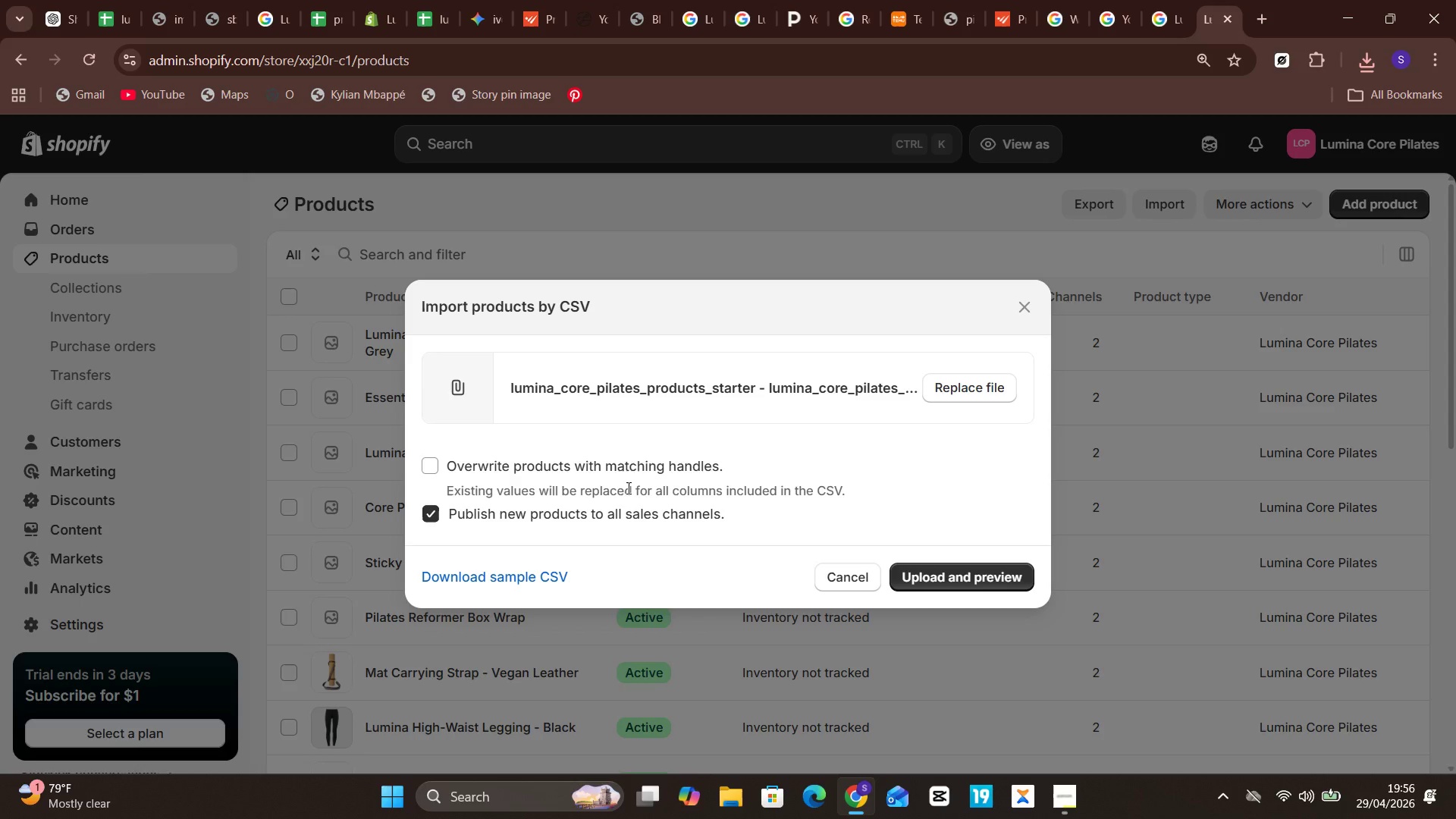 
wait(15.11)
 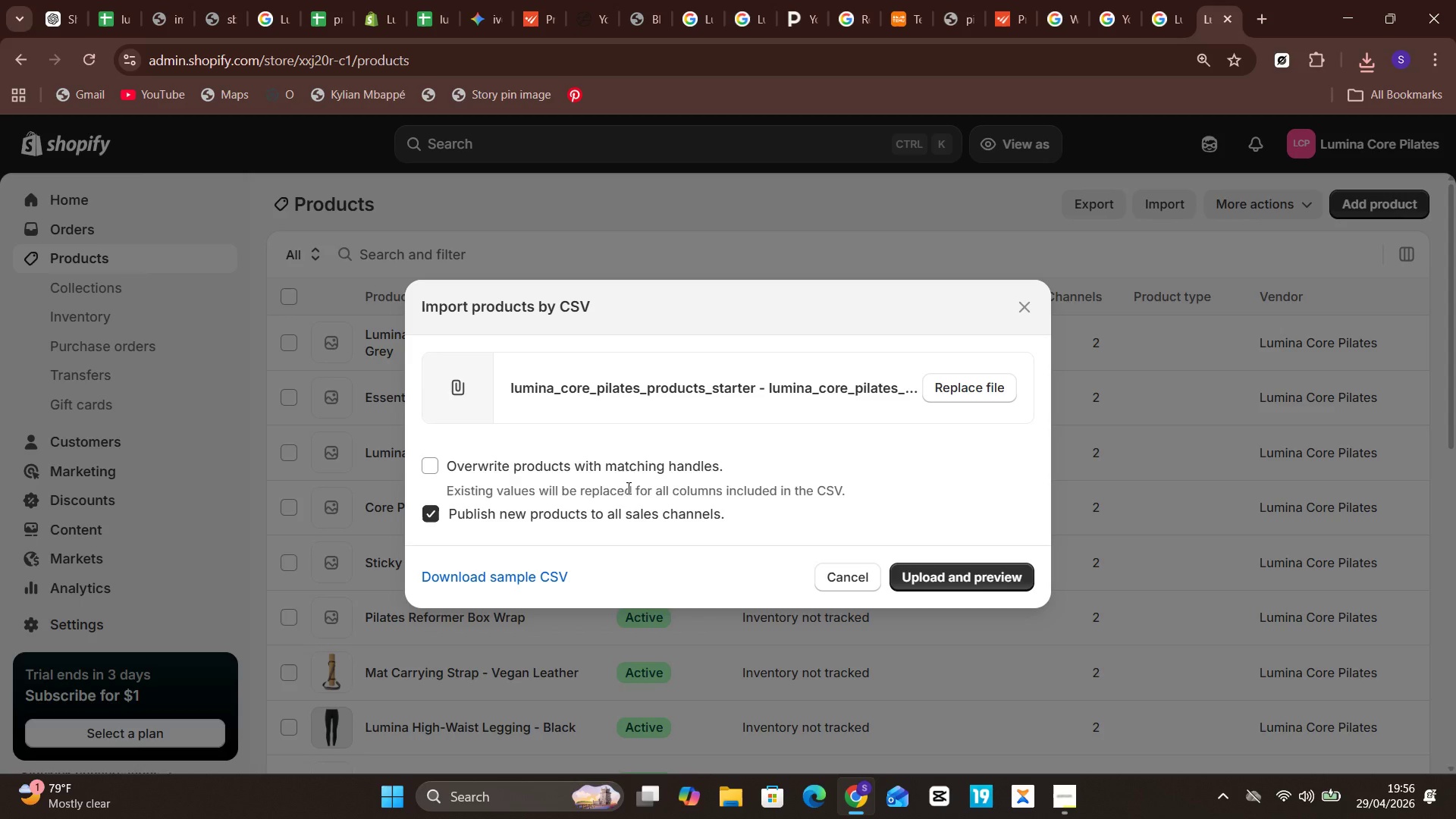 
left_click([962, 579])
 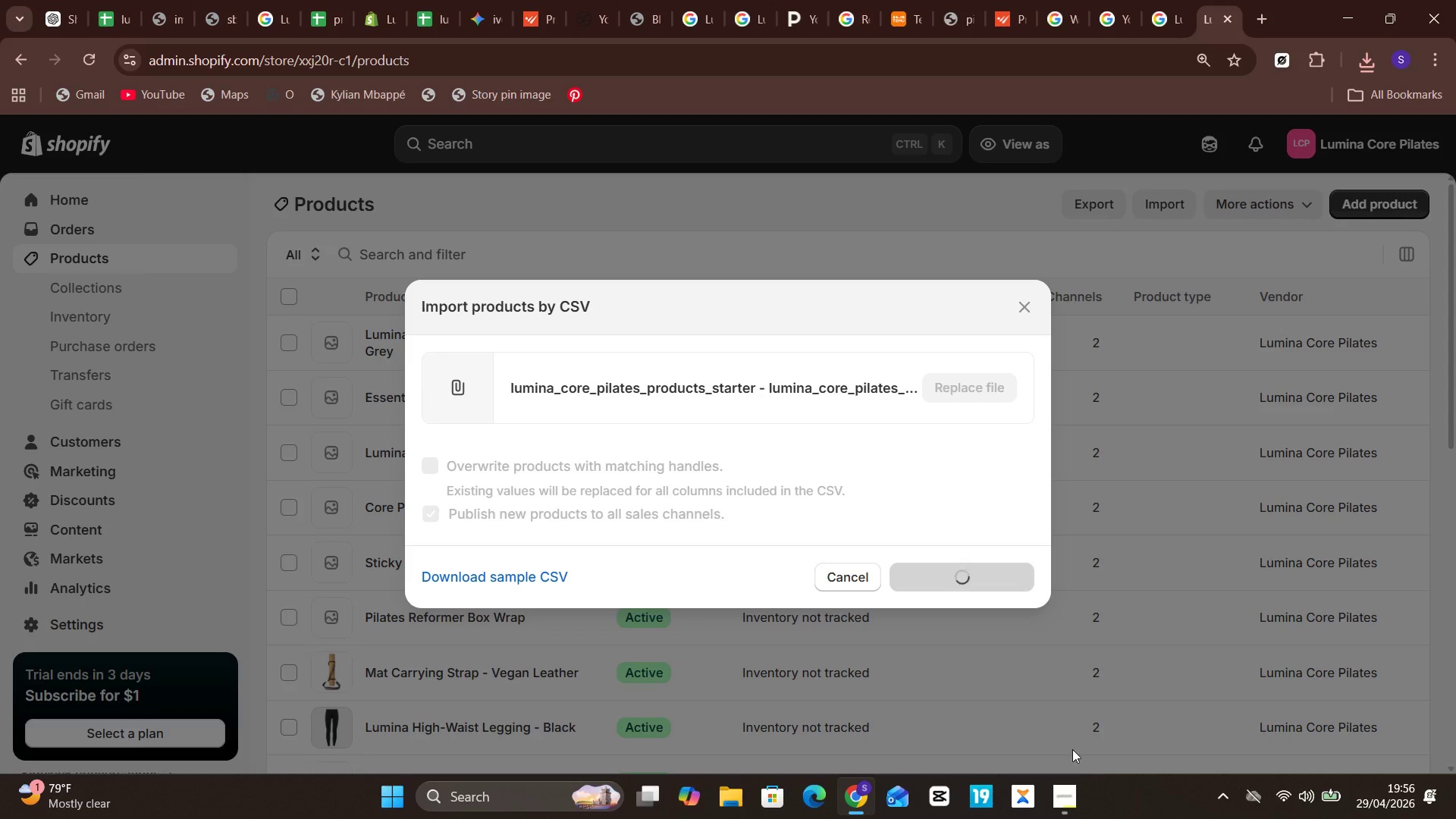 
mouse_move([1065, 795])
 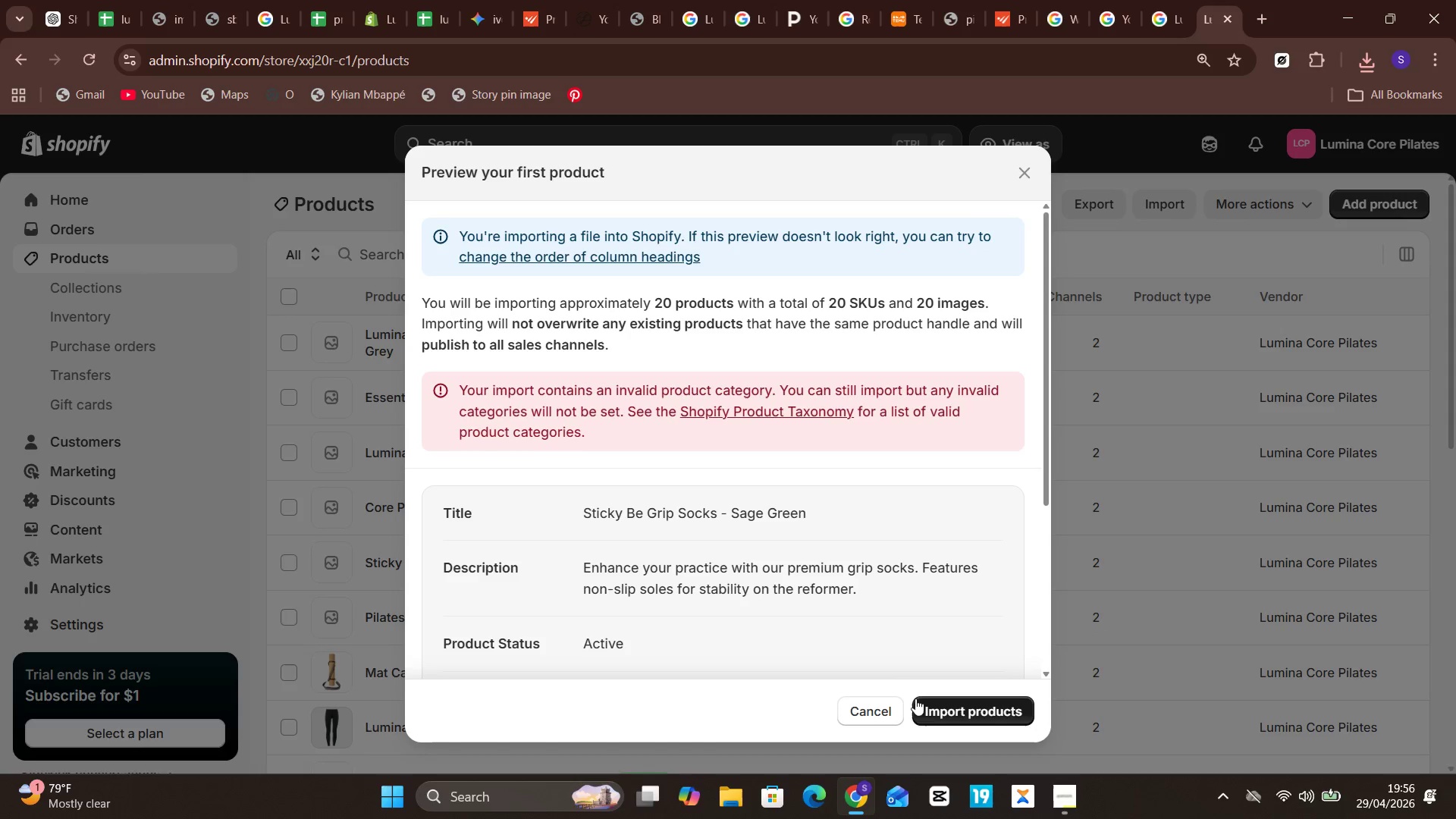 
left_click([923, 701])
 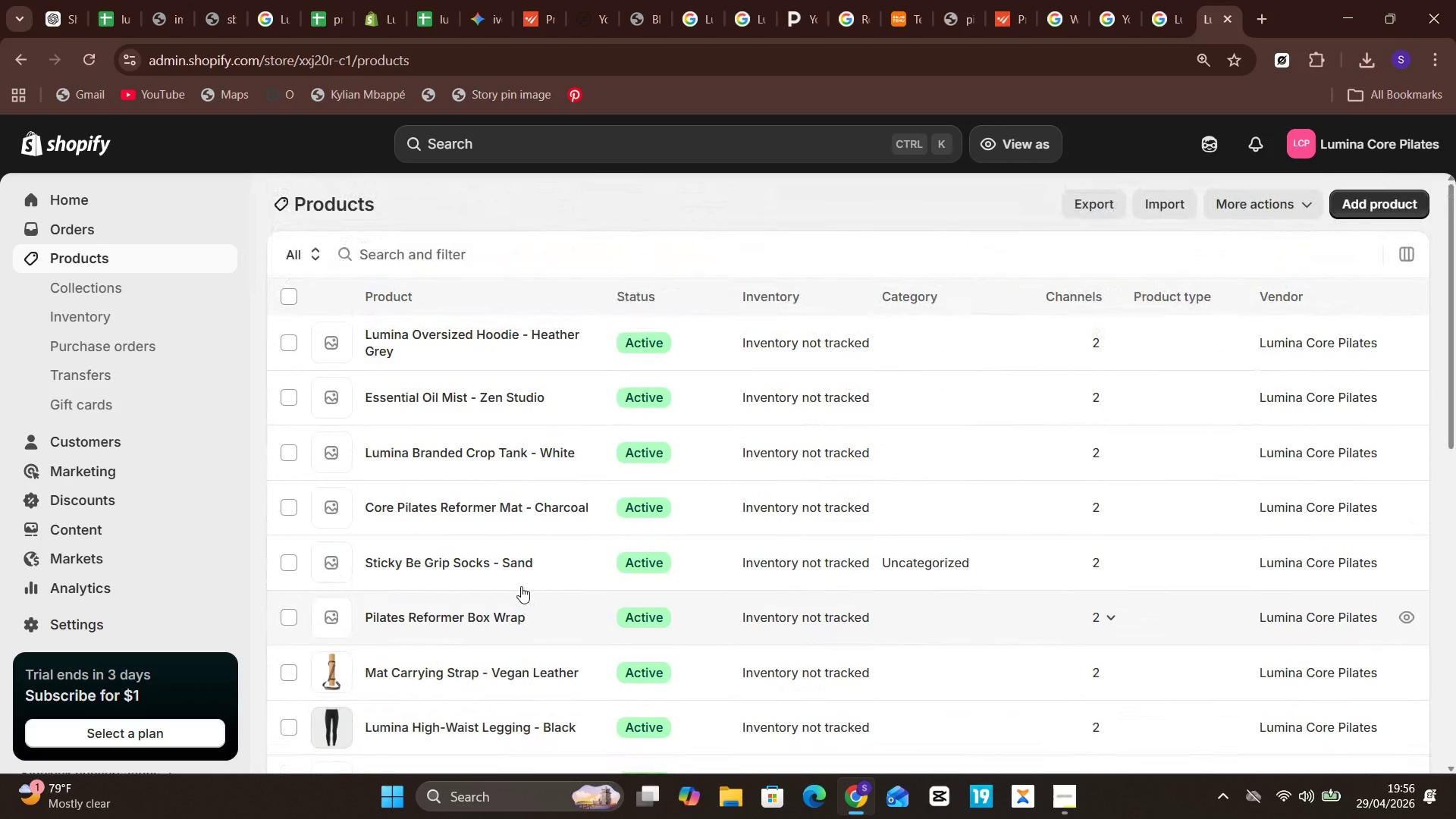 
wait(31.99)
 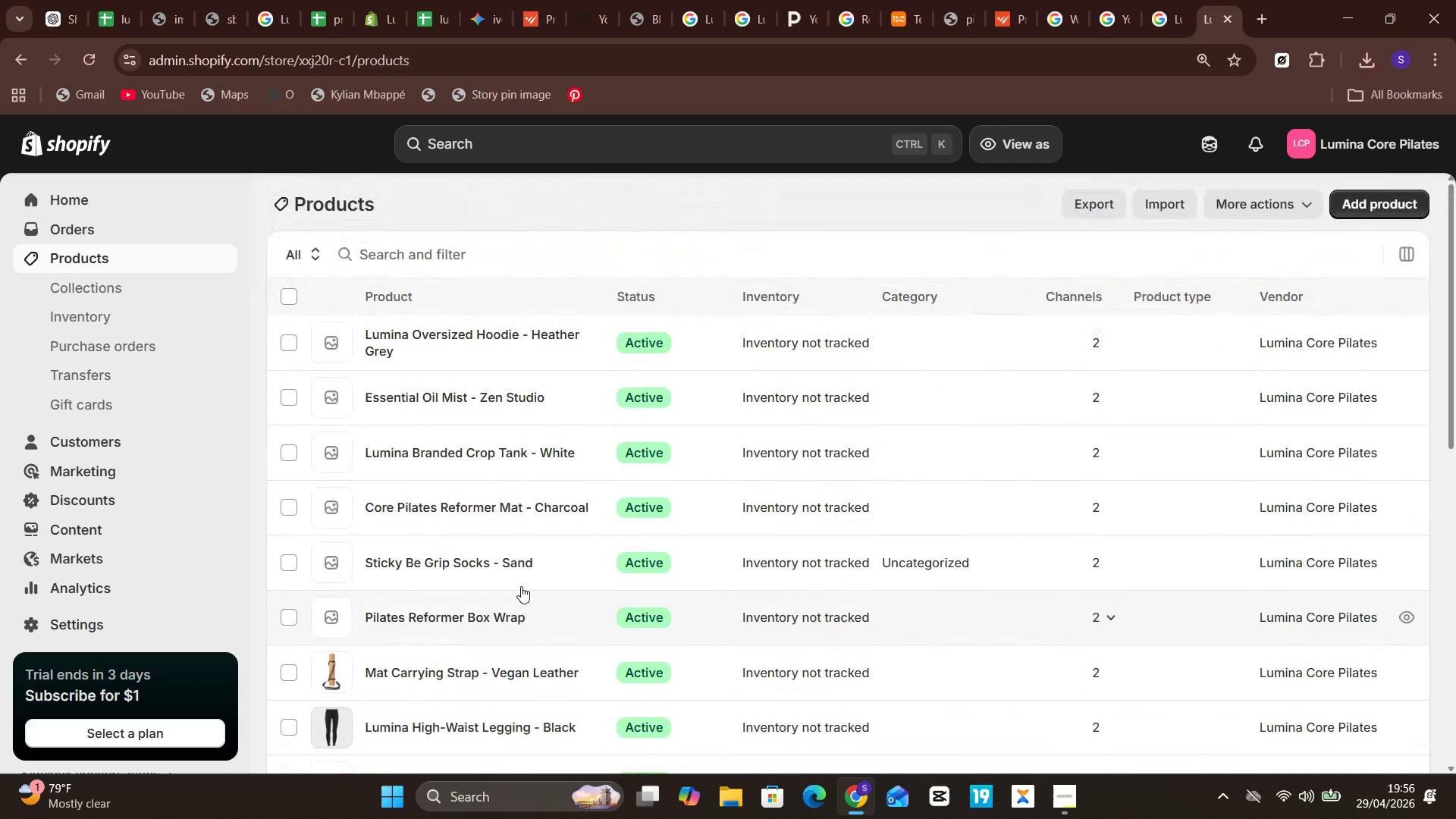 
left_click([449, 563])
 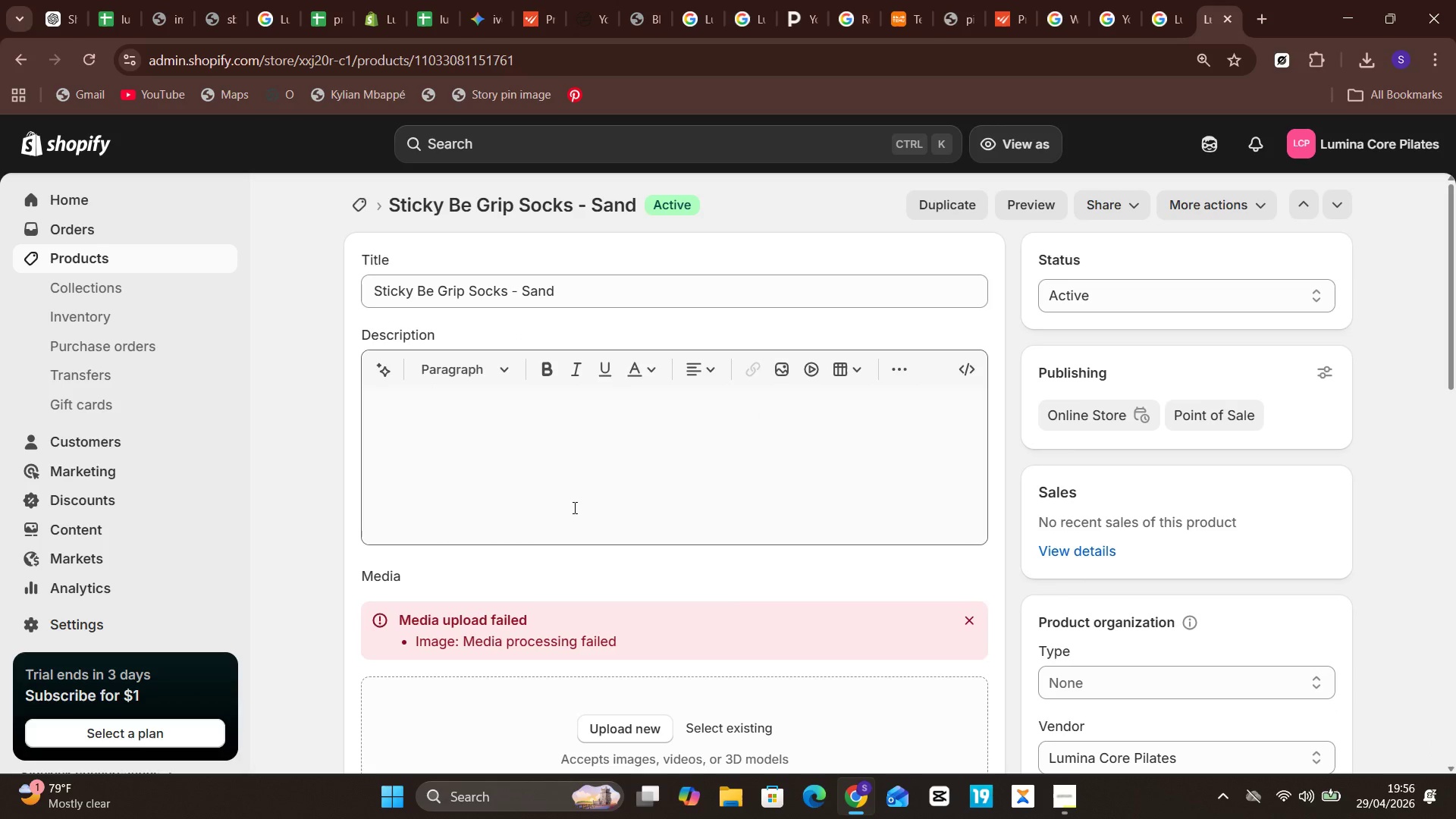 
left_click([573, 507])
 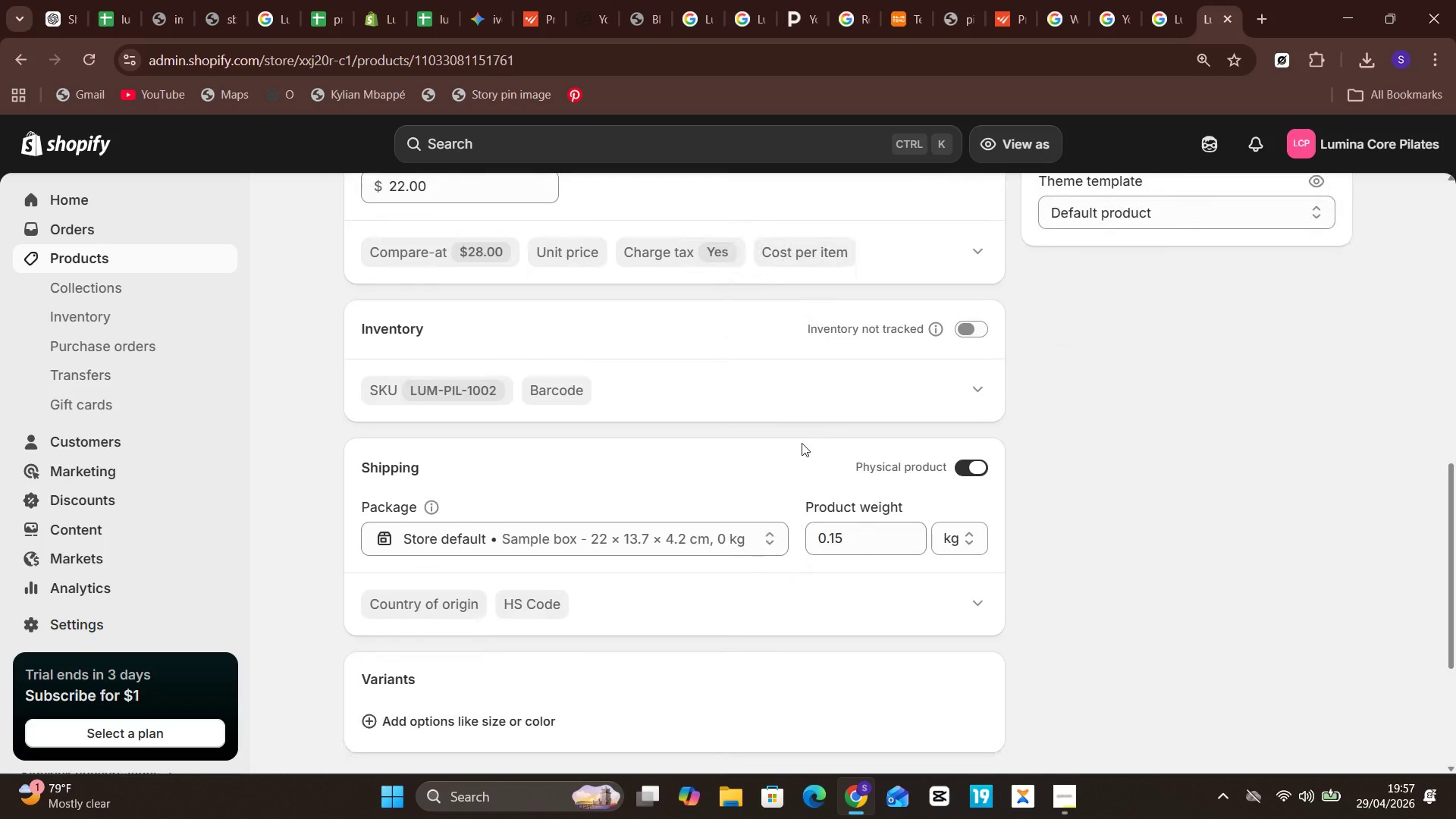 
wait(17.42)
 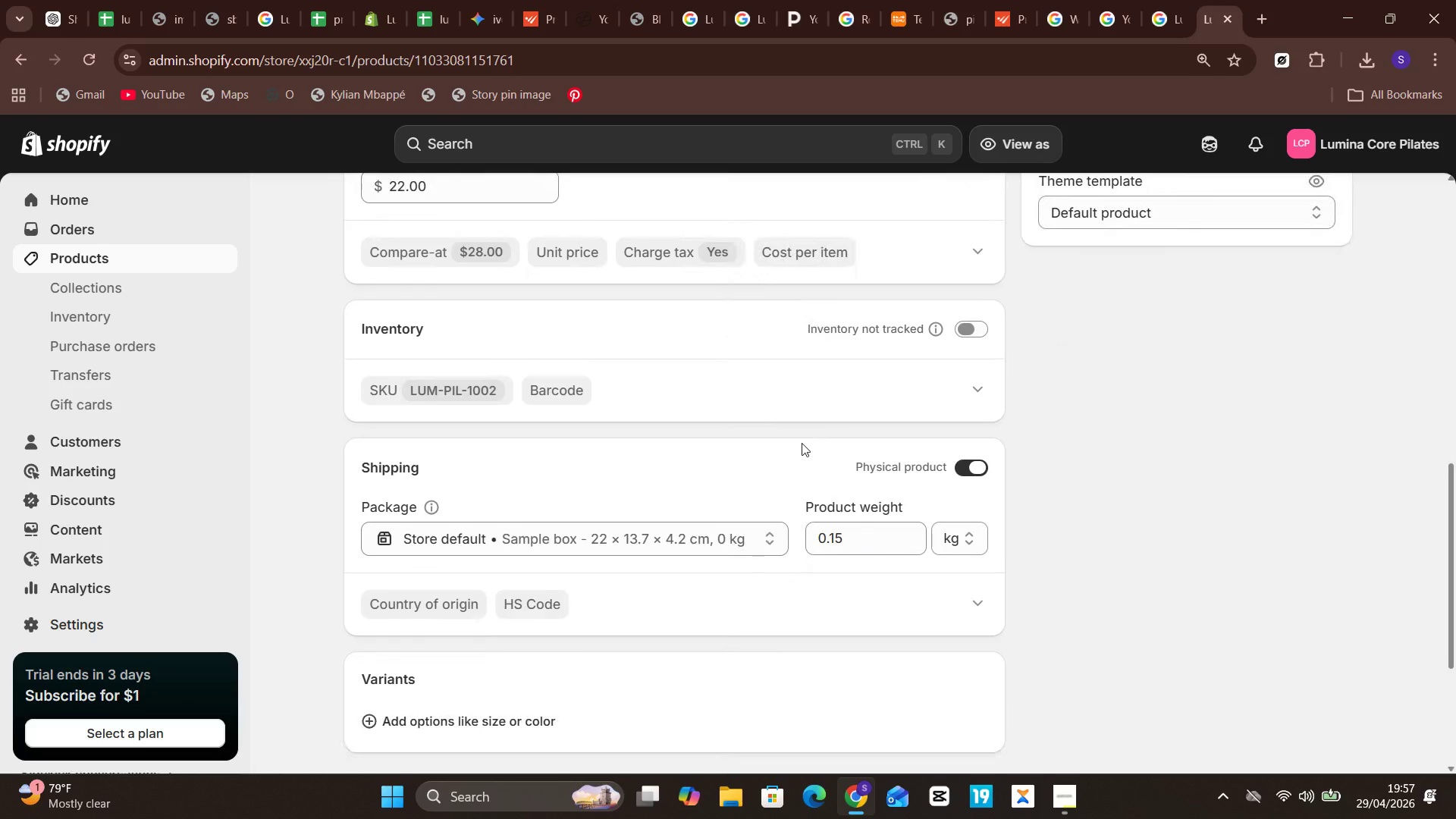 
left_click([118, 10])
 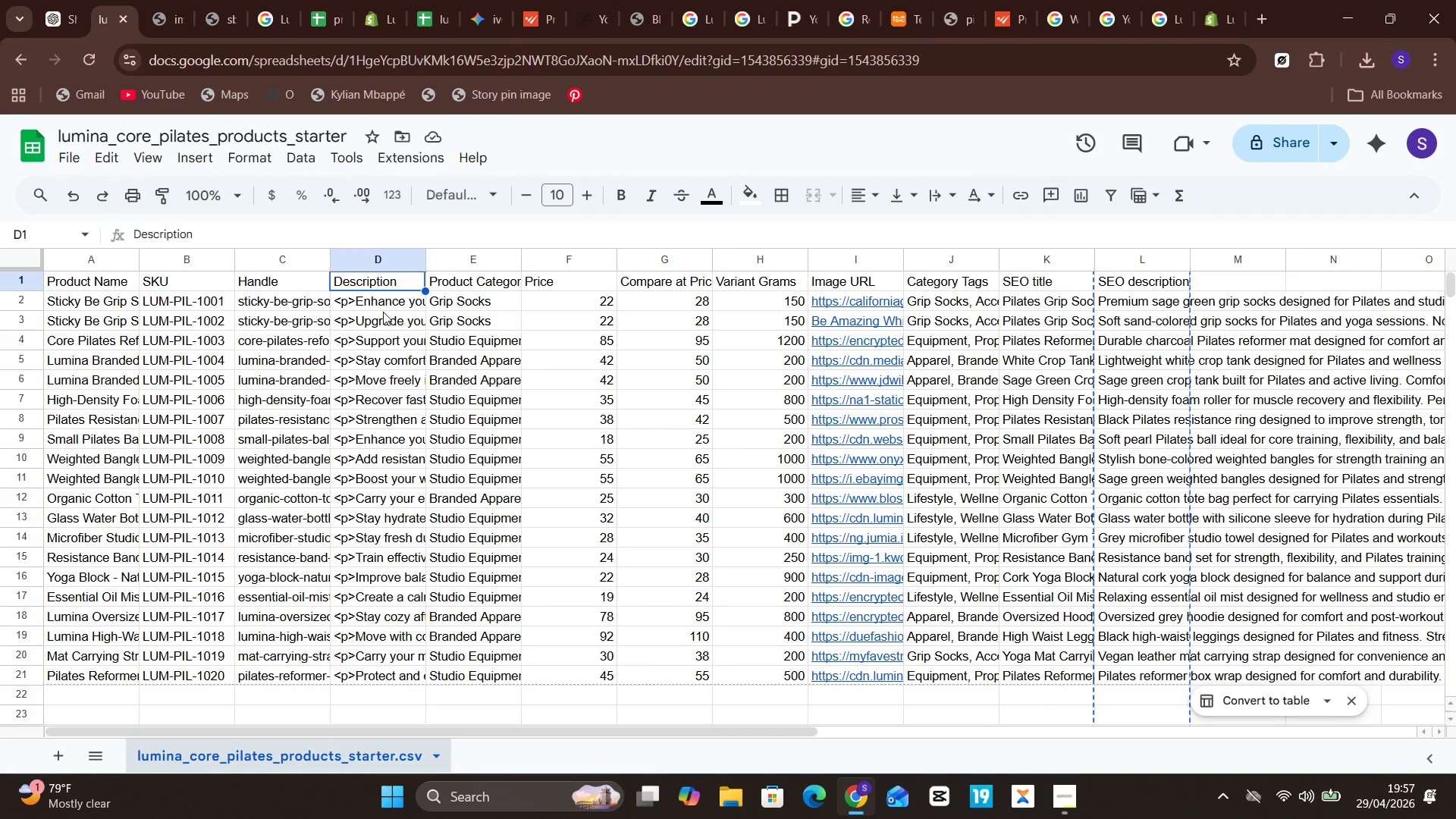 
double_click([381, 315])
 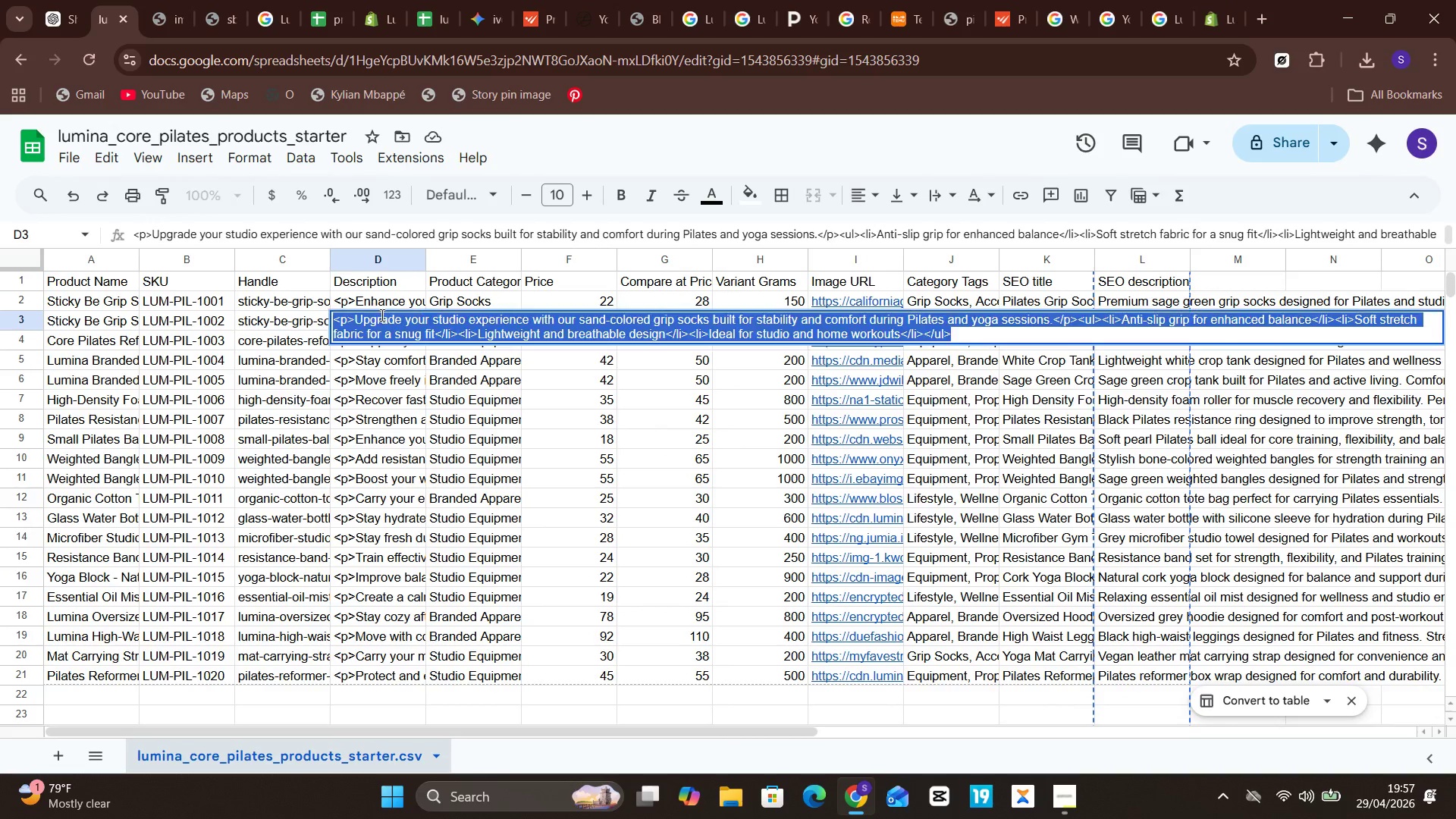 
triple_click([381, 315])
 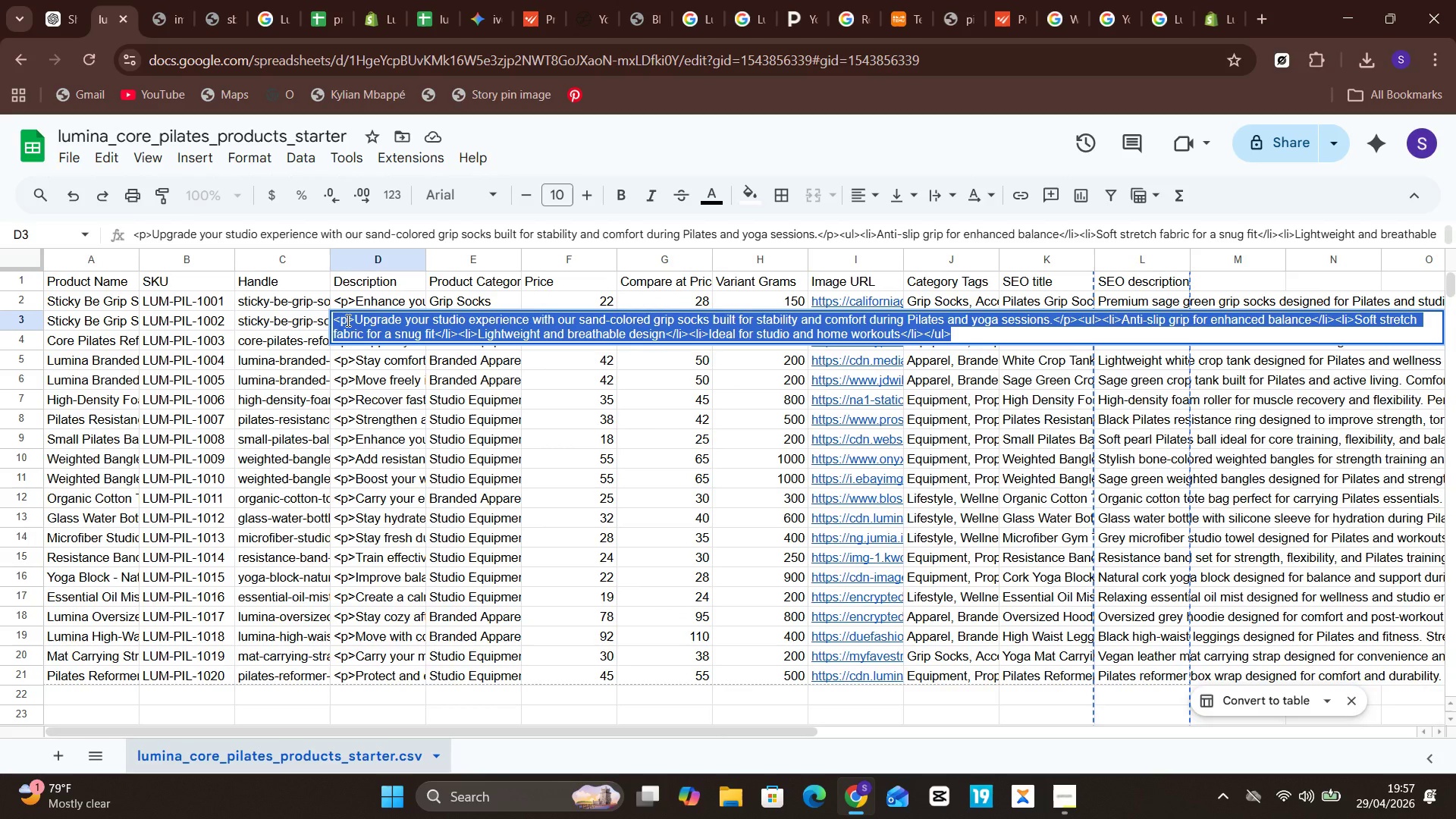 
left_click([352, 318])
 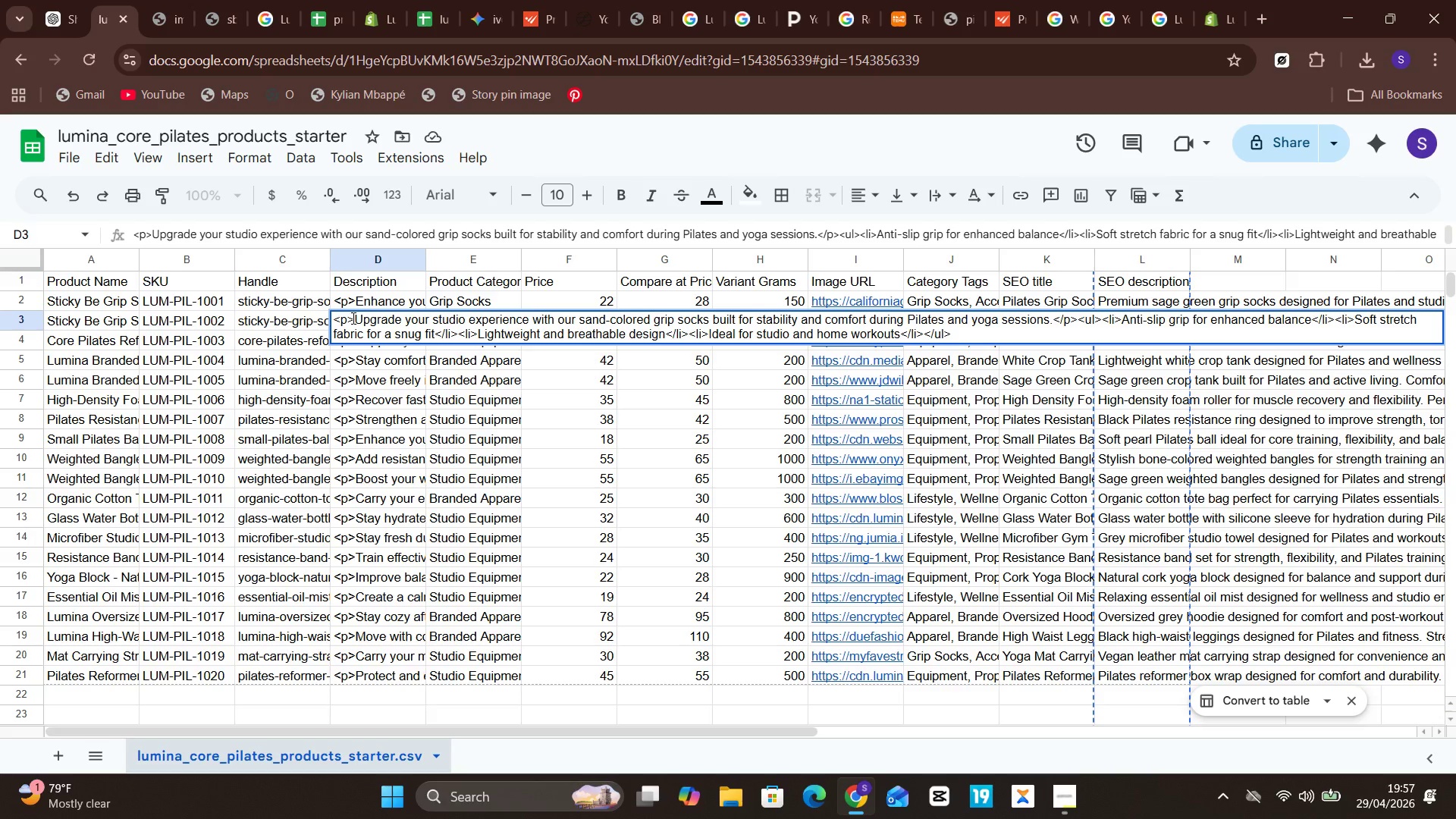 
left_click_drag(start_coordinate=[352, 318], to_coordinate=[714, 301])
 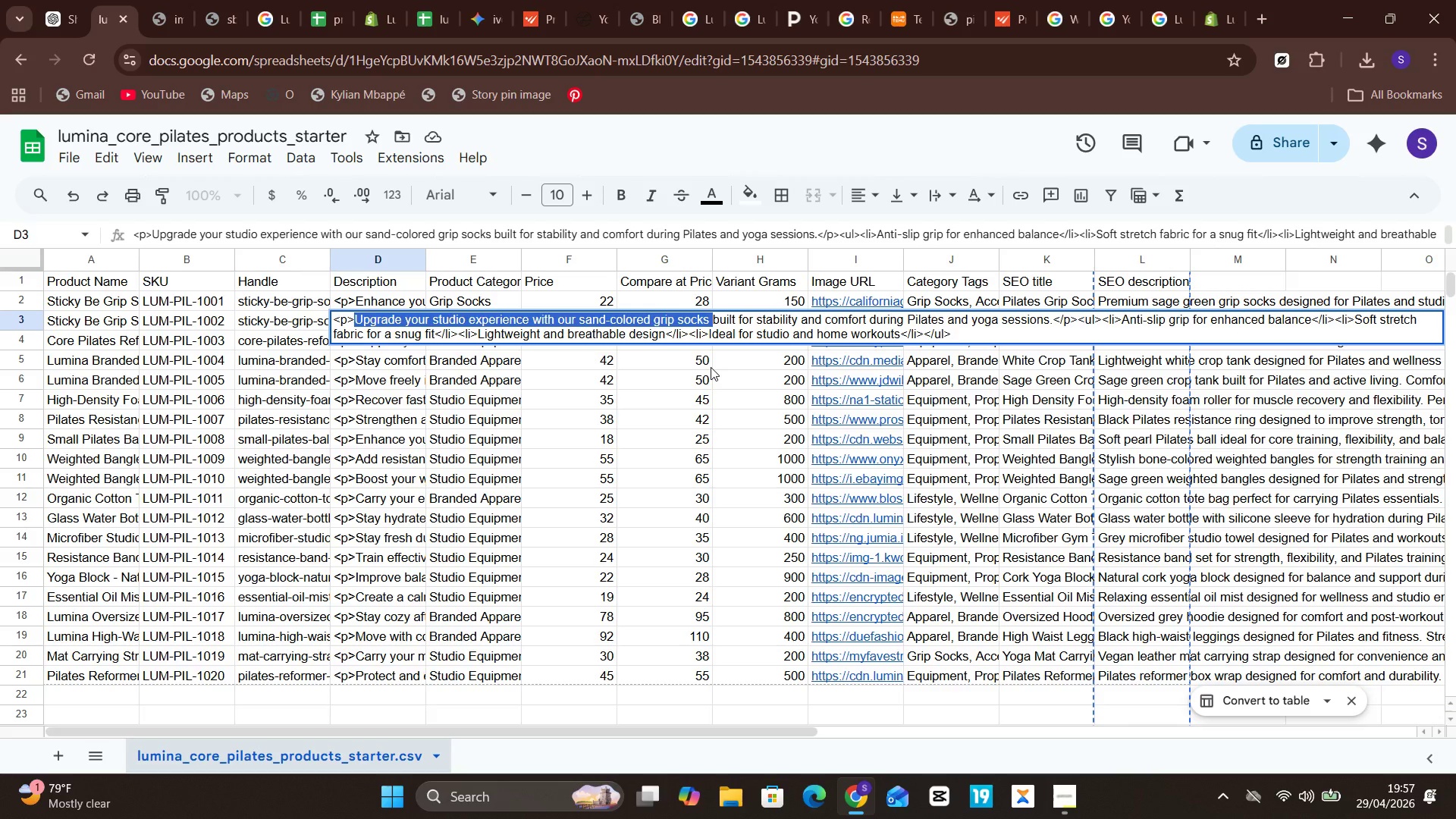 
double_click([710, 371])
 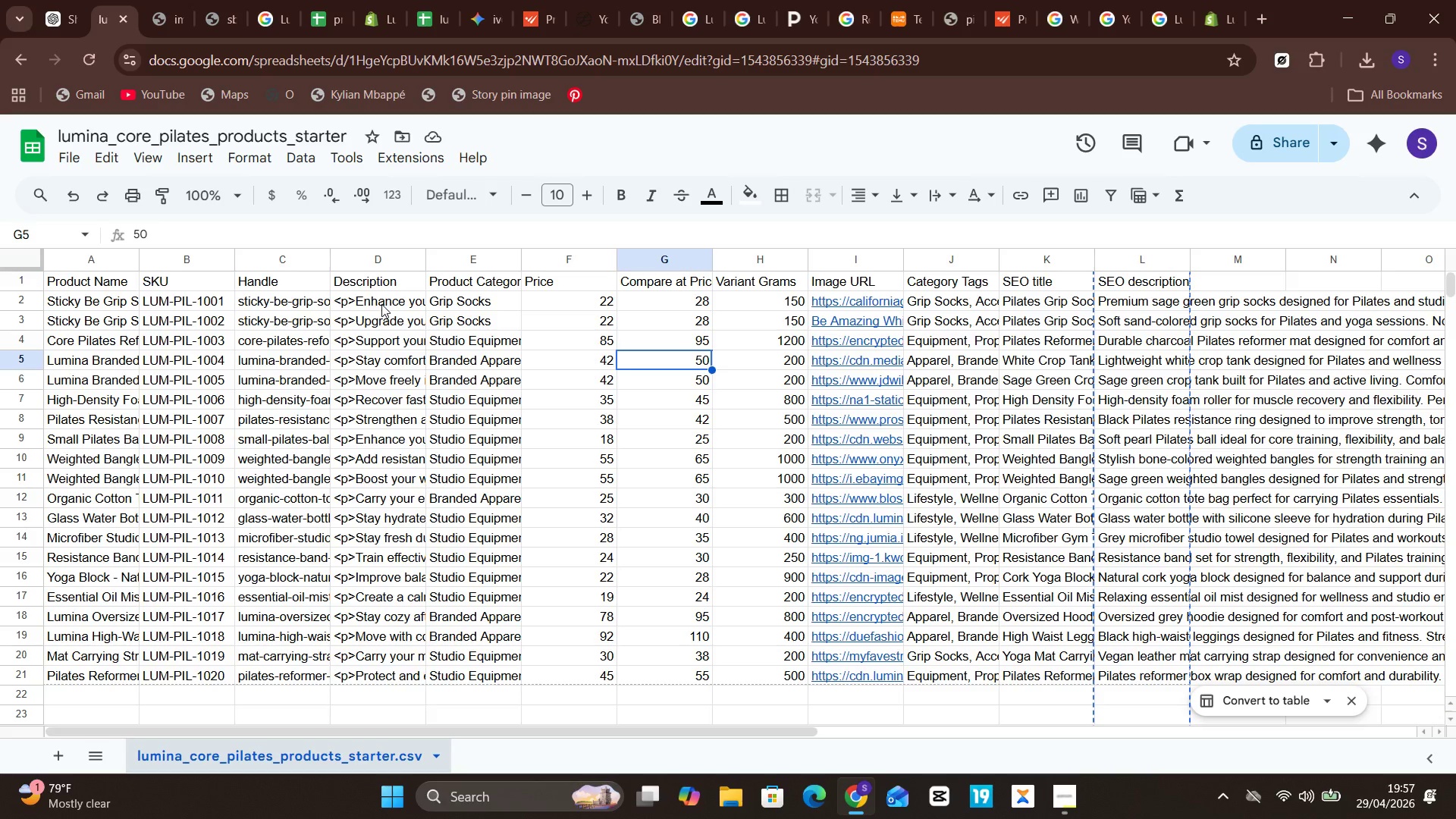 
left_click([383, 315])
 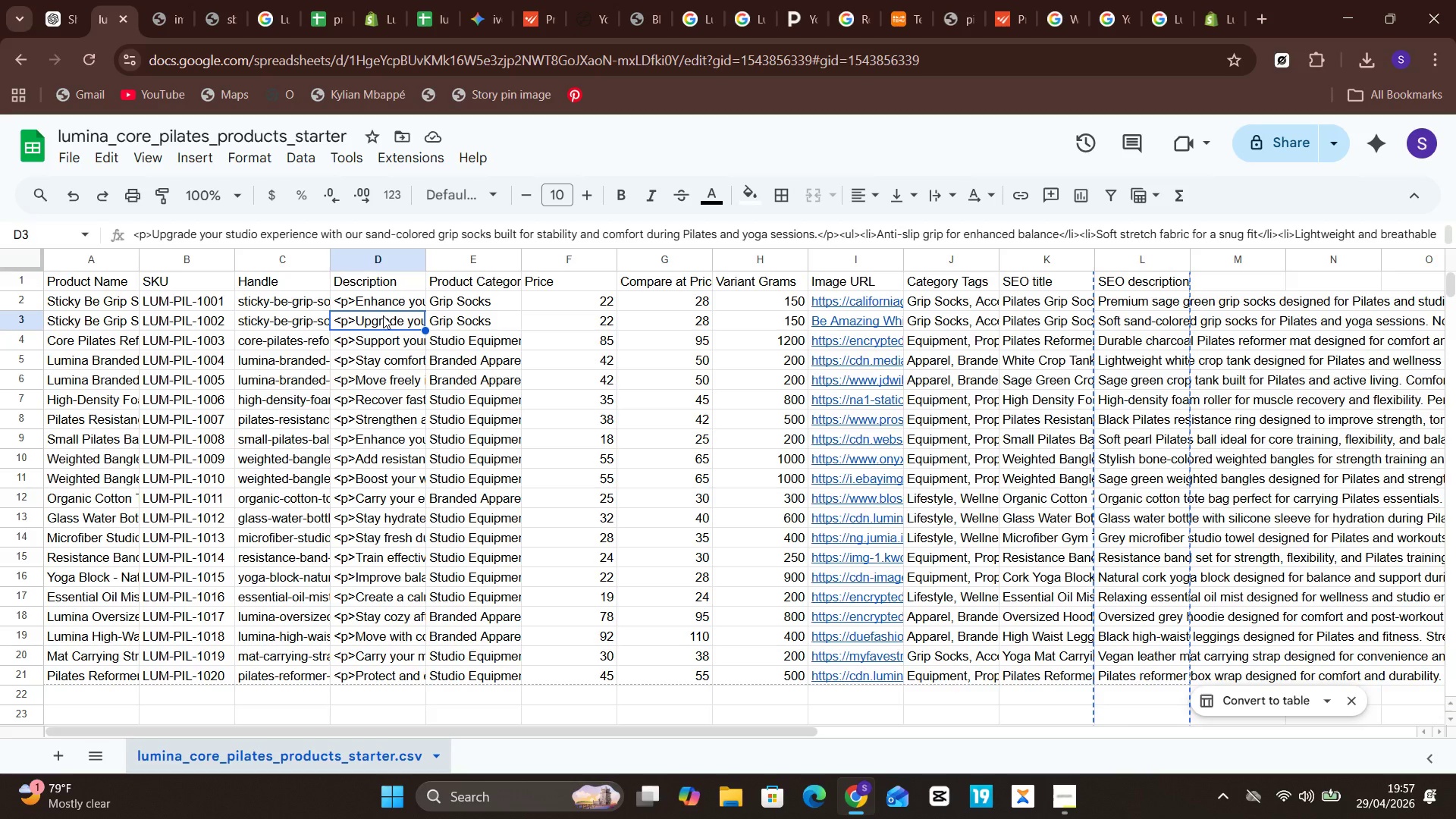 
double_click([383, 315])
 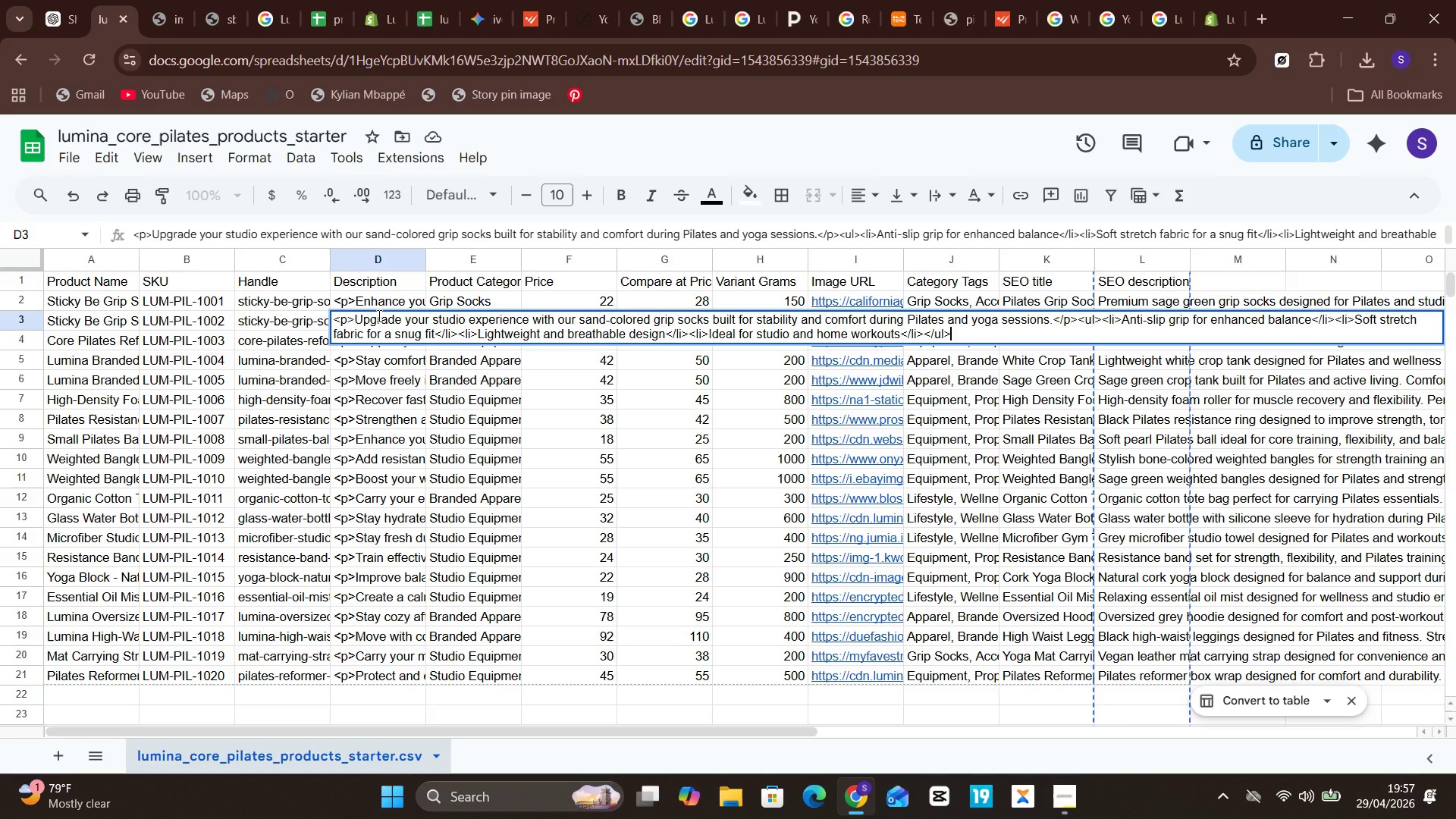 
left_click([378, 315])
 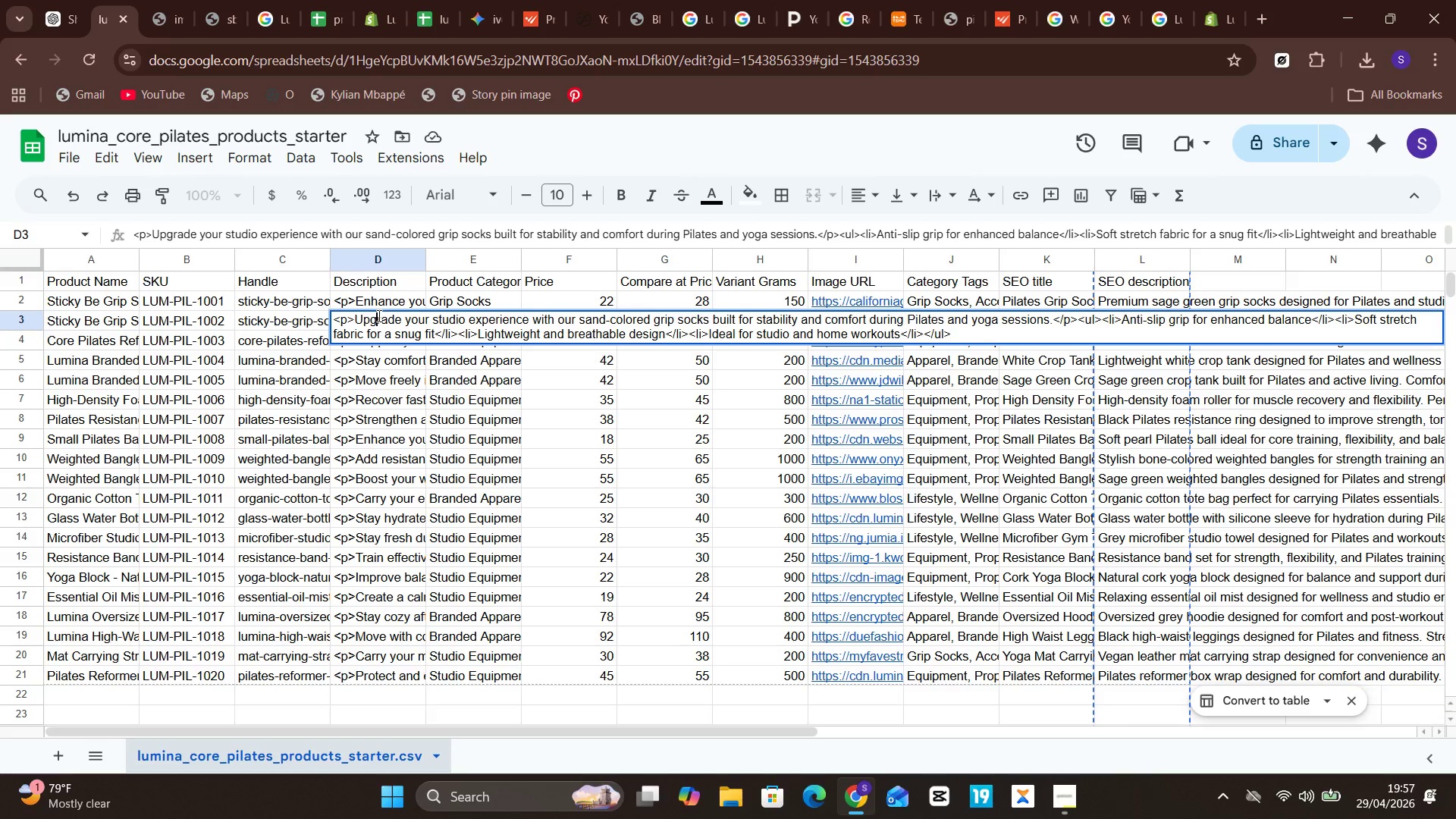 
key(Control+A)
 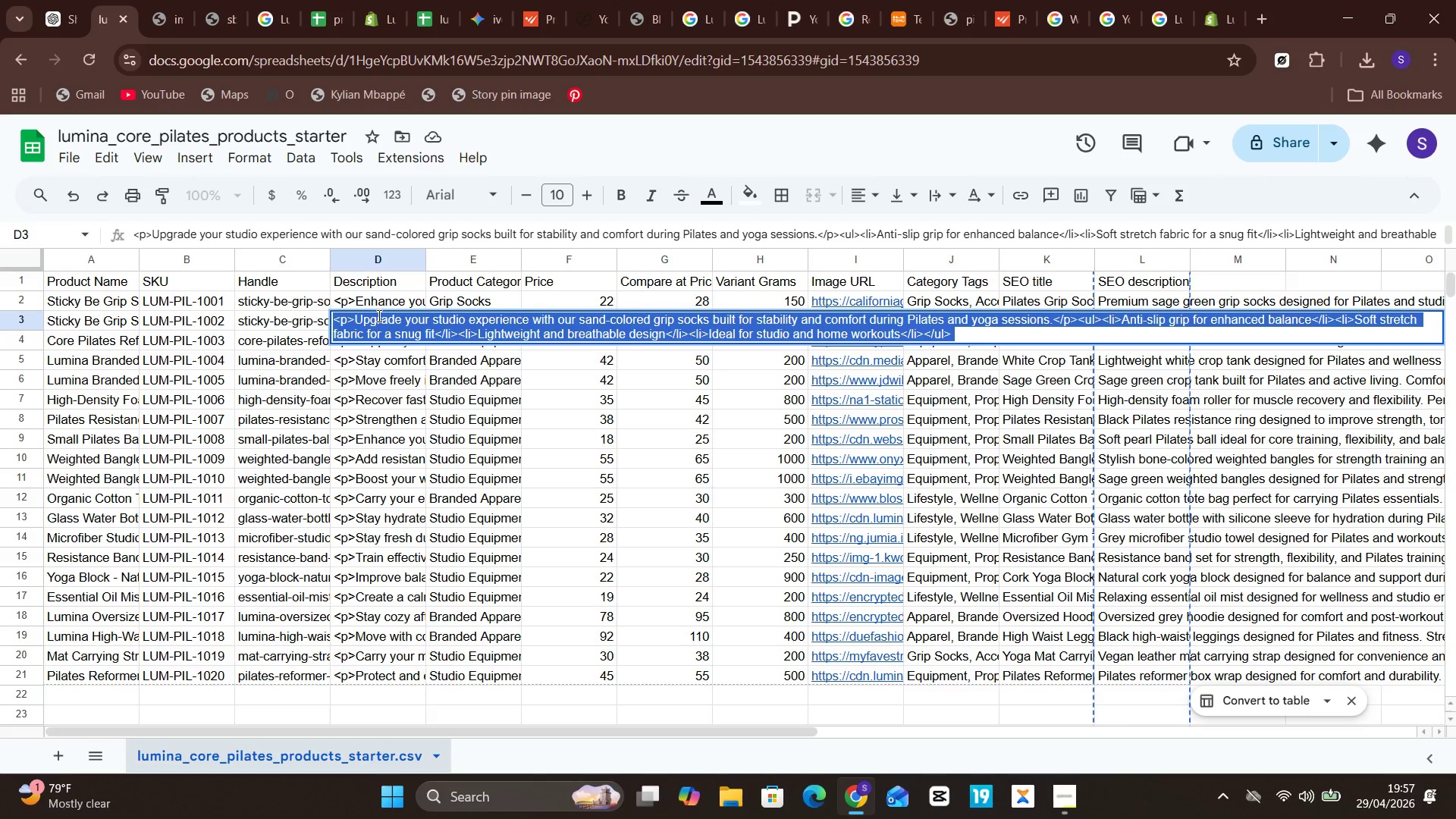 
key(Control+C)
 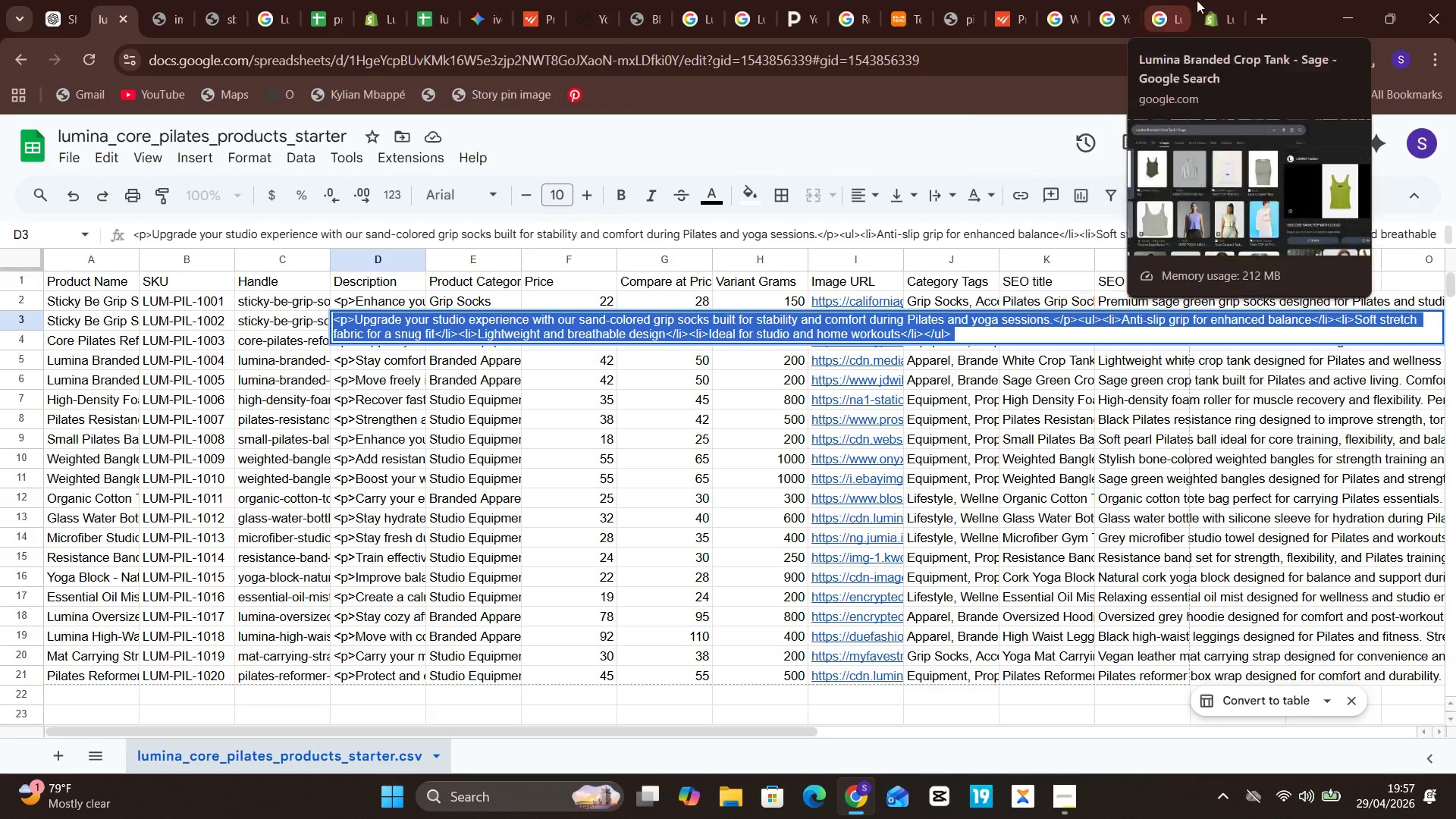 
left_click([1210, 8])
 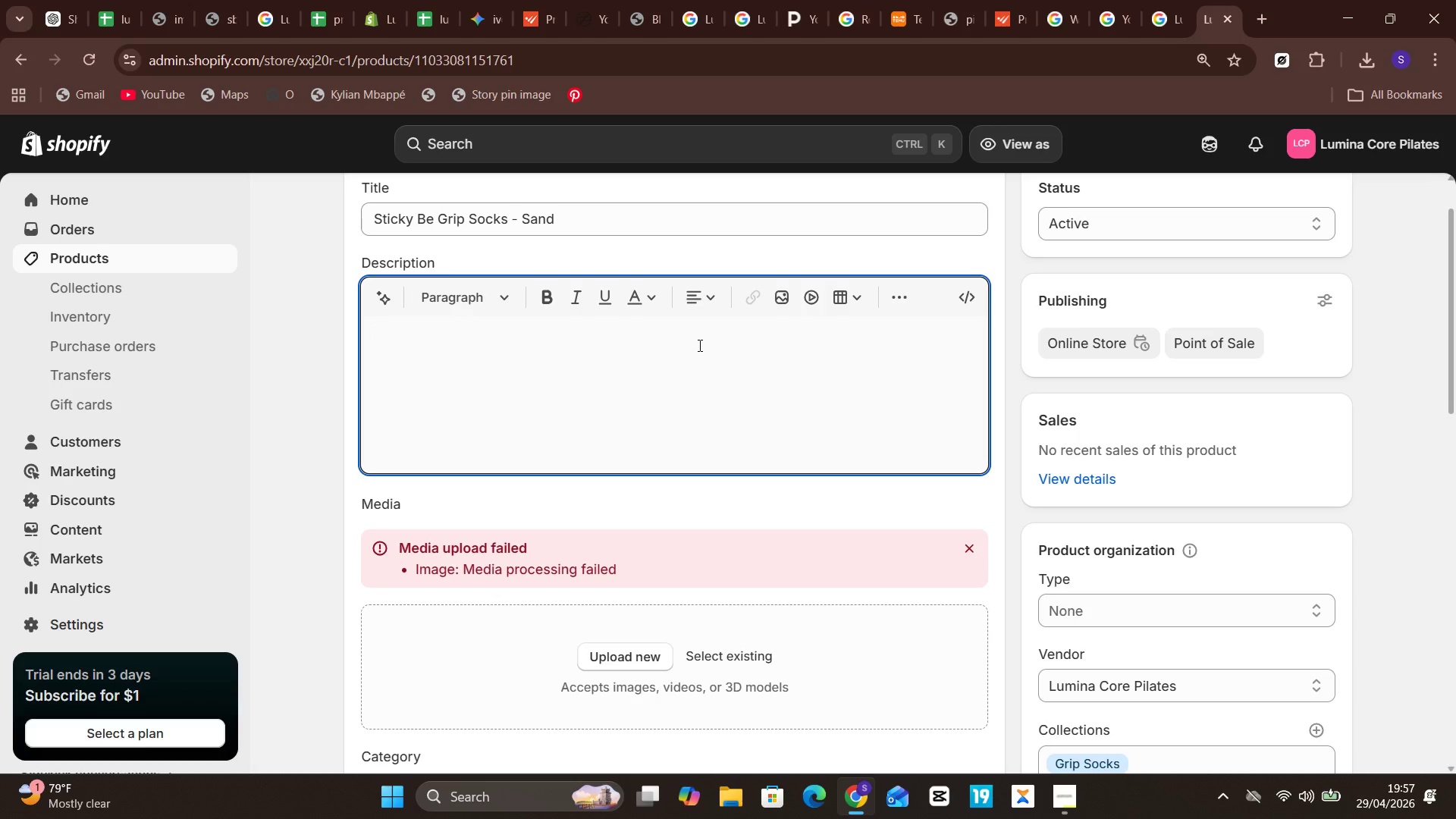 
key(Control+V)
 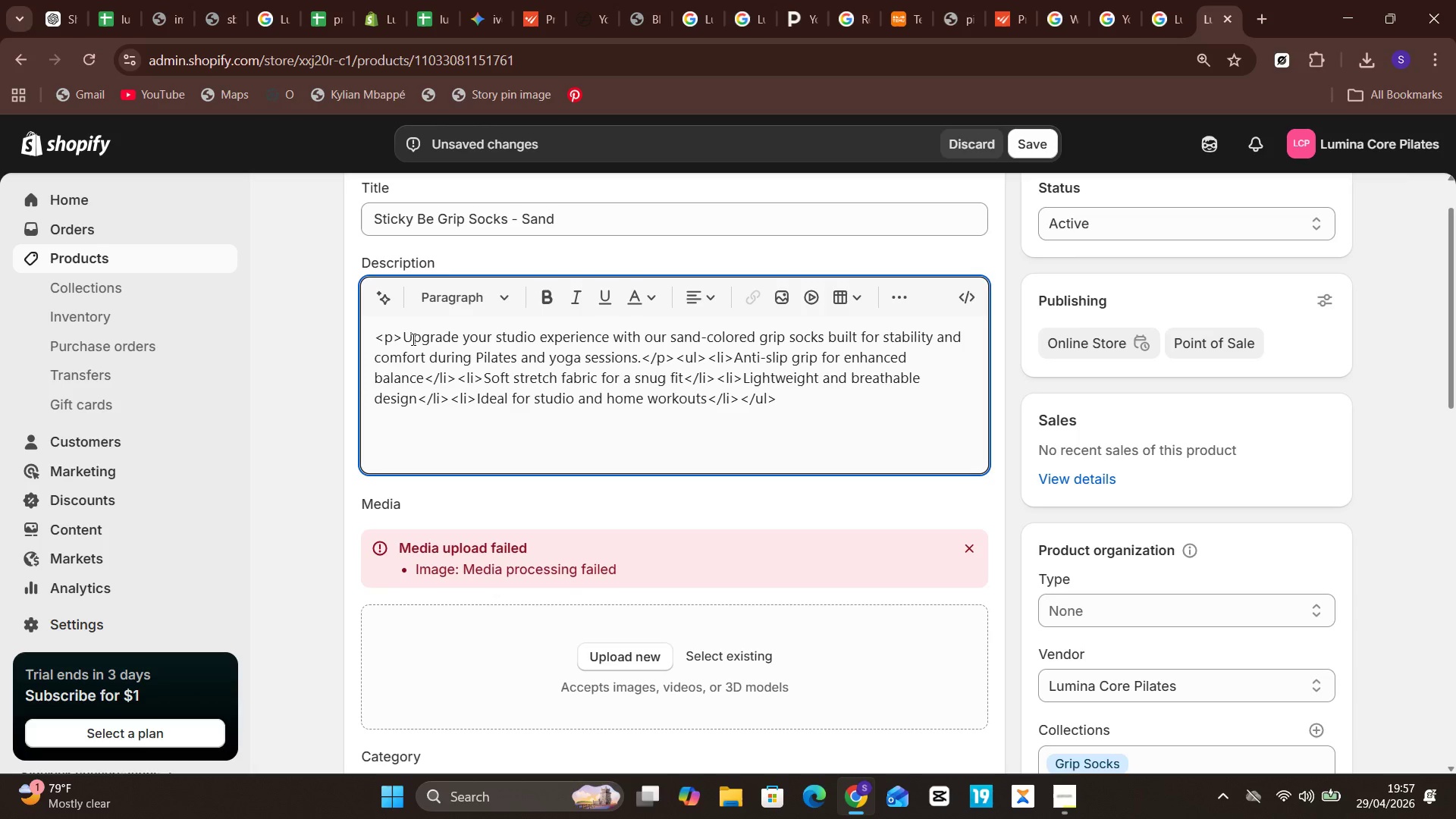 
left_click([405, 336])
 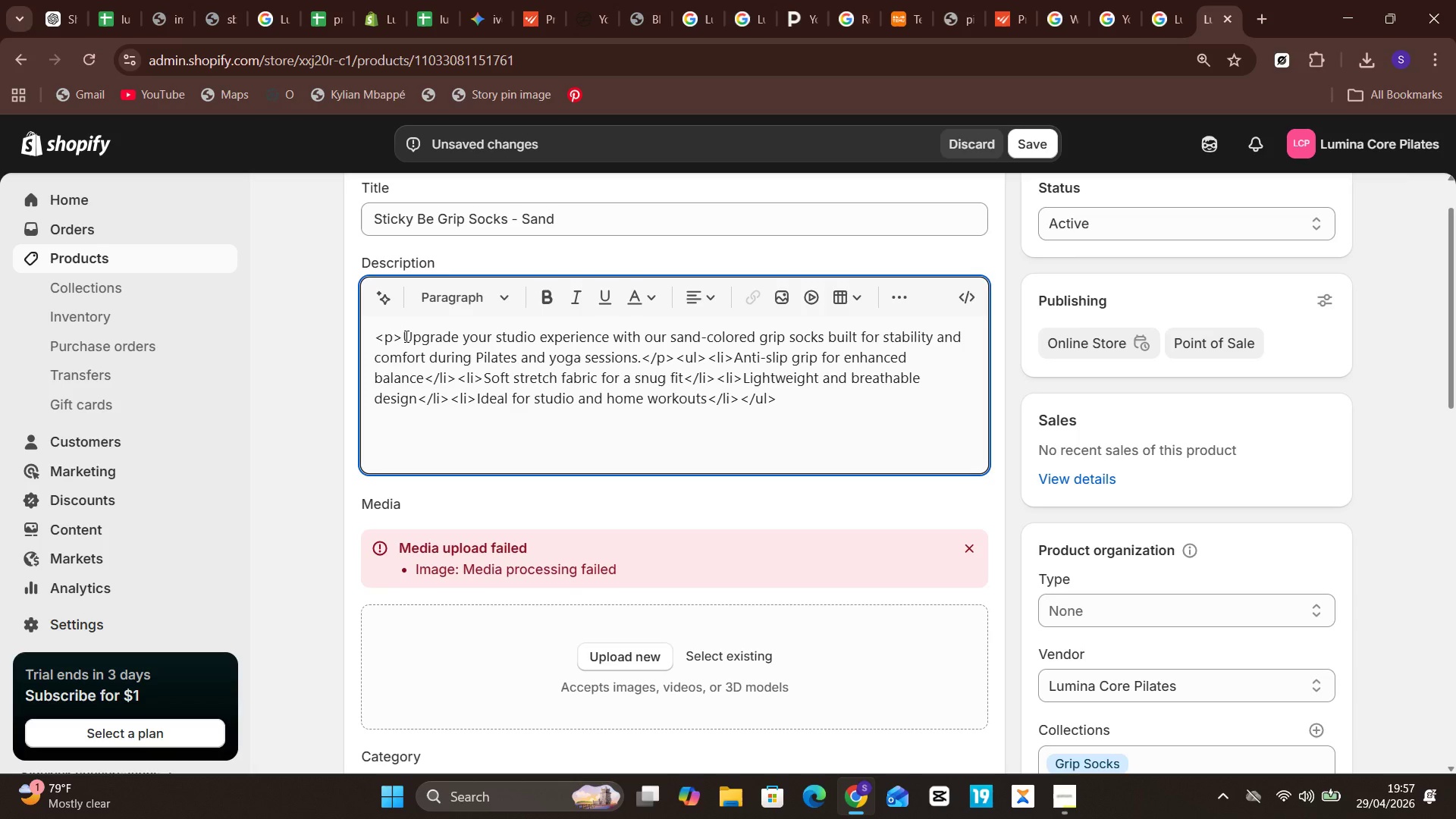 
hold_key(key=Backspace, duration=1.03)
 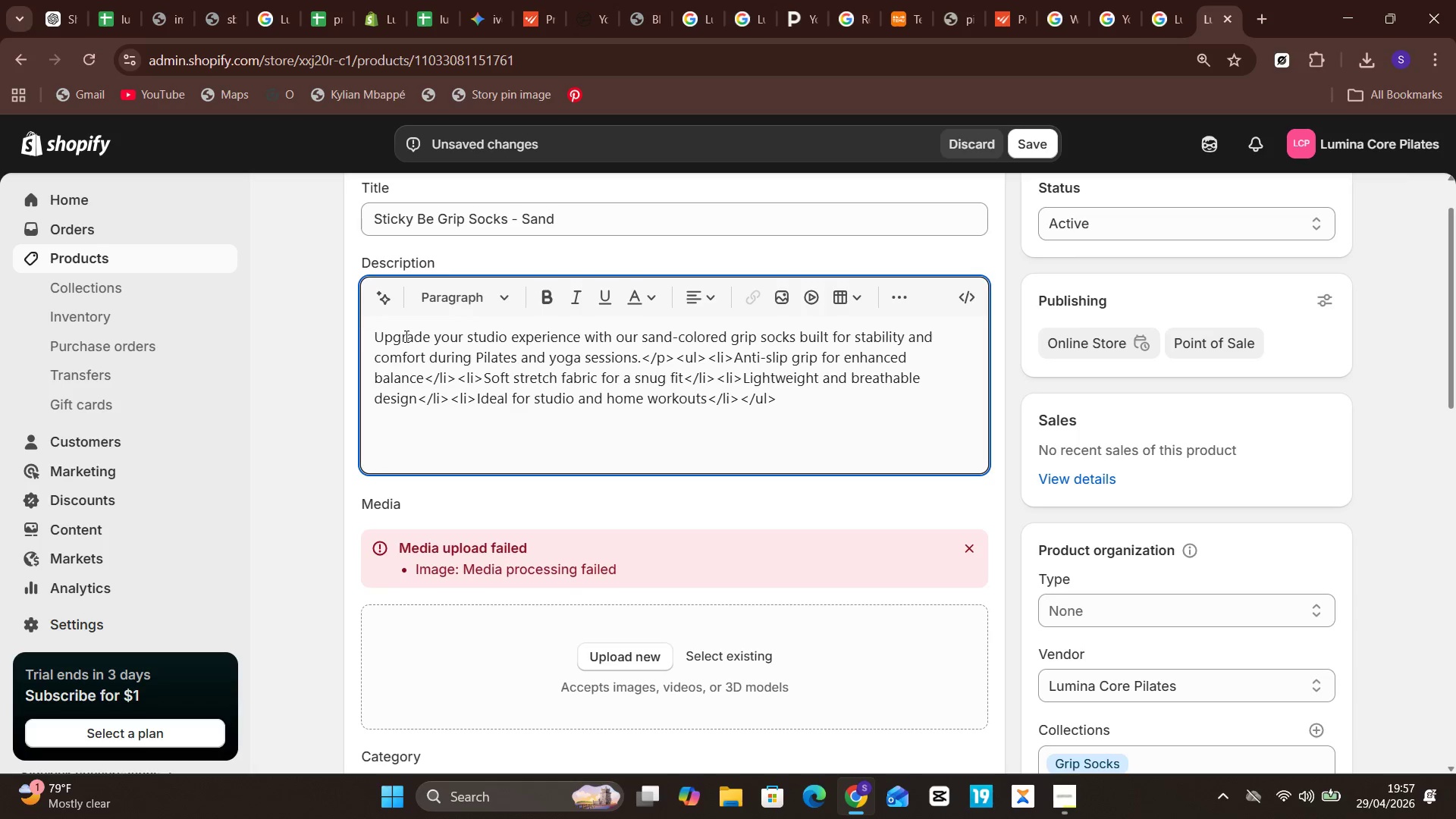 
key(Unknown)
 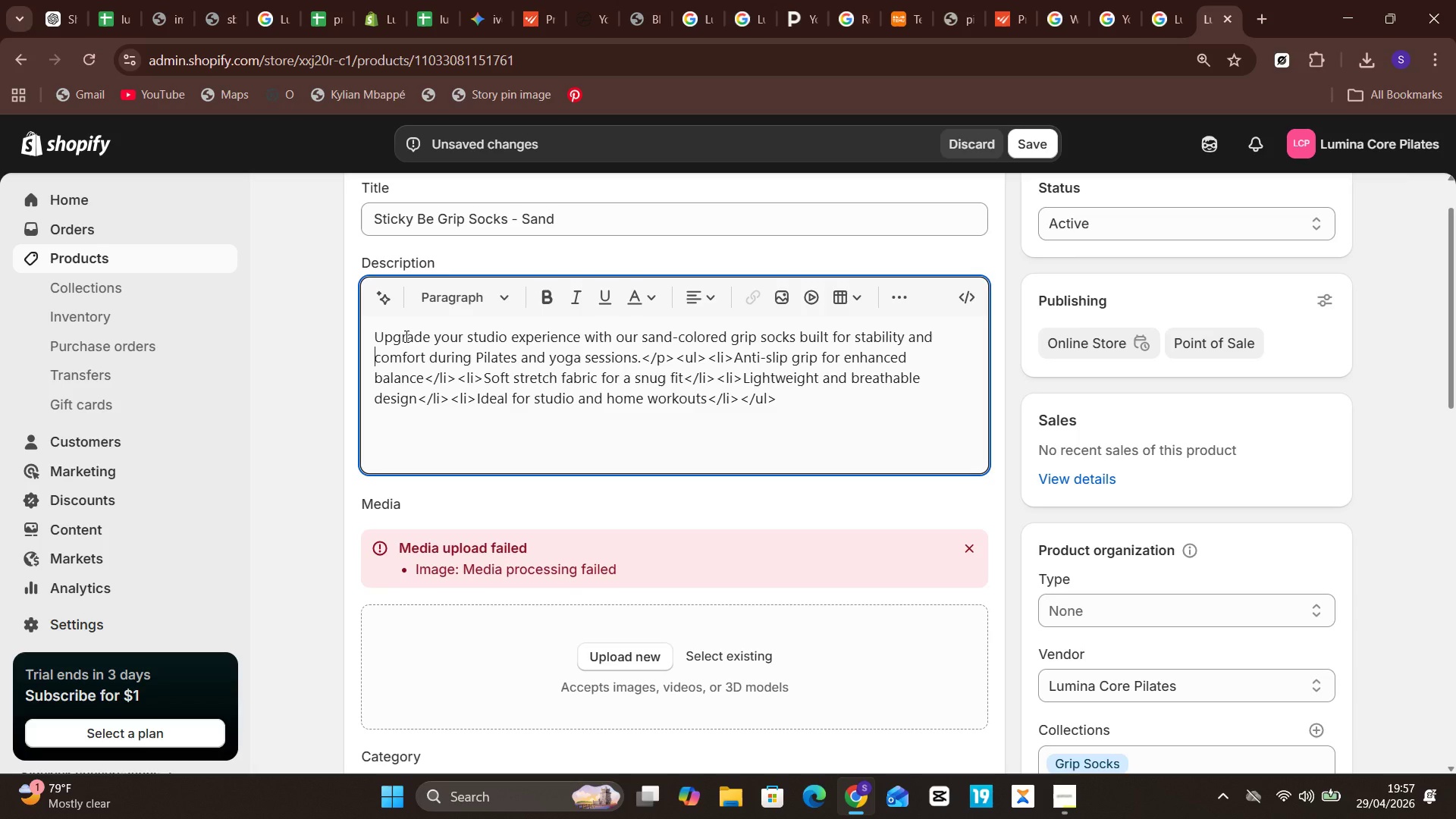 
key(ArrowDown)
 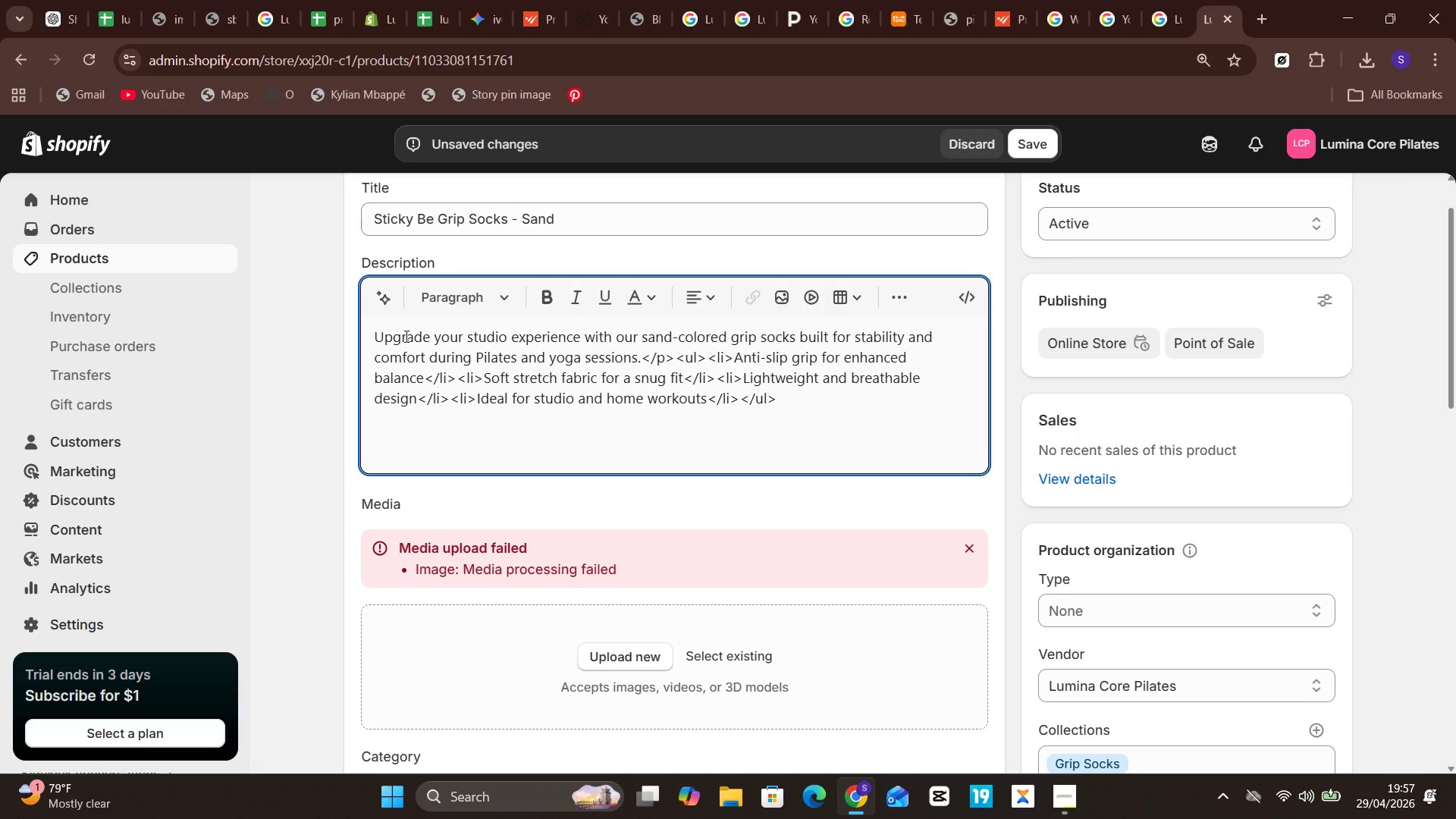 
hold_key(key=Unknown, duration=1.52)
 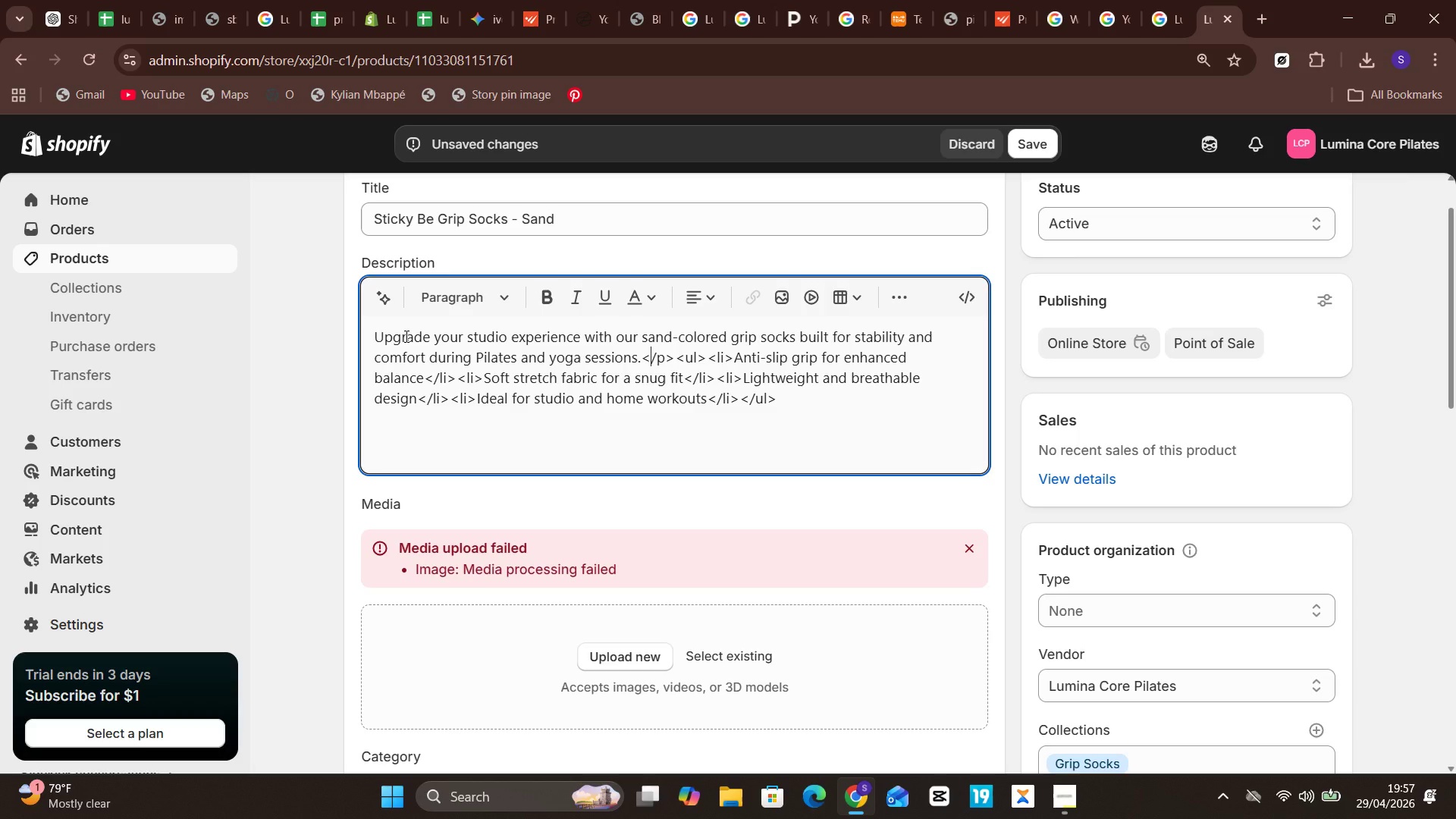 
hold_key(key=ArrowRight, duration=1.5)
 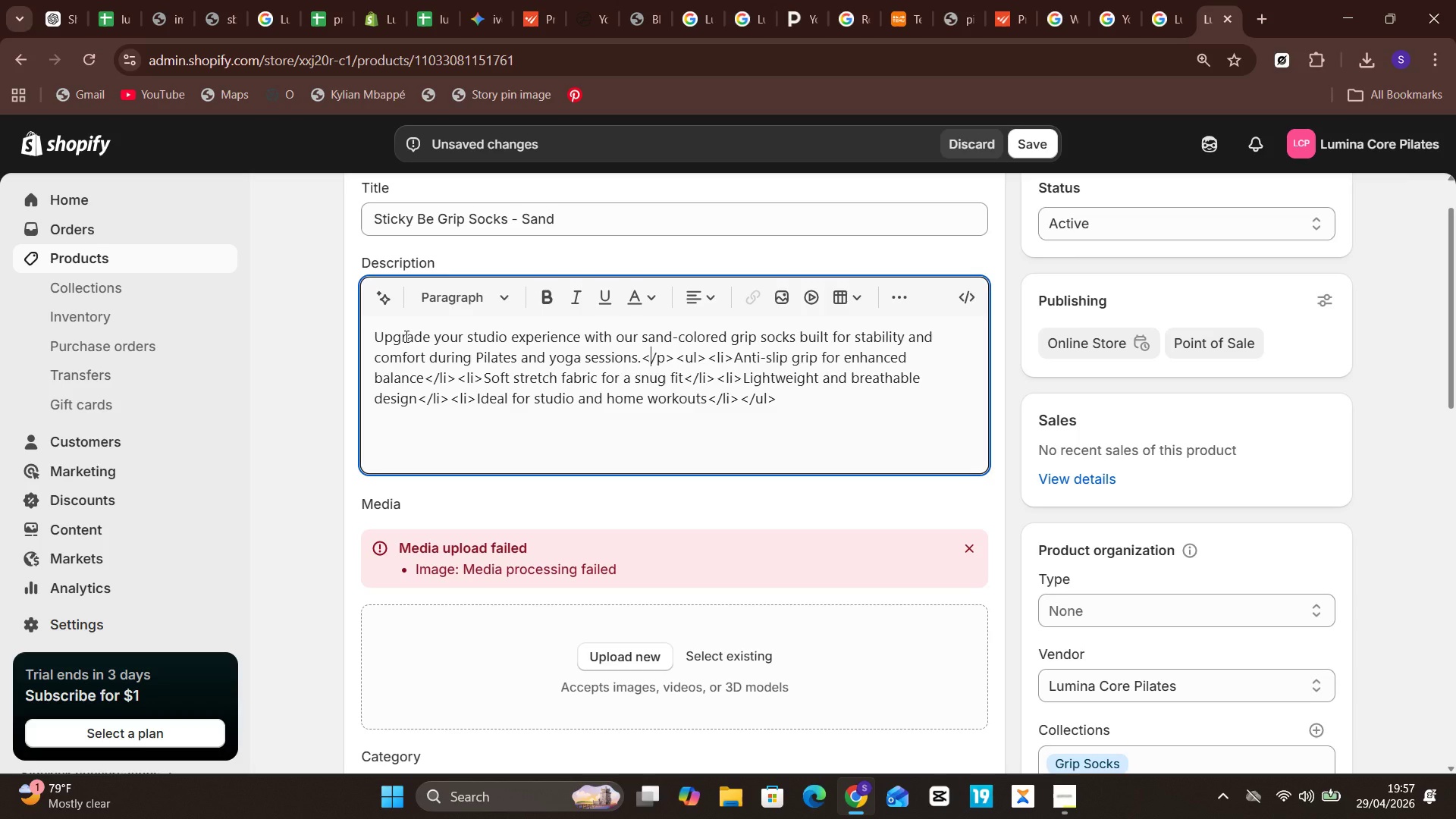 
hold_key(key=Unknown, duration=0.36)
 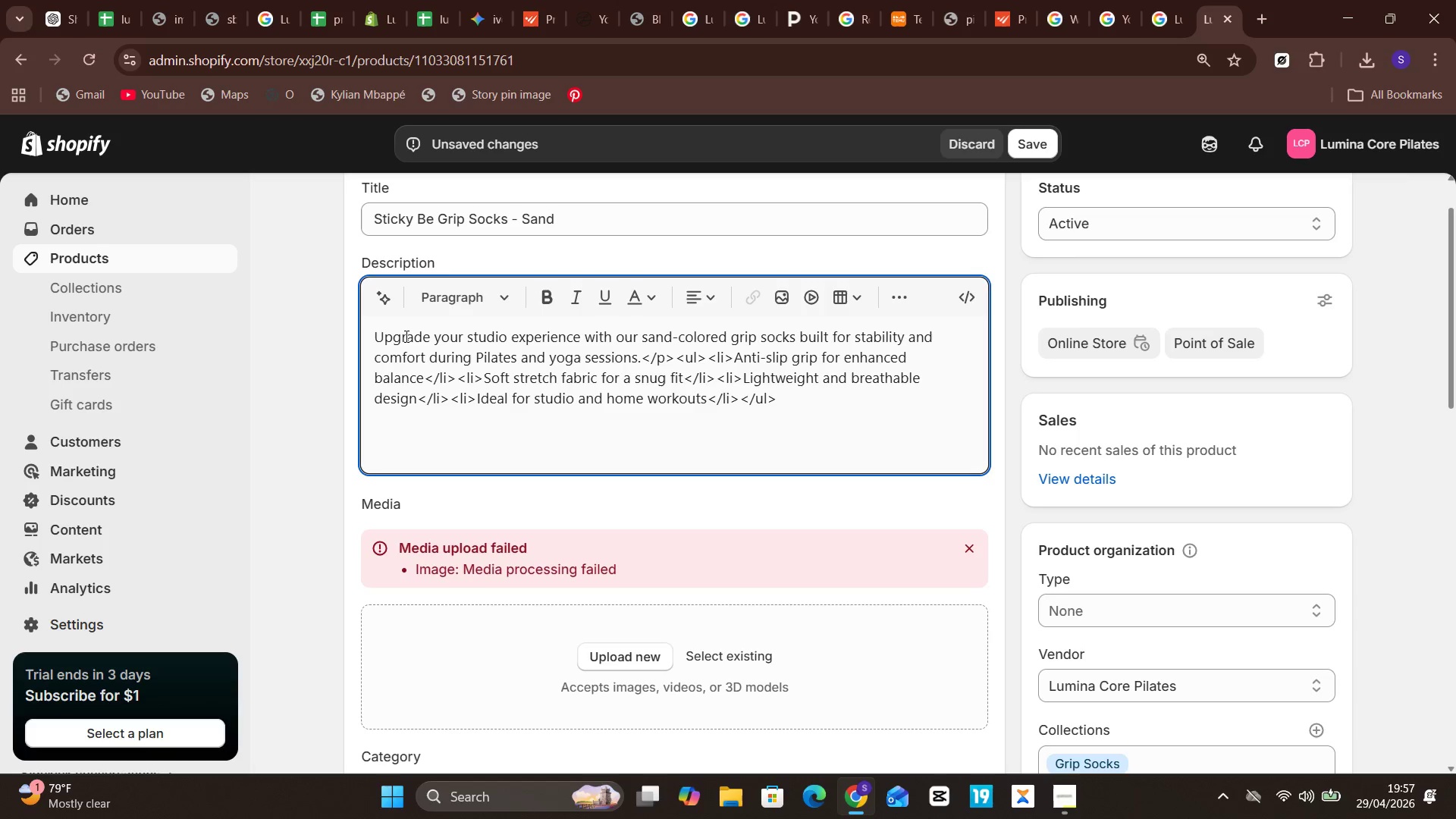 
hold_key(key=ArrowRight, duration=0.36)
 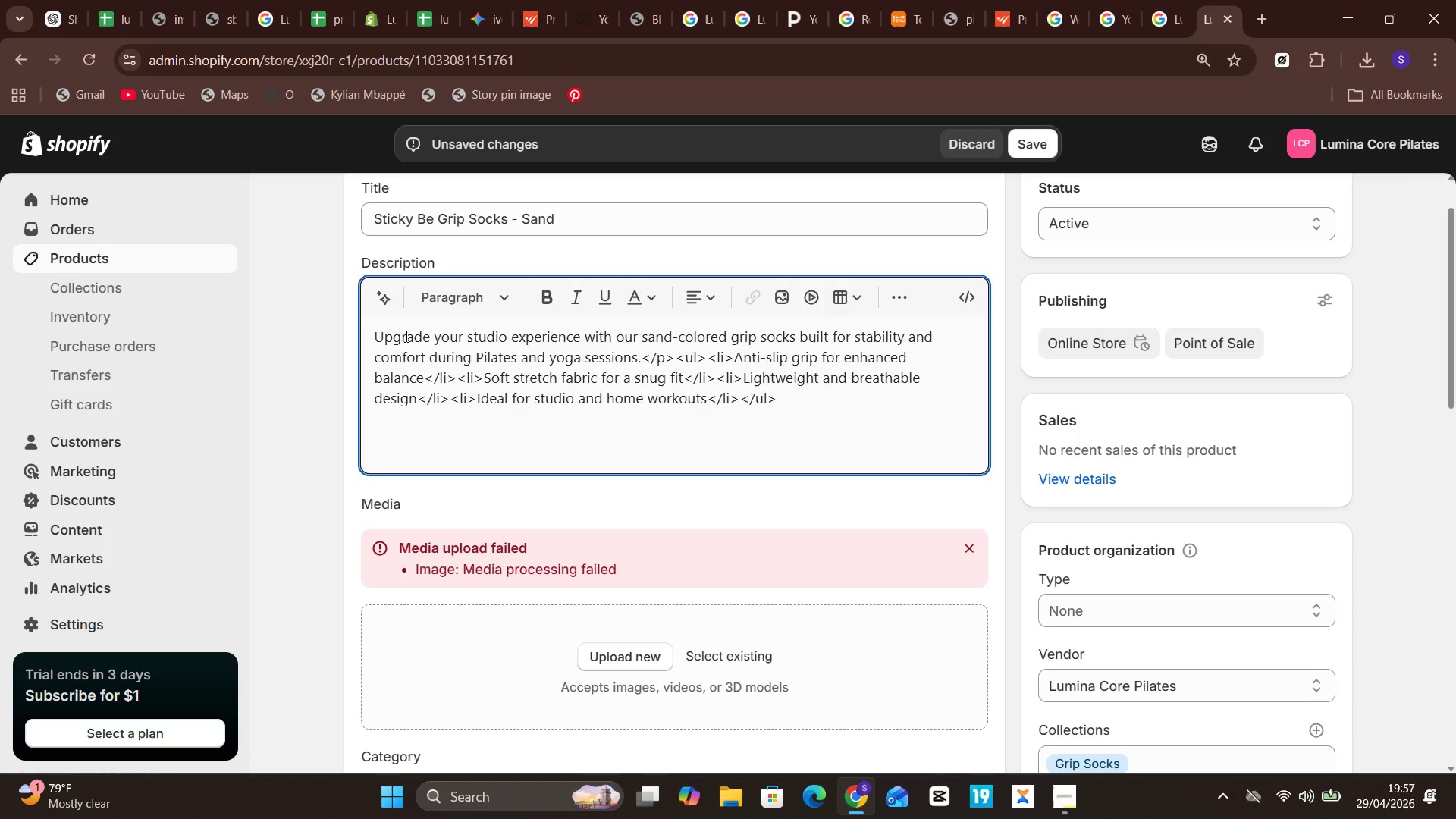 
key(ArrowLeft)
 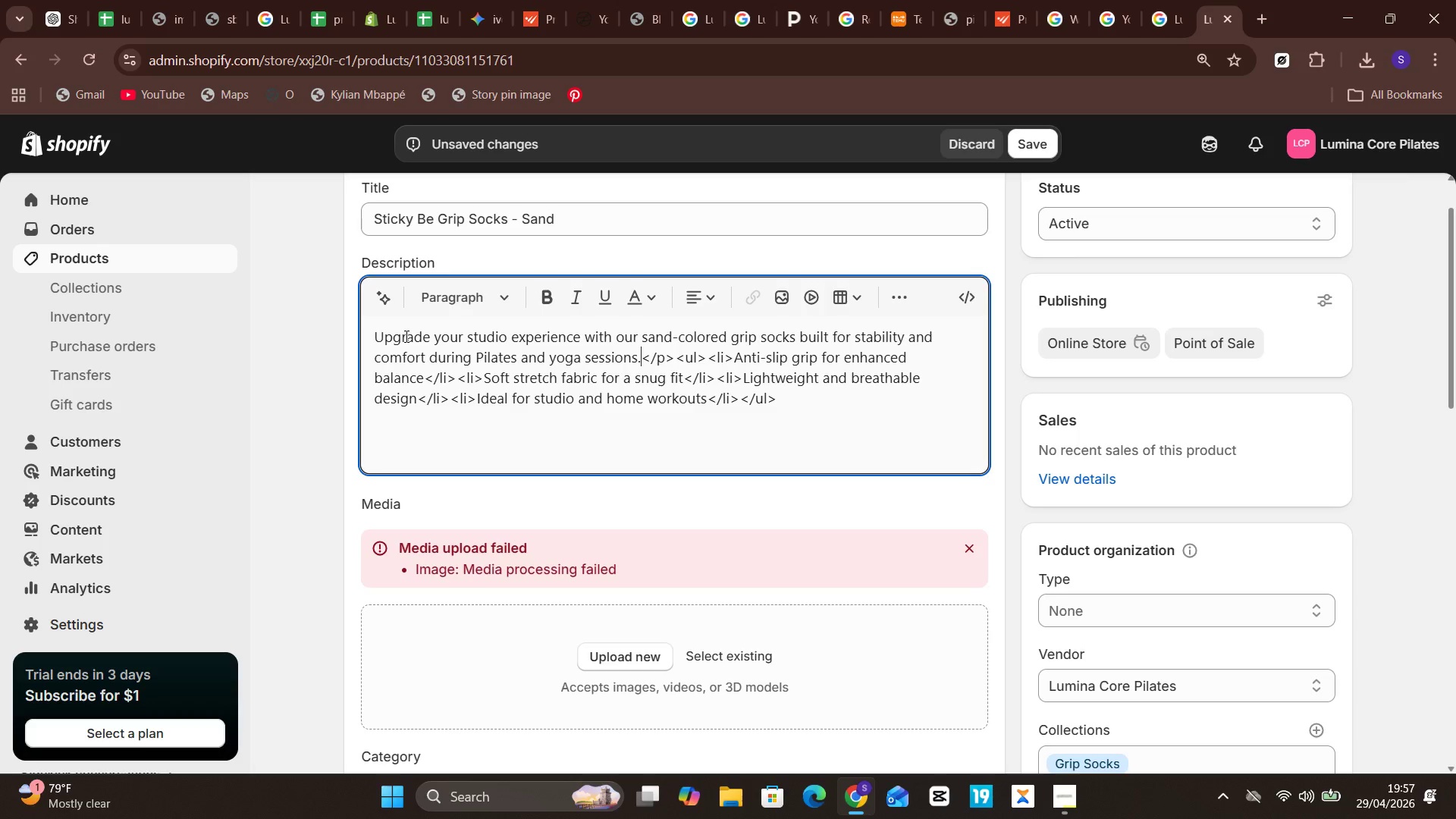 
key(Unknown)
 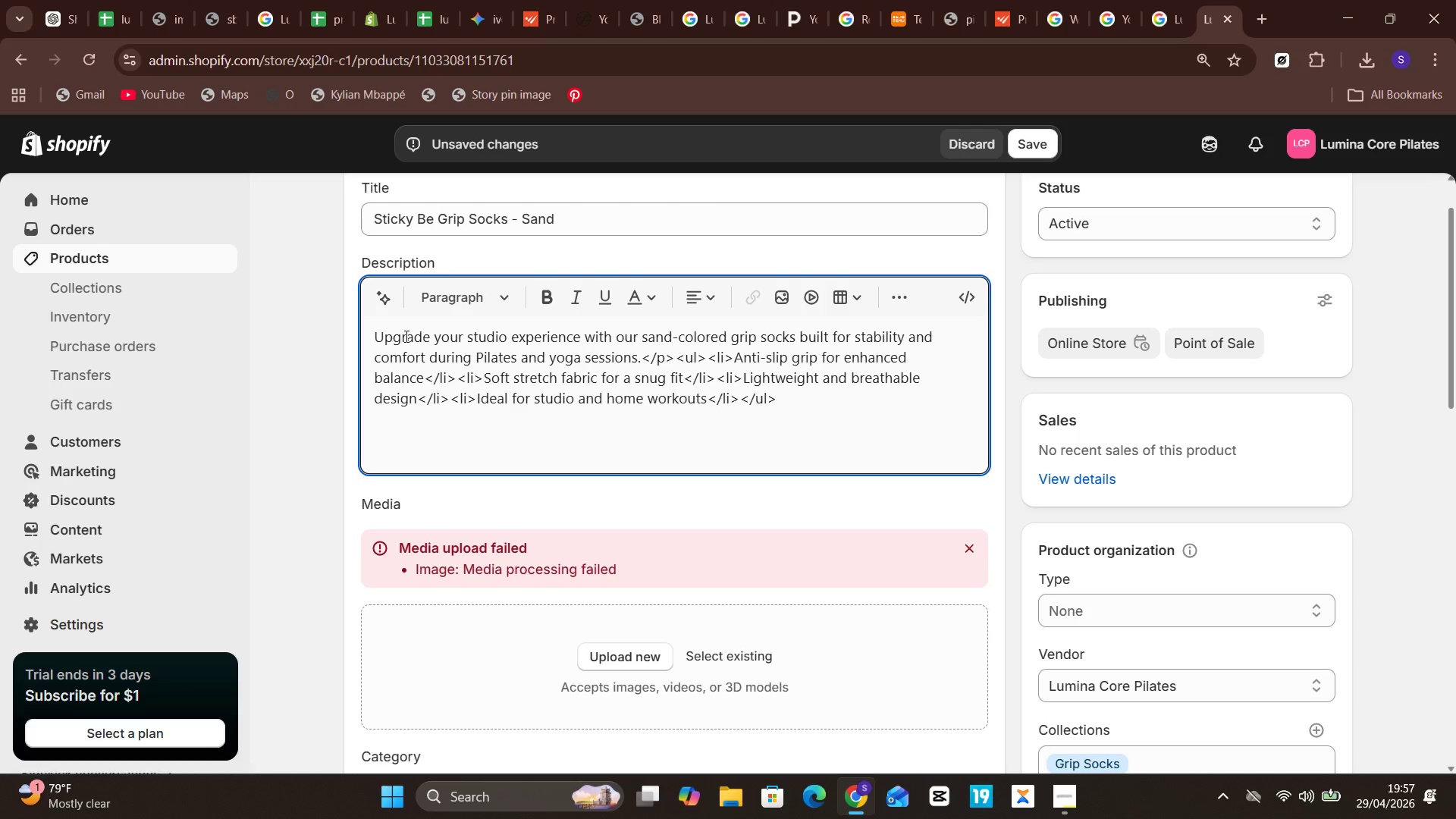 
hold_key(key=ArrowRight, duration=0.69)
 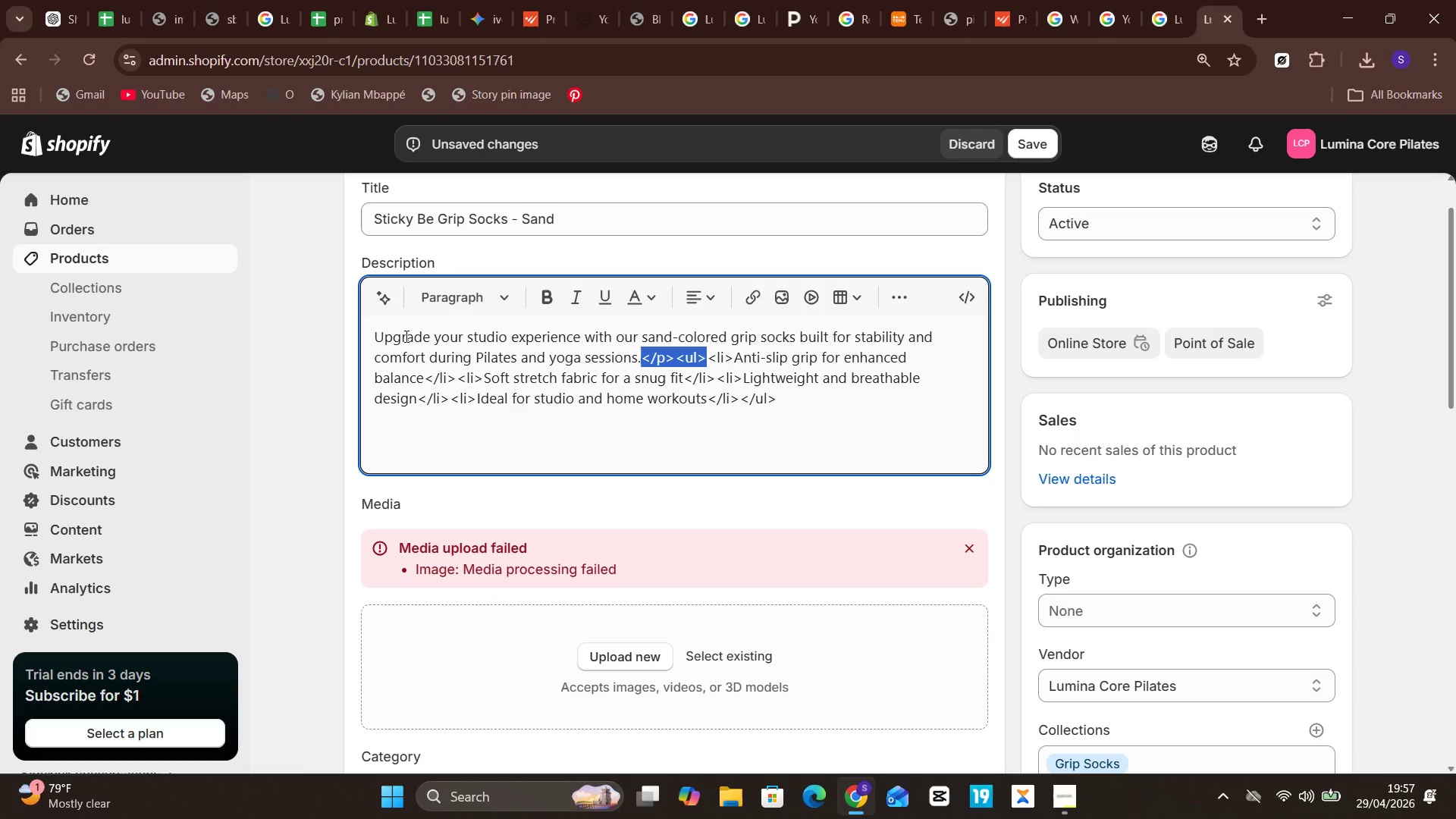 
key(Shift+ArrowRight)
 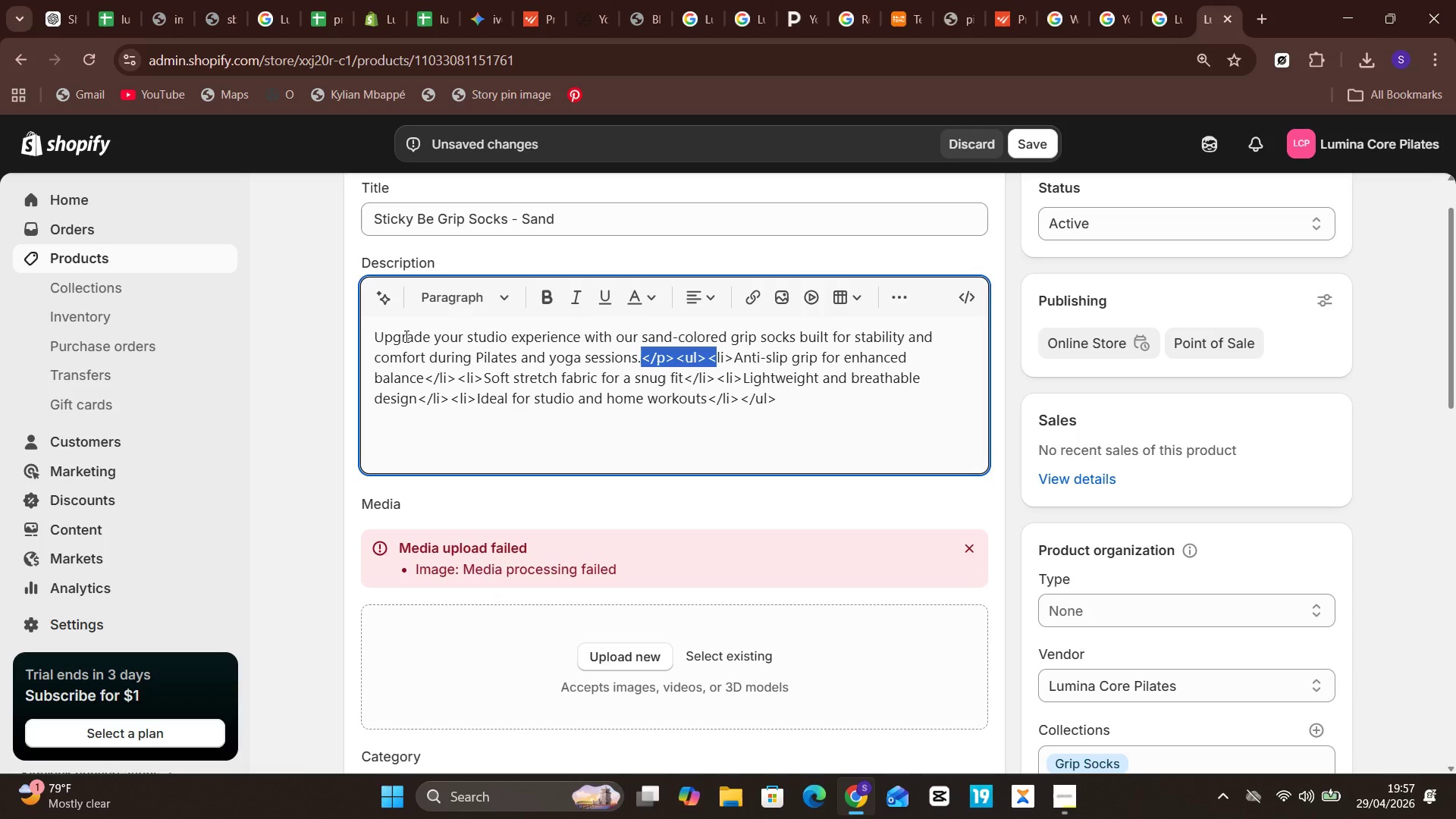 
hold_key(key=ArrowRight, duration=0.31)
 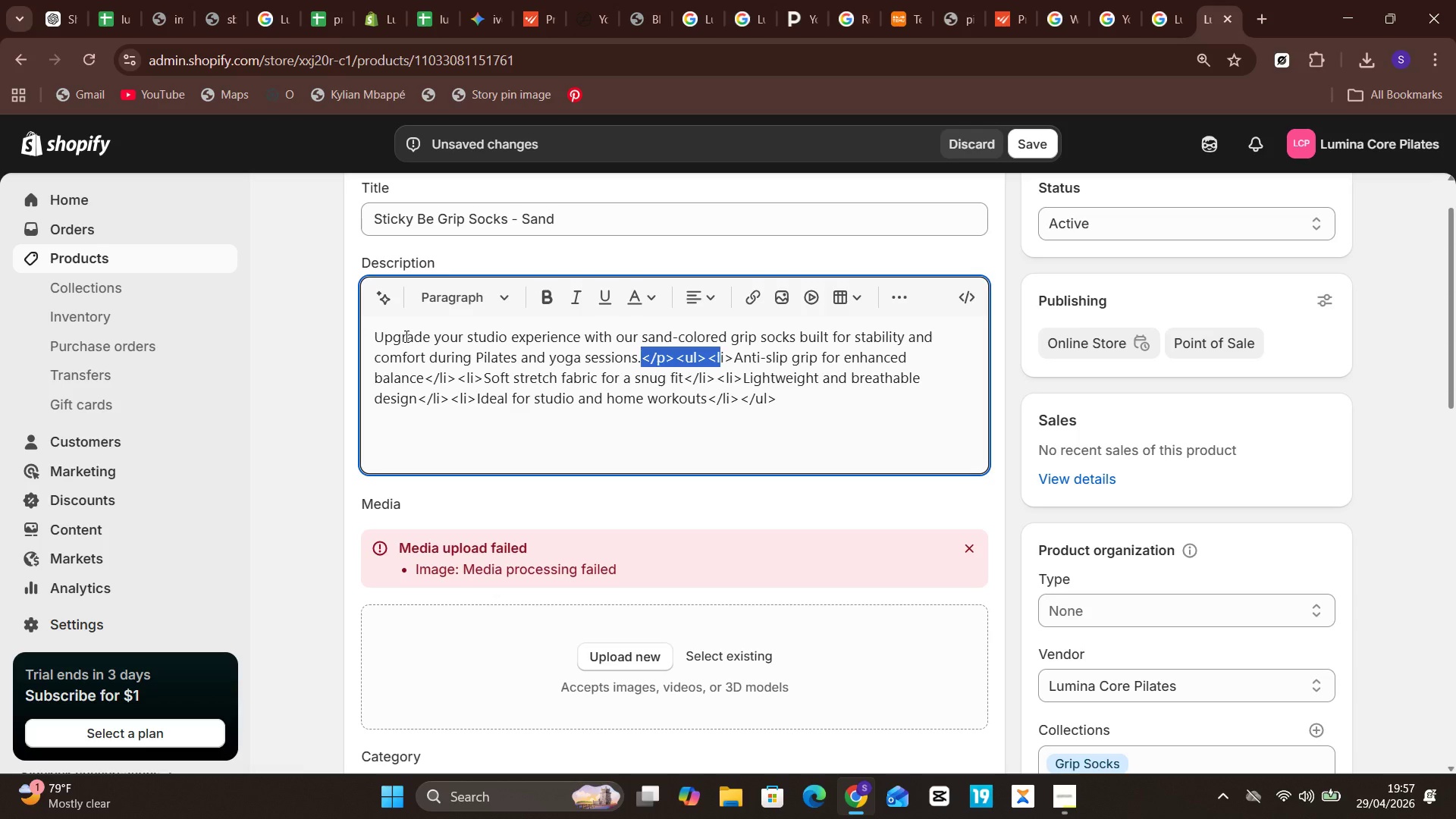 
key(Shift+ArrowRight)
 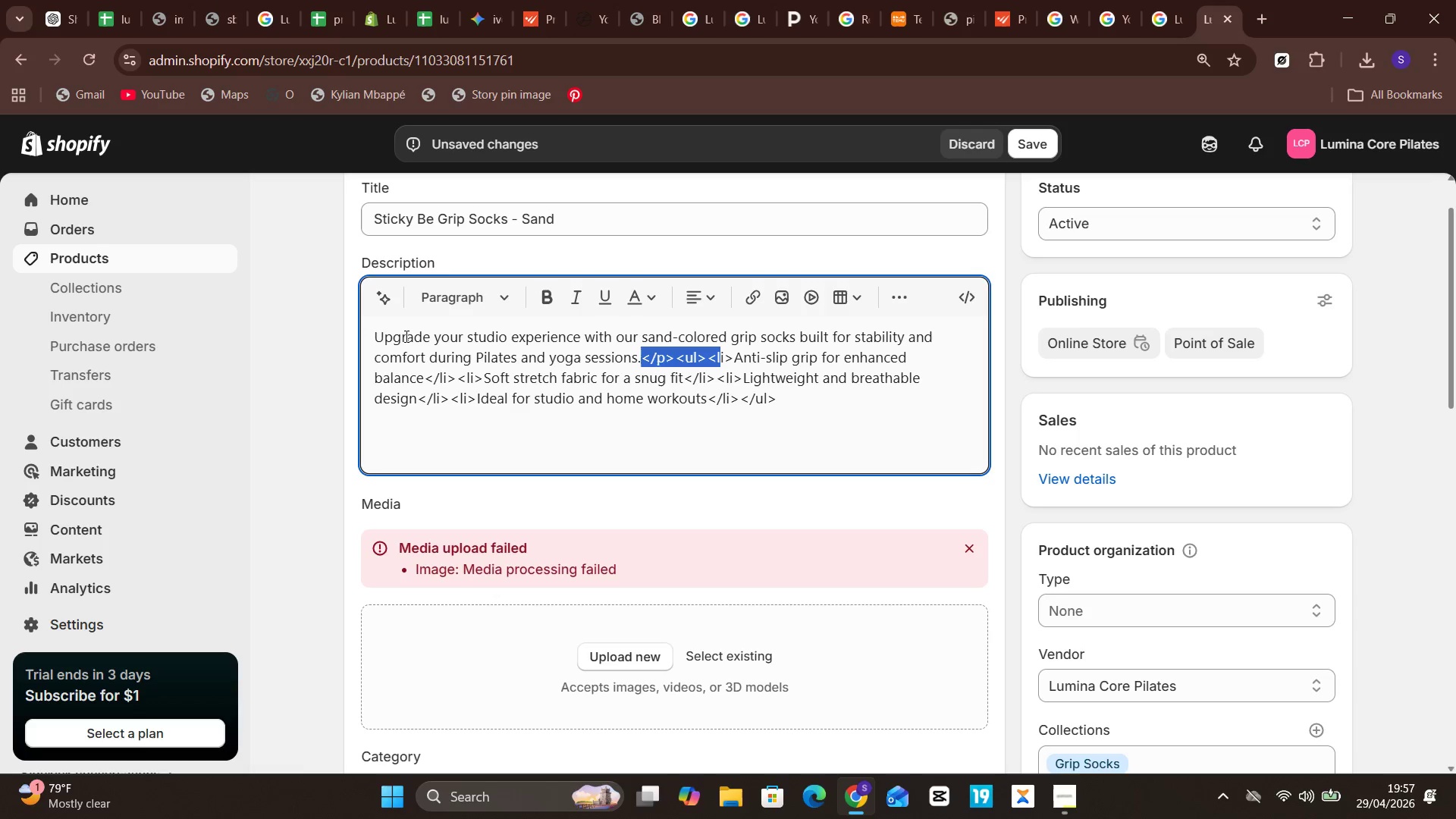 
key(Shift+ArrowRight)
 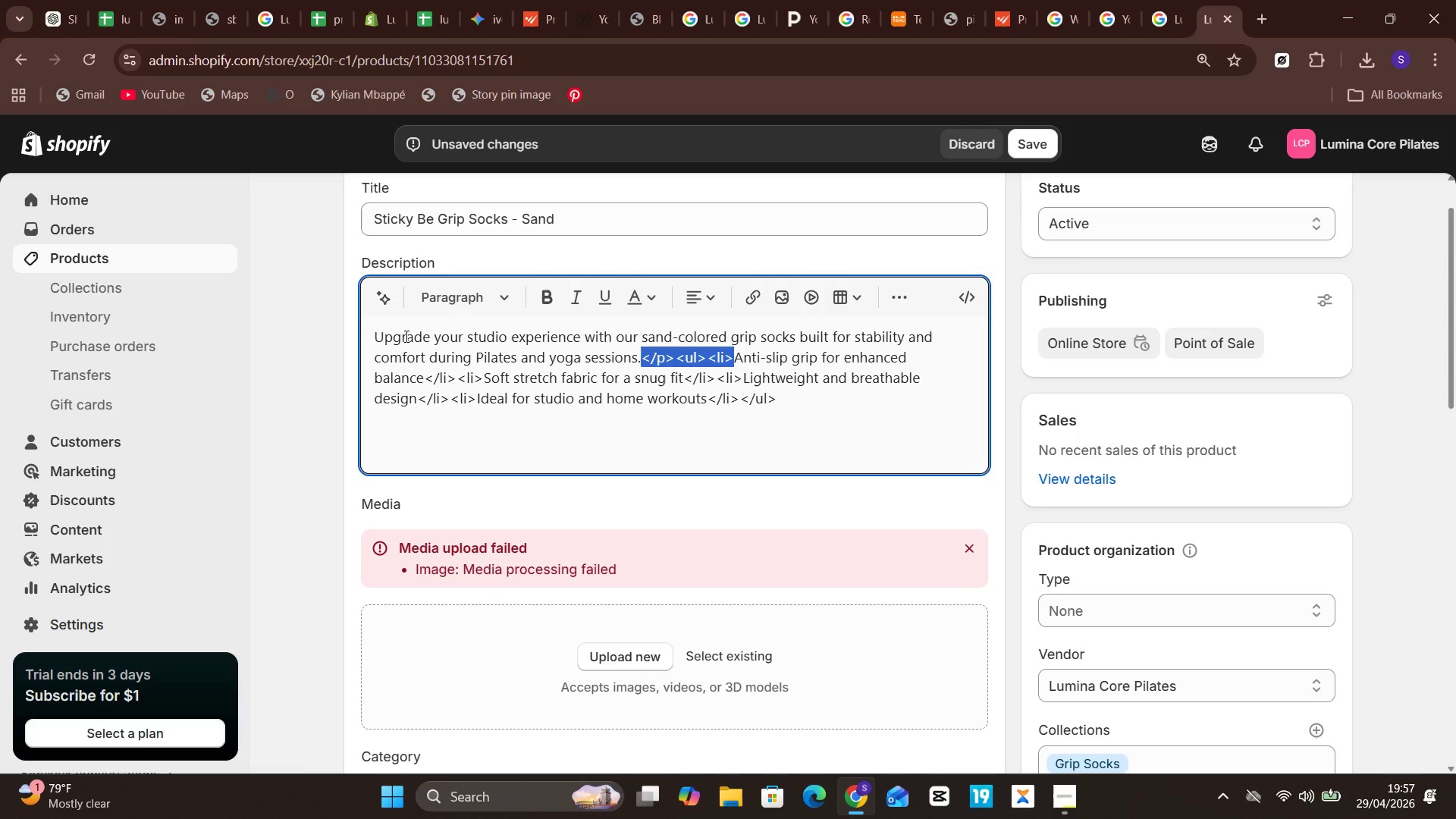 
key(Shift+ArrowRight)
 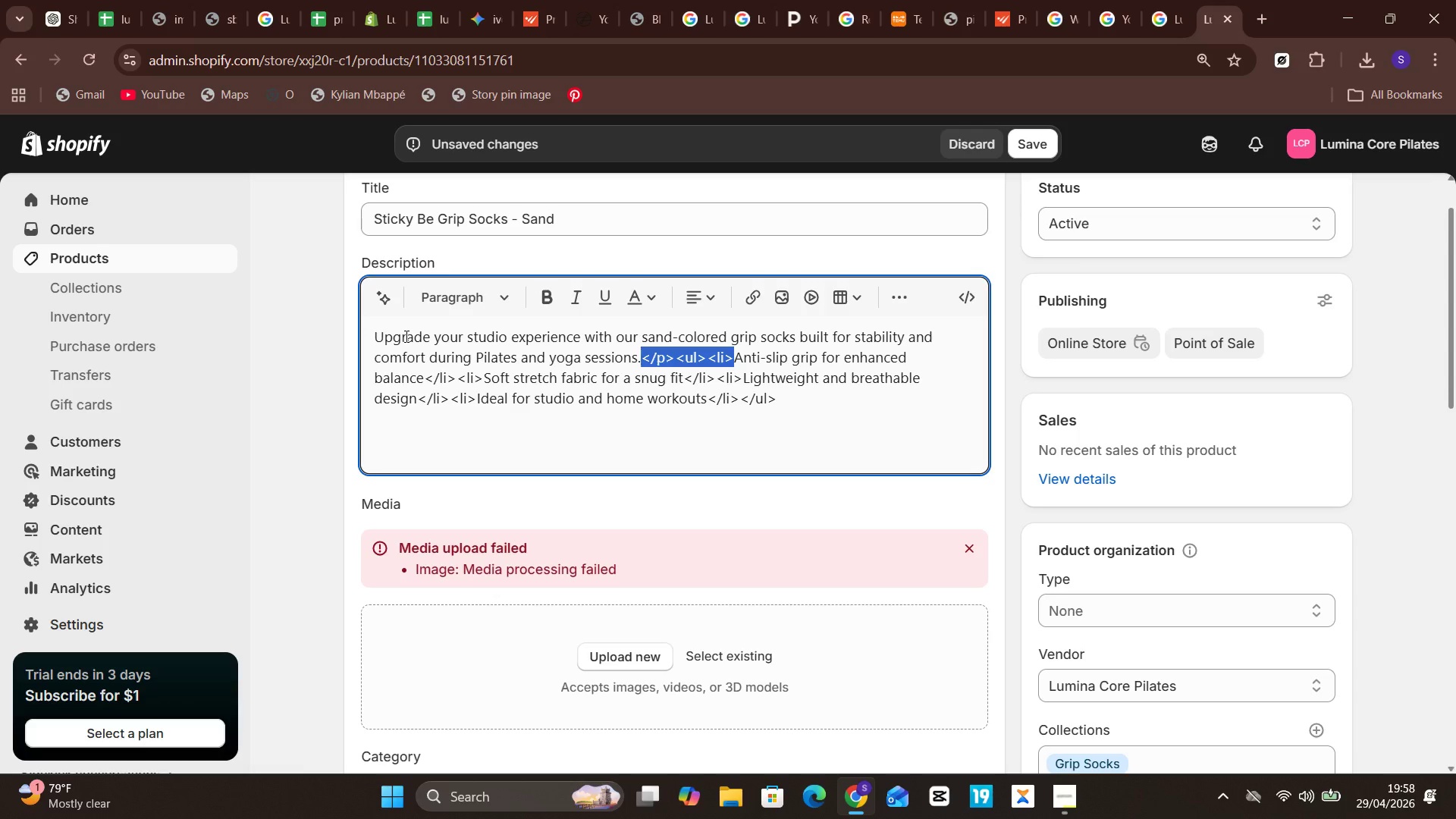 
key(Backspace)
 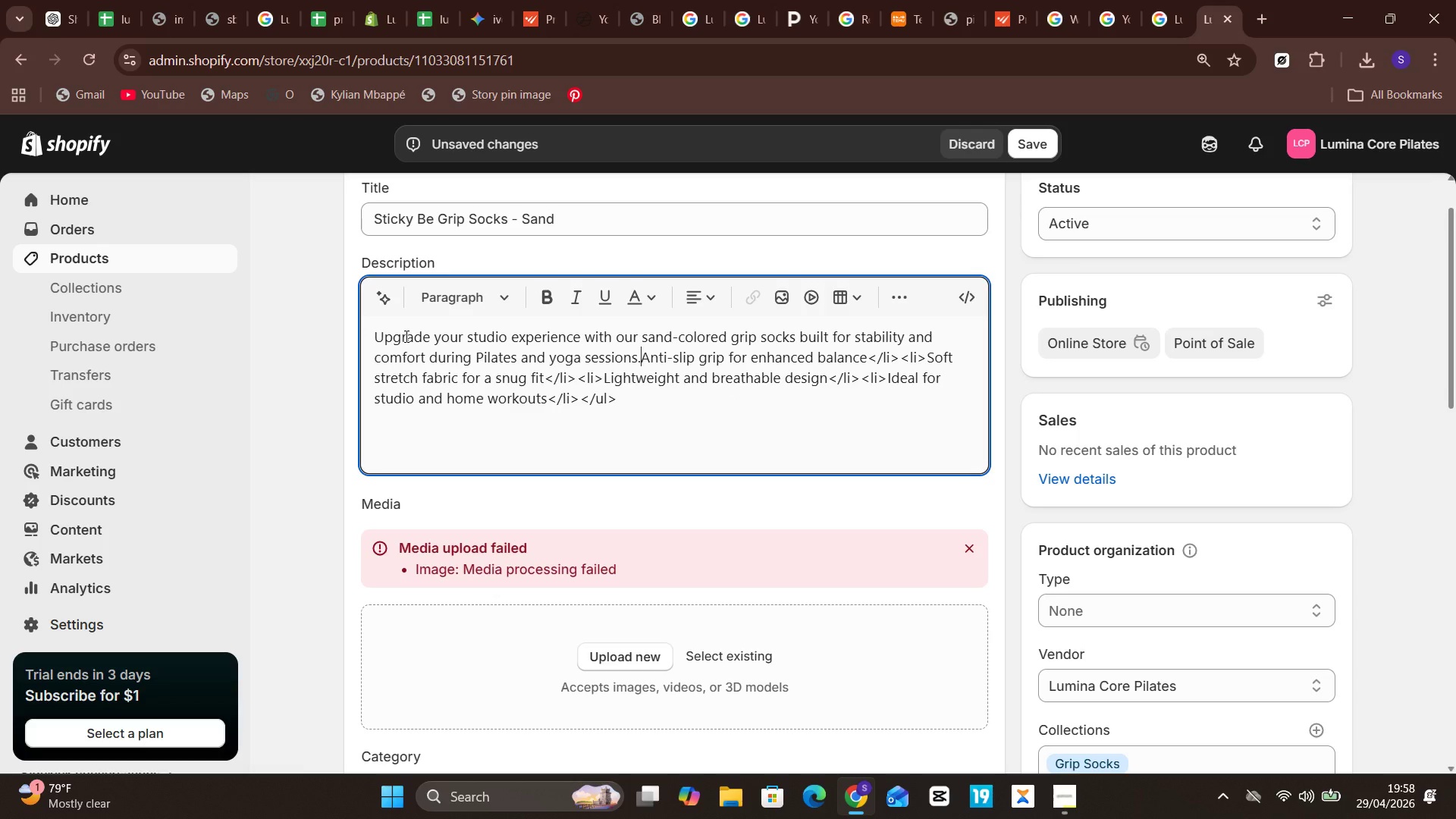 
key(Space)
 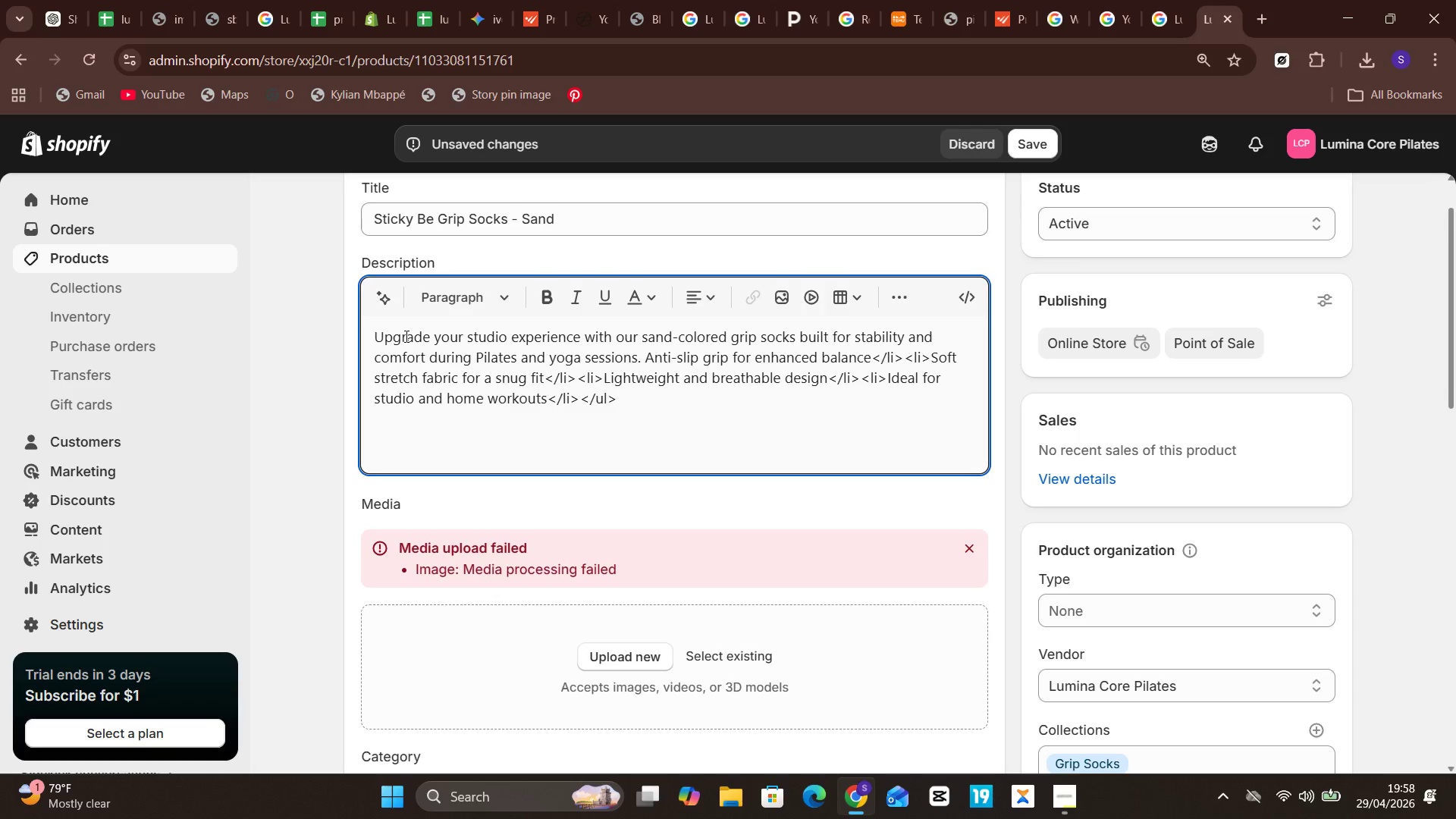 
hold_key(key=Unknown, duration=1.5)
 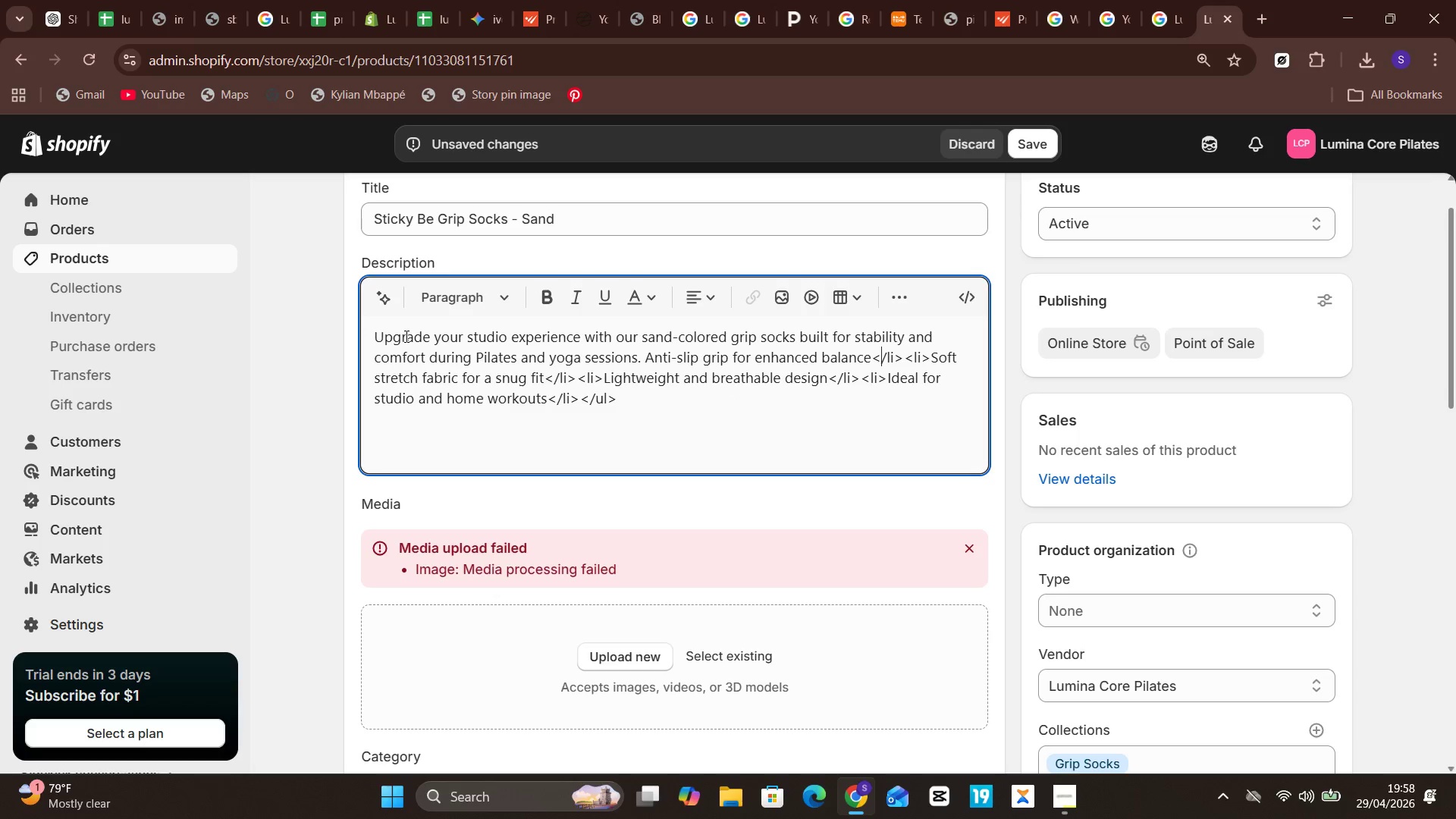 
hold_key(key=ArrowRight, duration=1.5)
 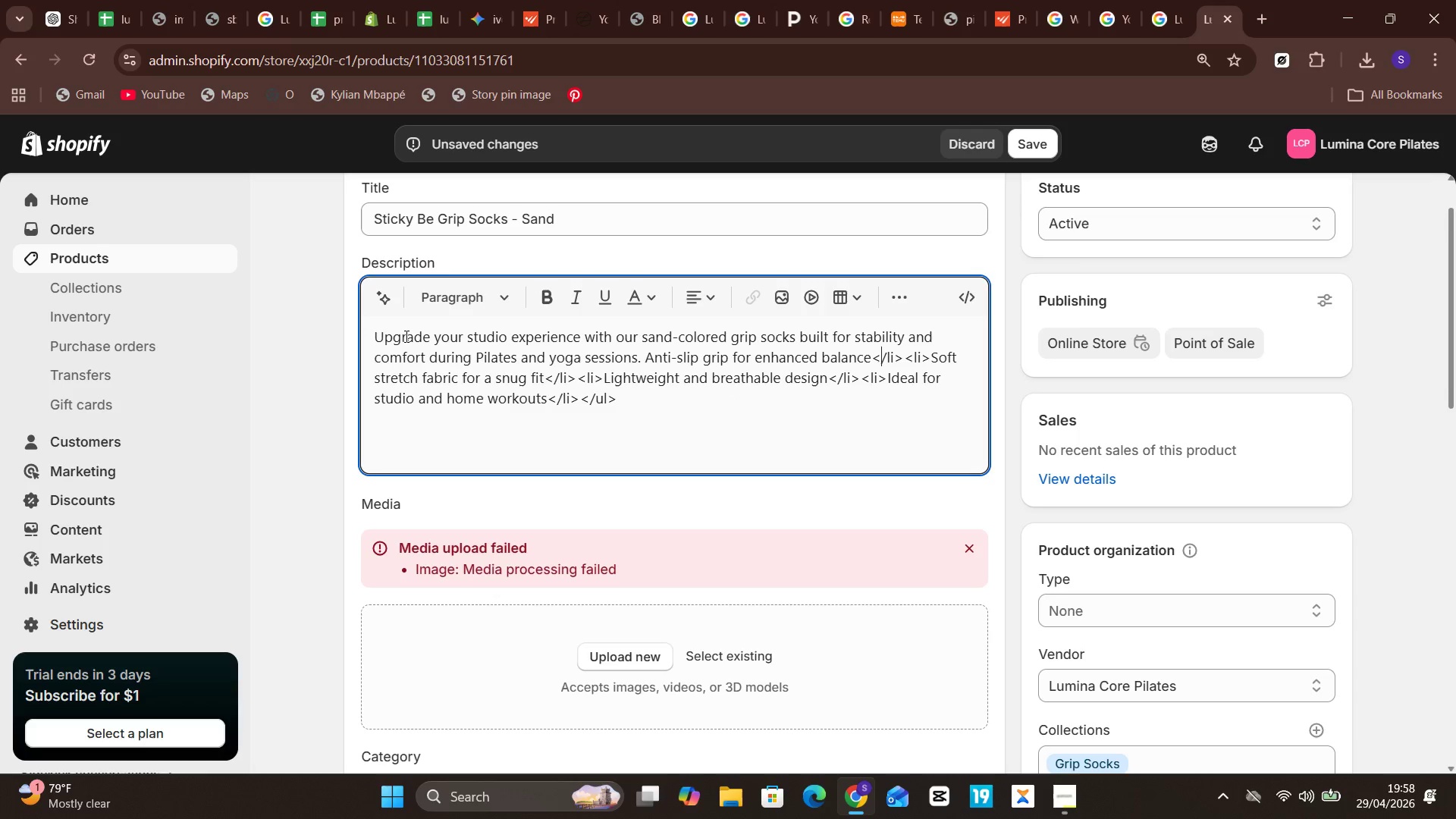 
key(Unknown)
 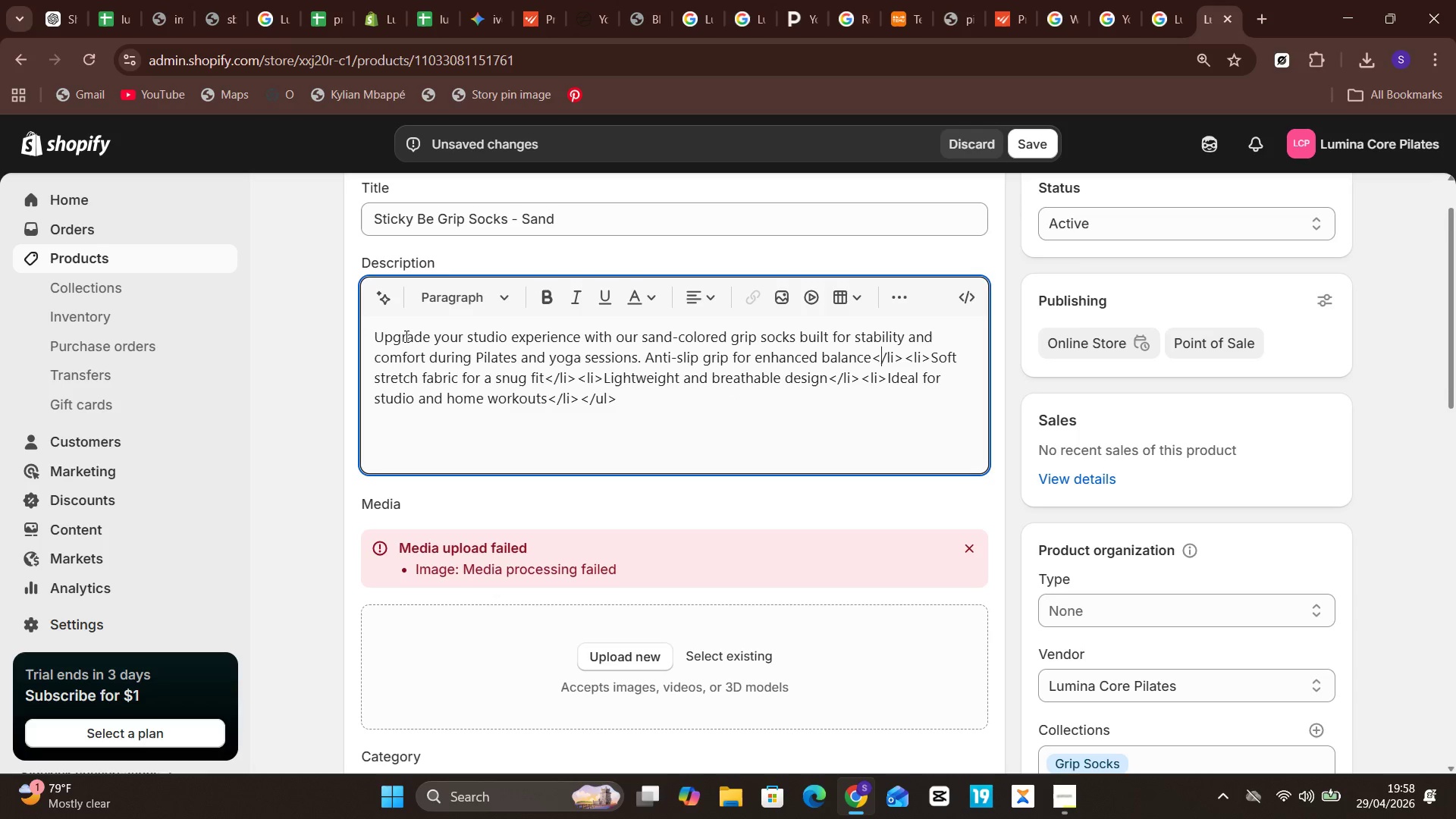 
key(ArrowRight)
 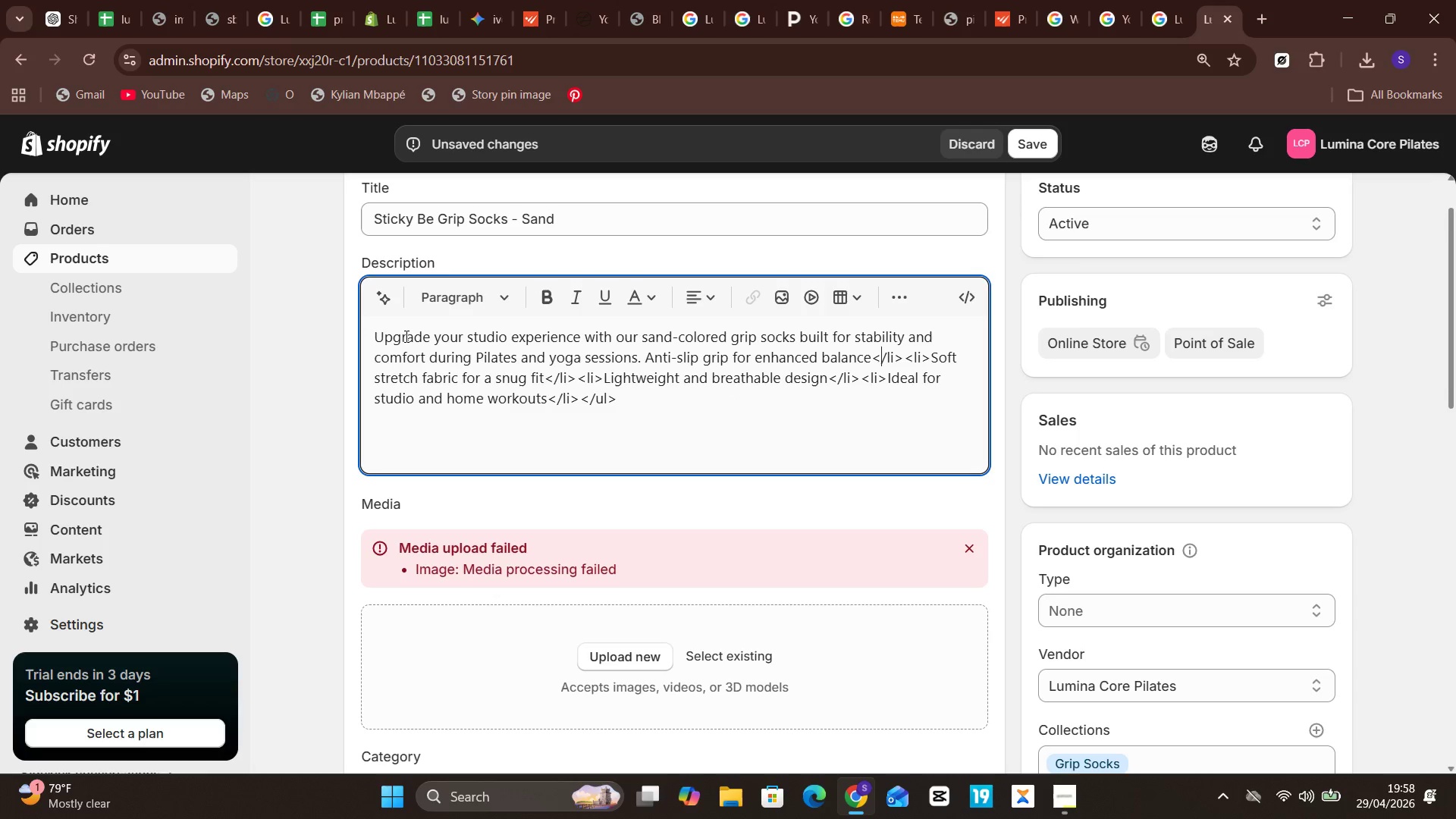 
key(Unknown)
 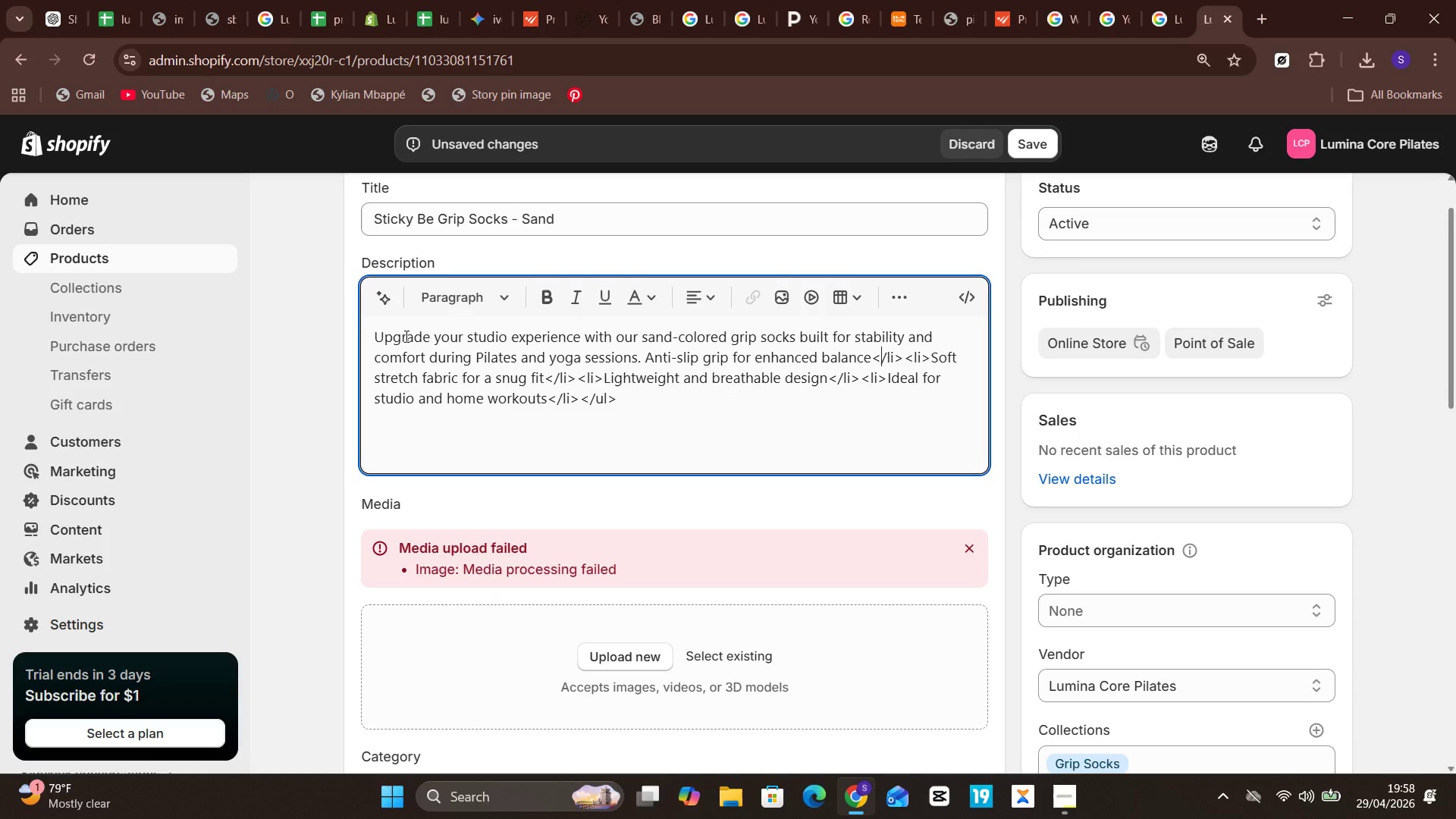 
key(ArrowRight)
 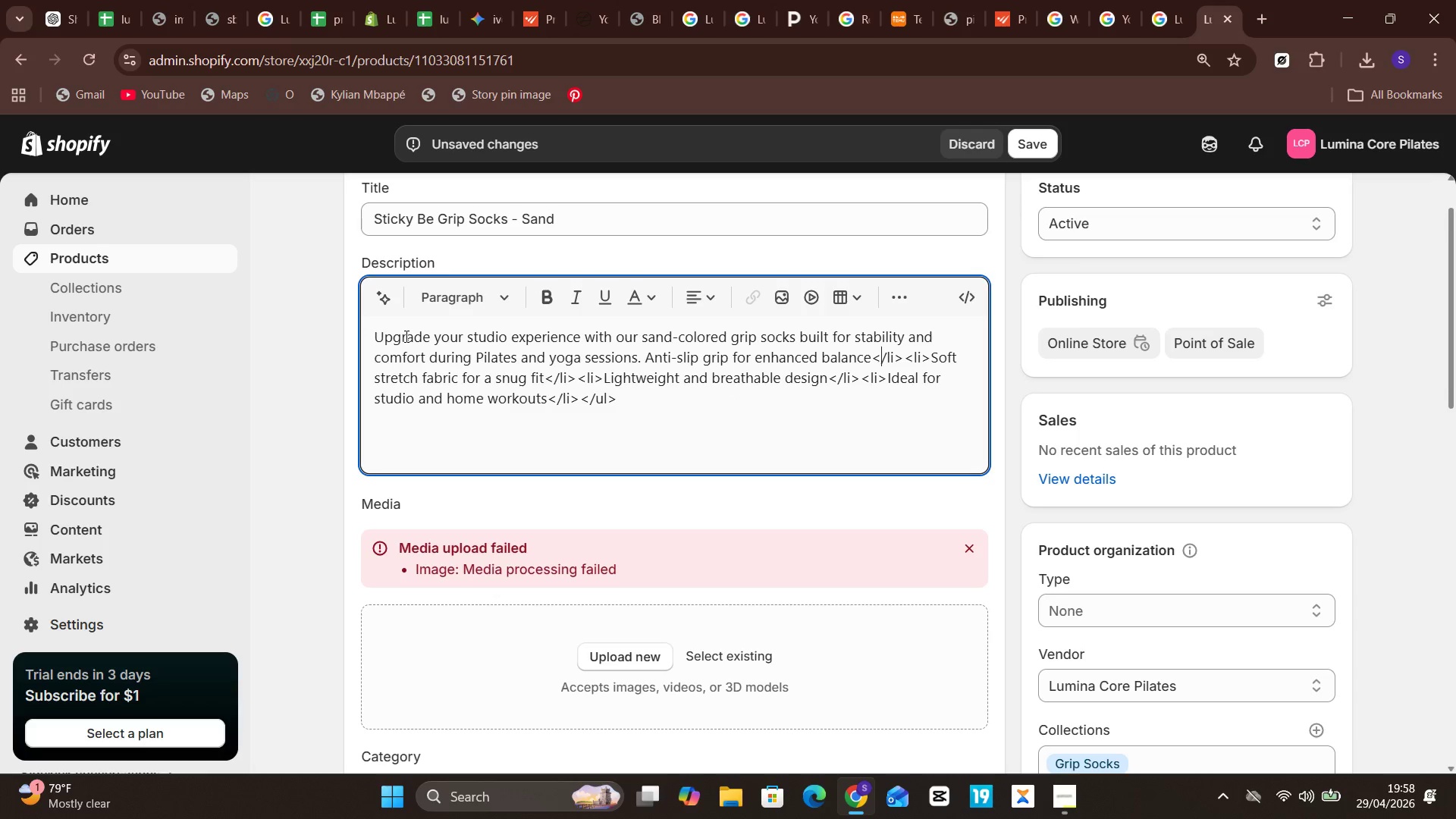 
key(Unknown)
 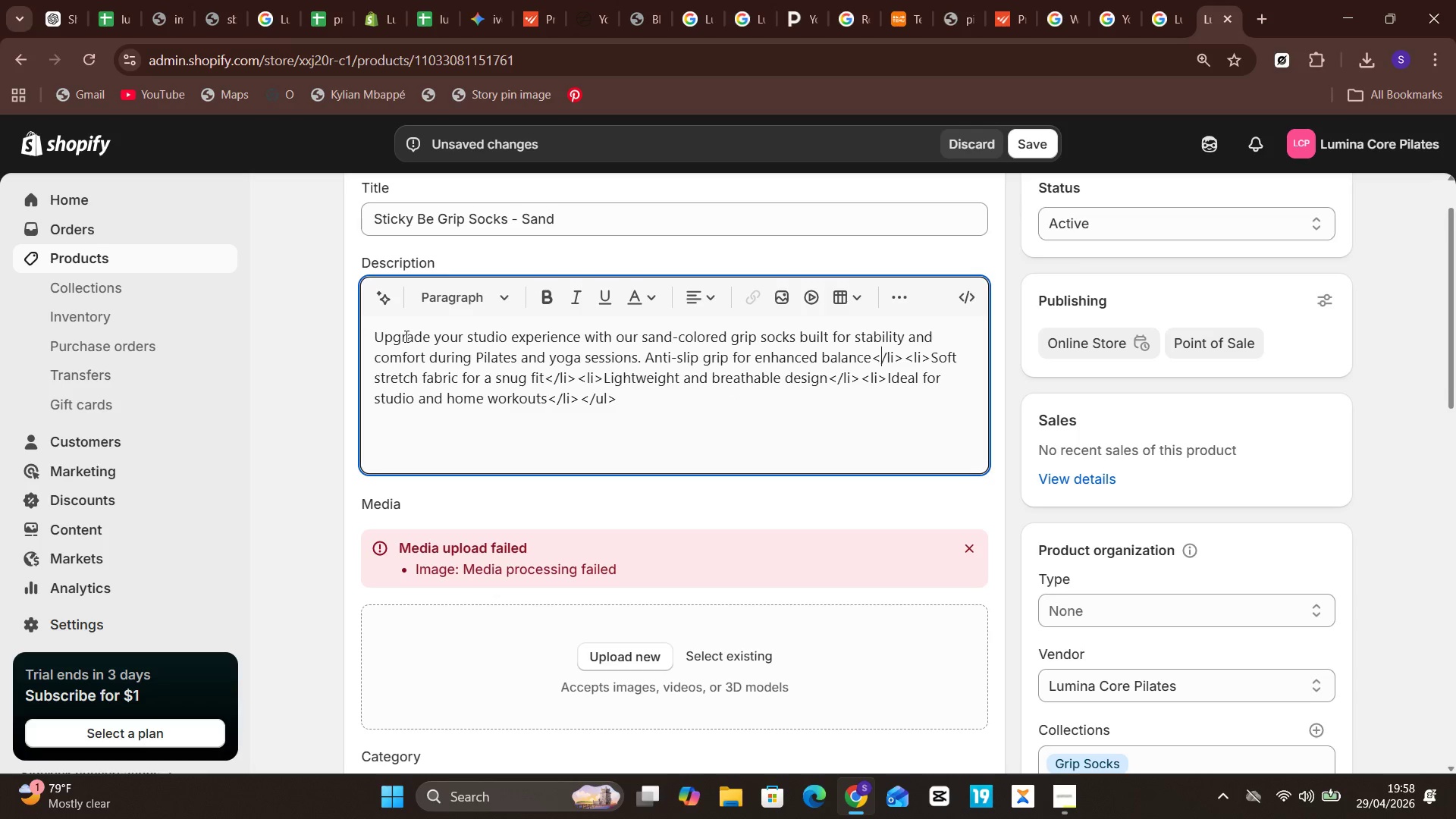 
key(ArrowRight)
 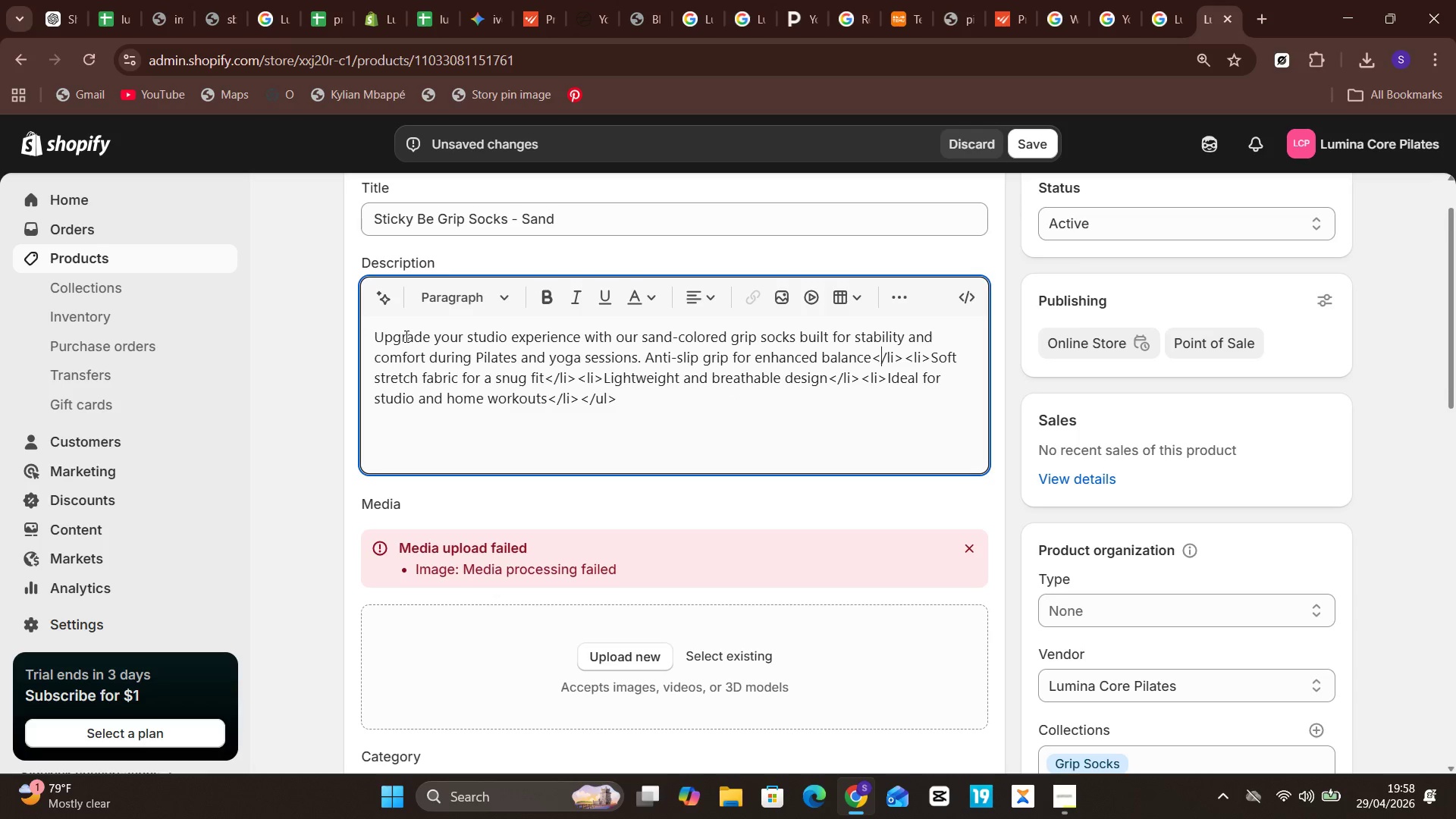 
key(Unknown)
 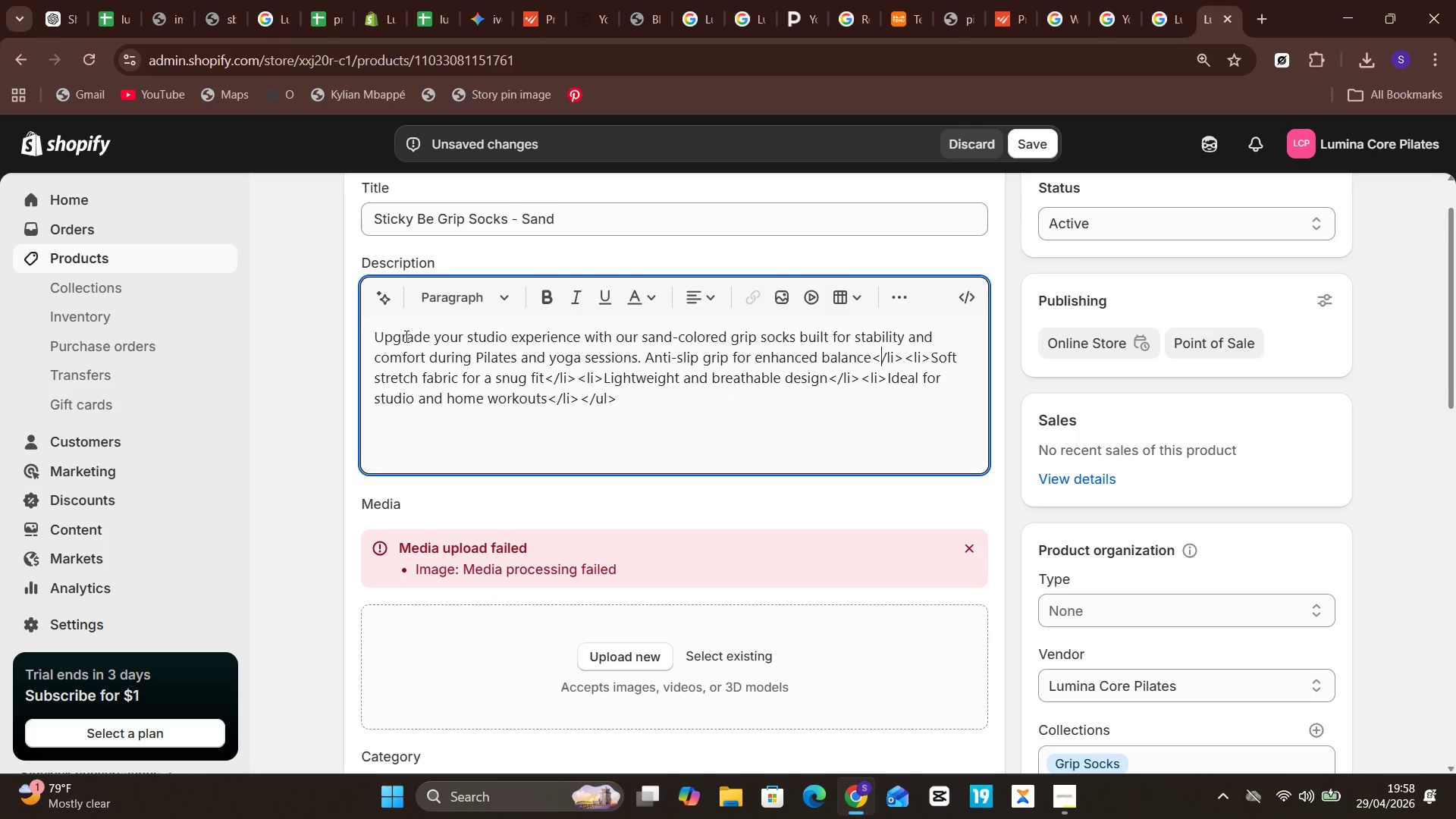 
key(ArrowRight)
 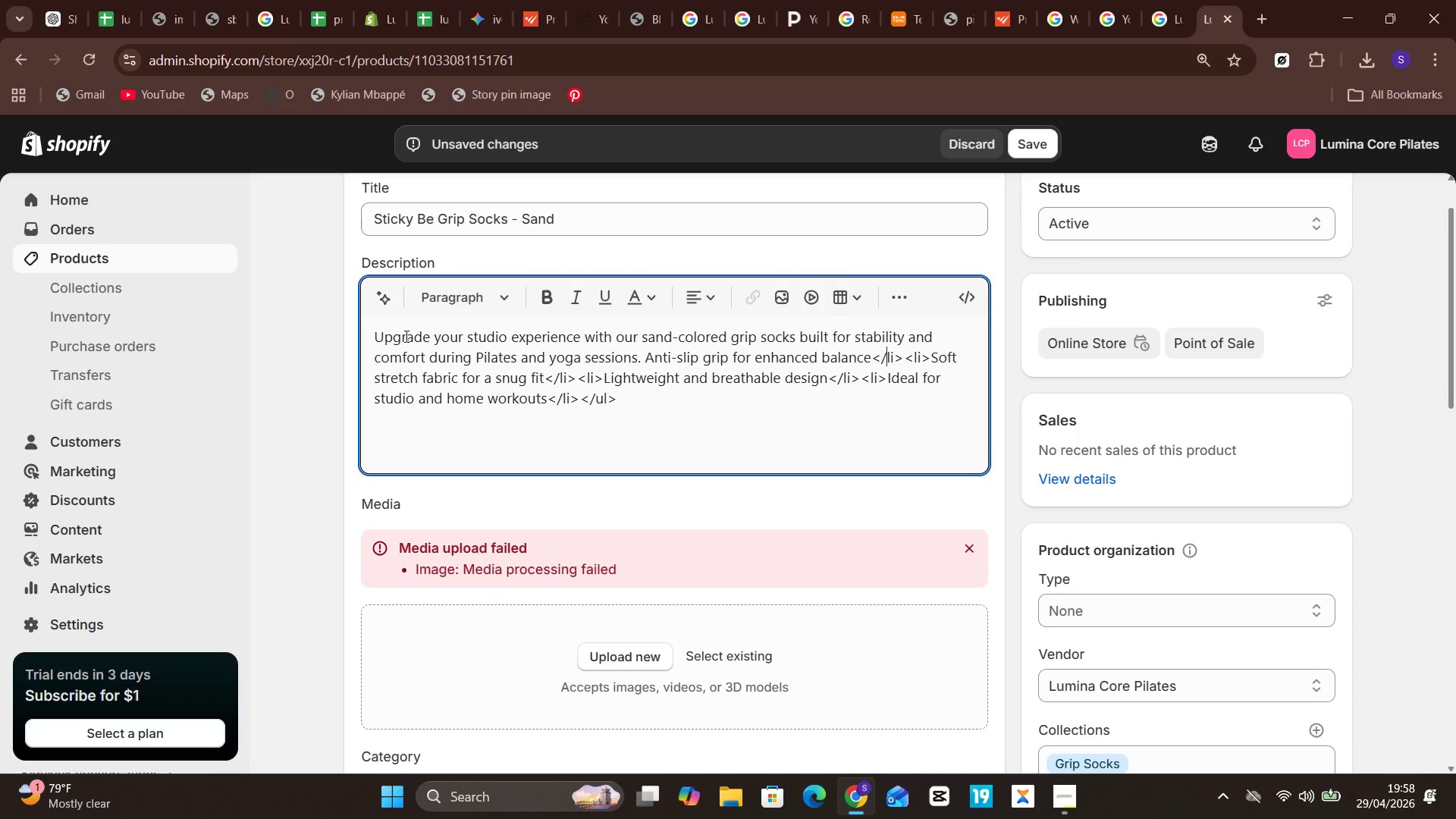 
key(Unknown)
 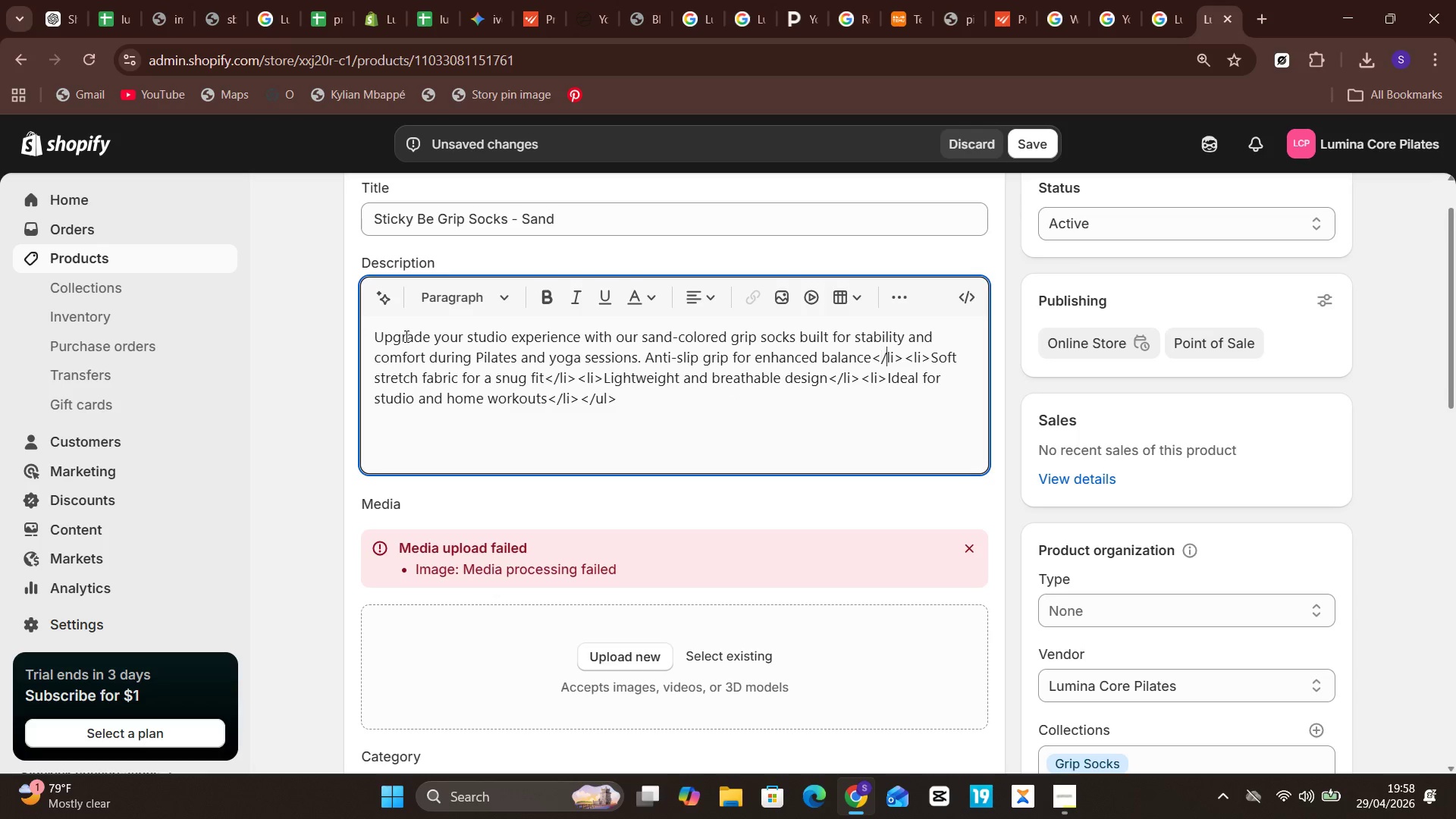 
key(ArrowRight)
 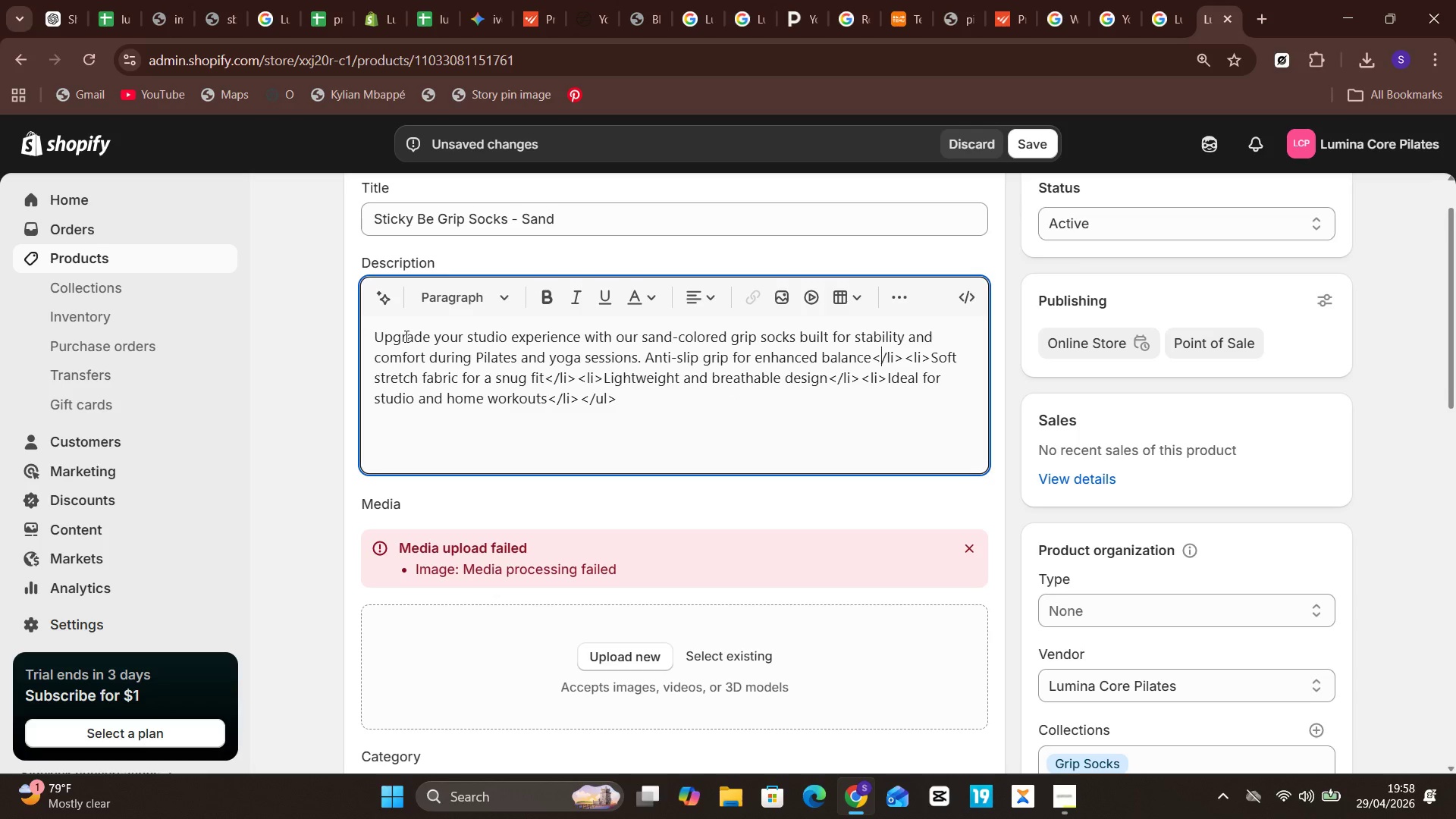 
key(Unknown)
 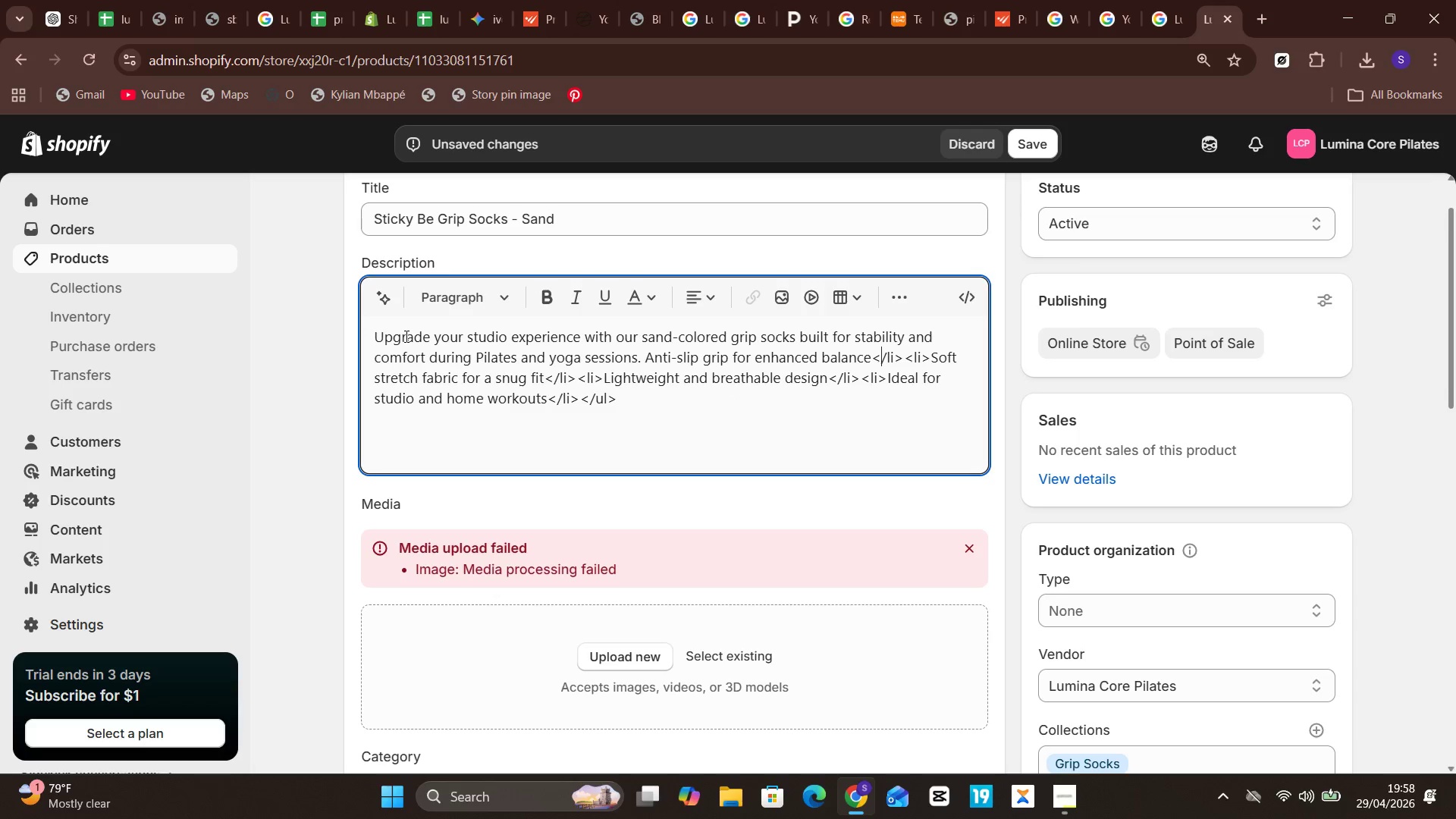 
key(ArrowLeft)
 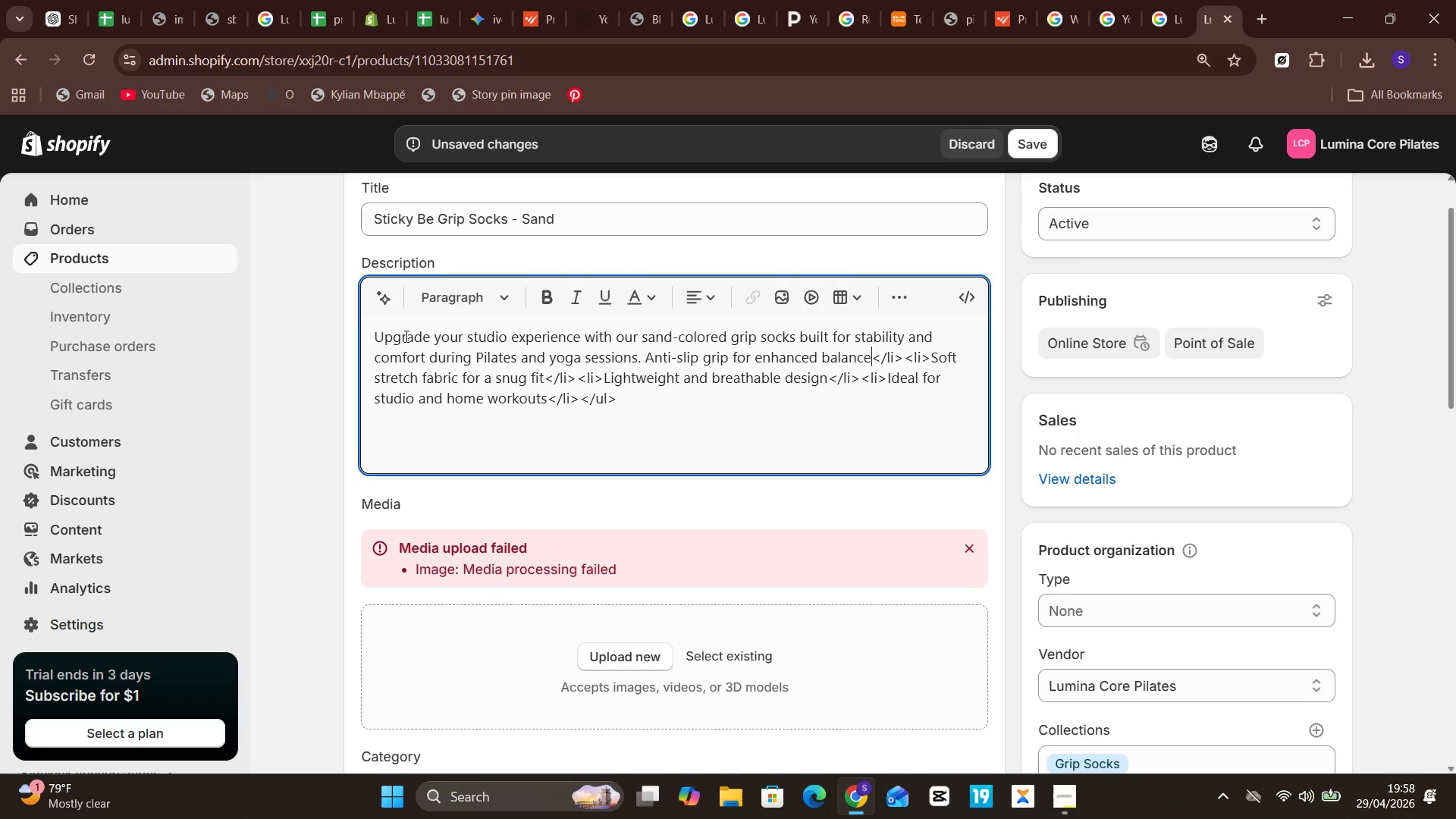 
key(Unknown)
 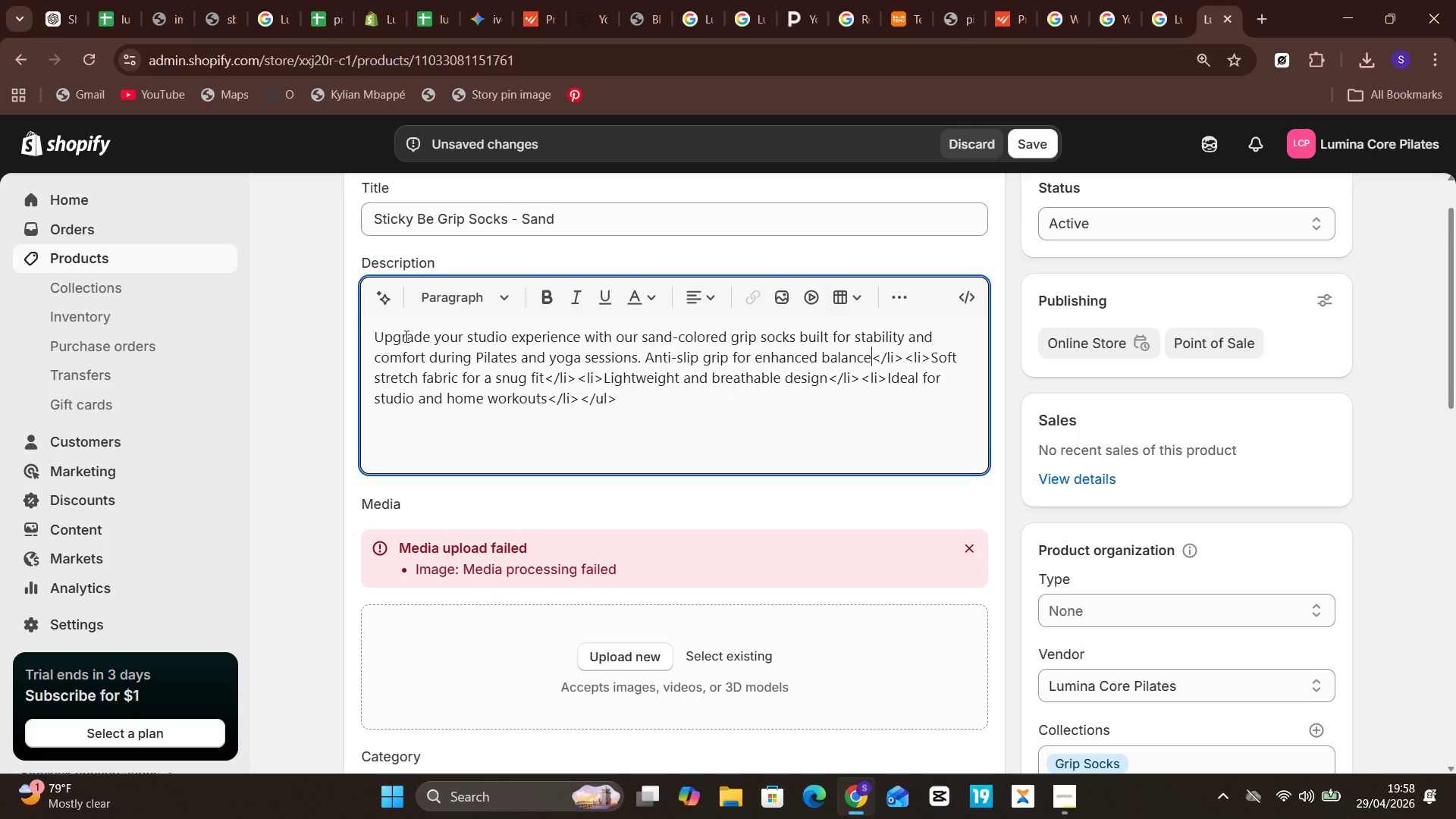 
key(ArrowLeft)
 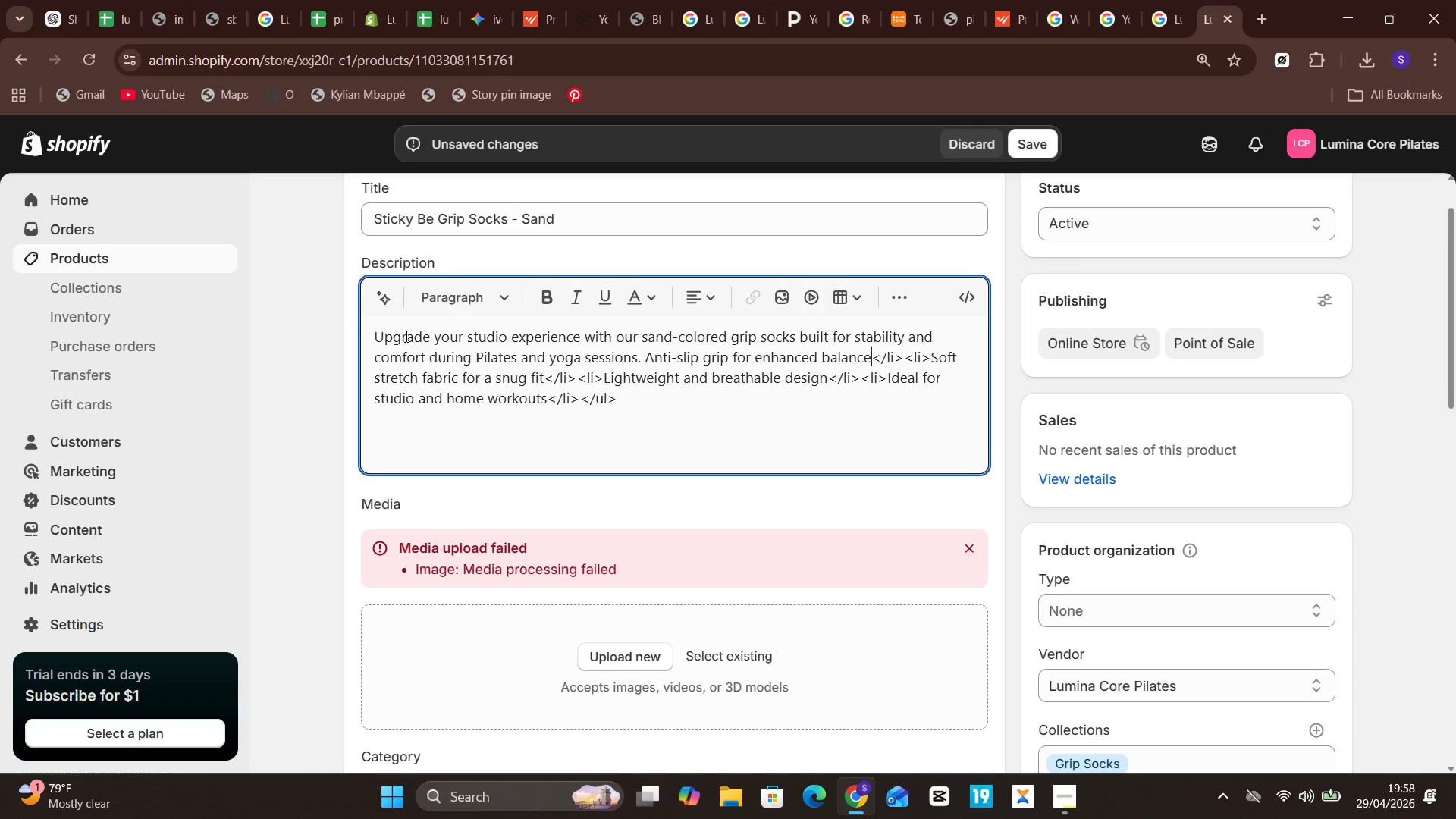 
hold_key(key=ArrowRight, duration=0.44)
 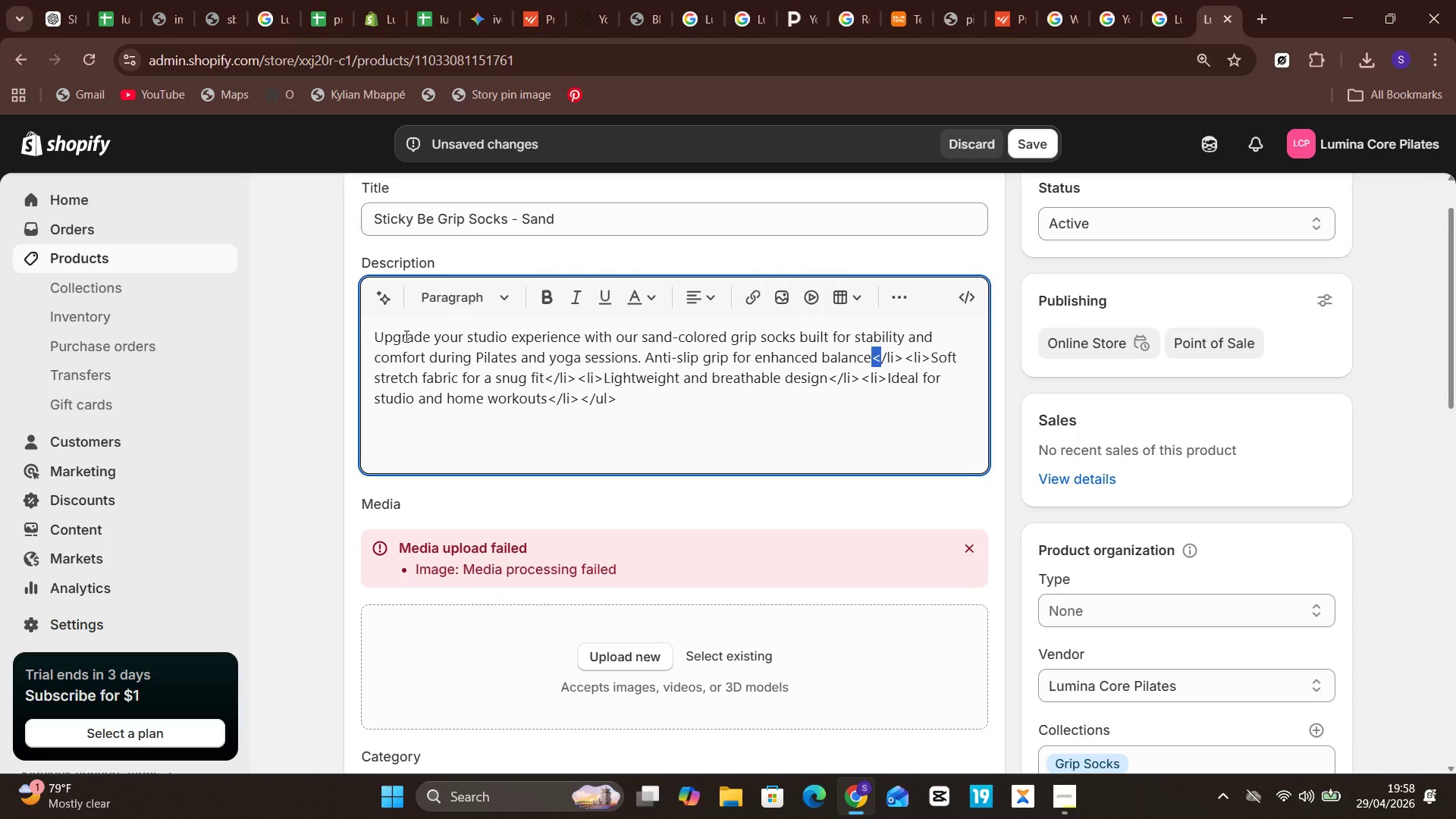 
key(Shift+ArrowRight)
 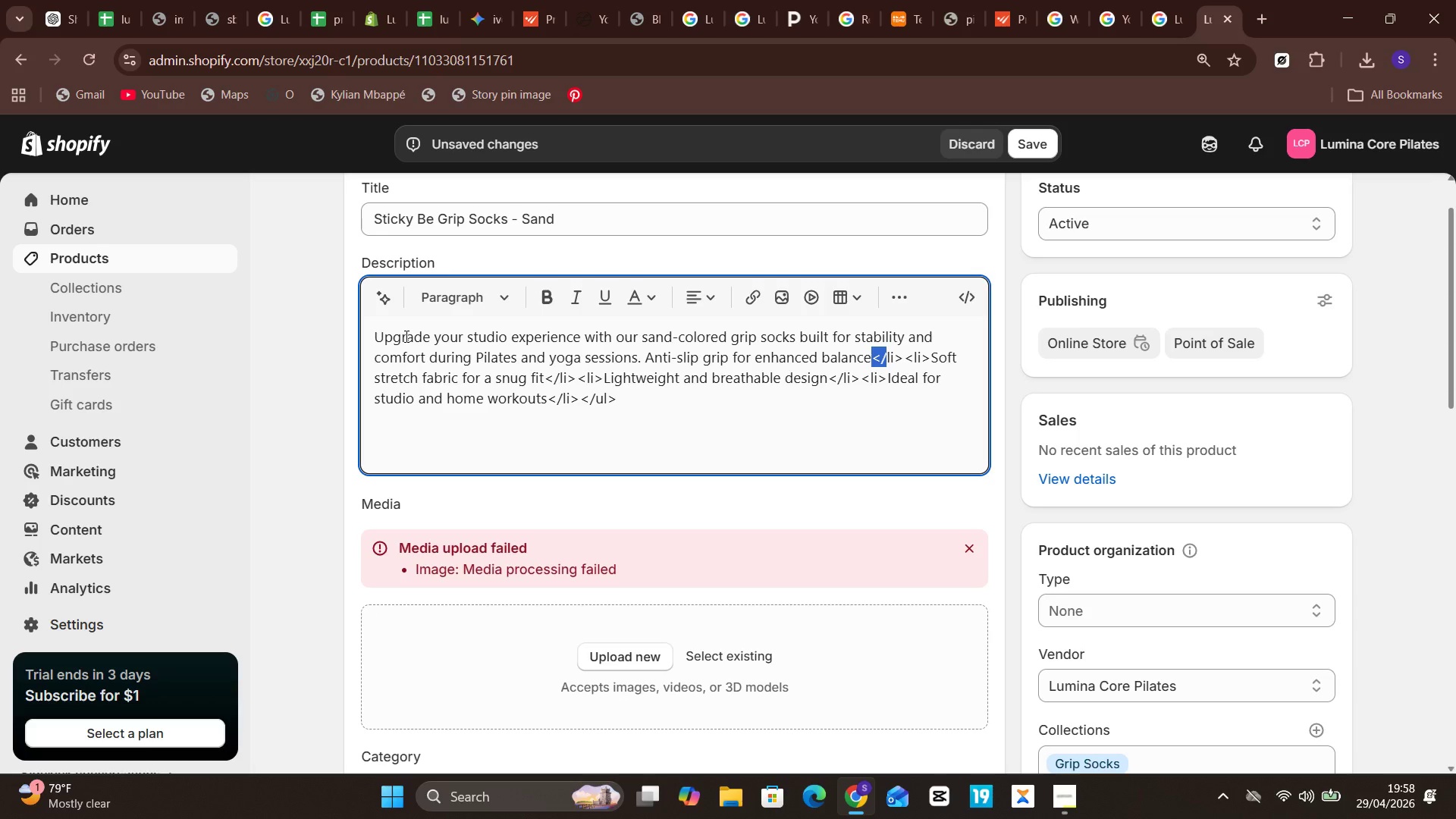 
key(Shift+ArrowRight)
 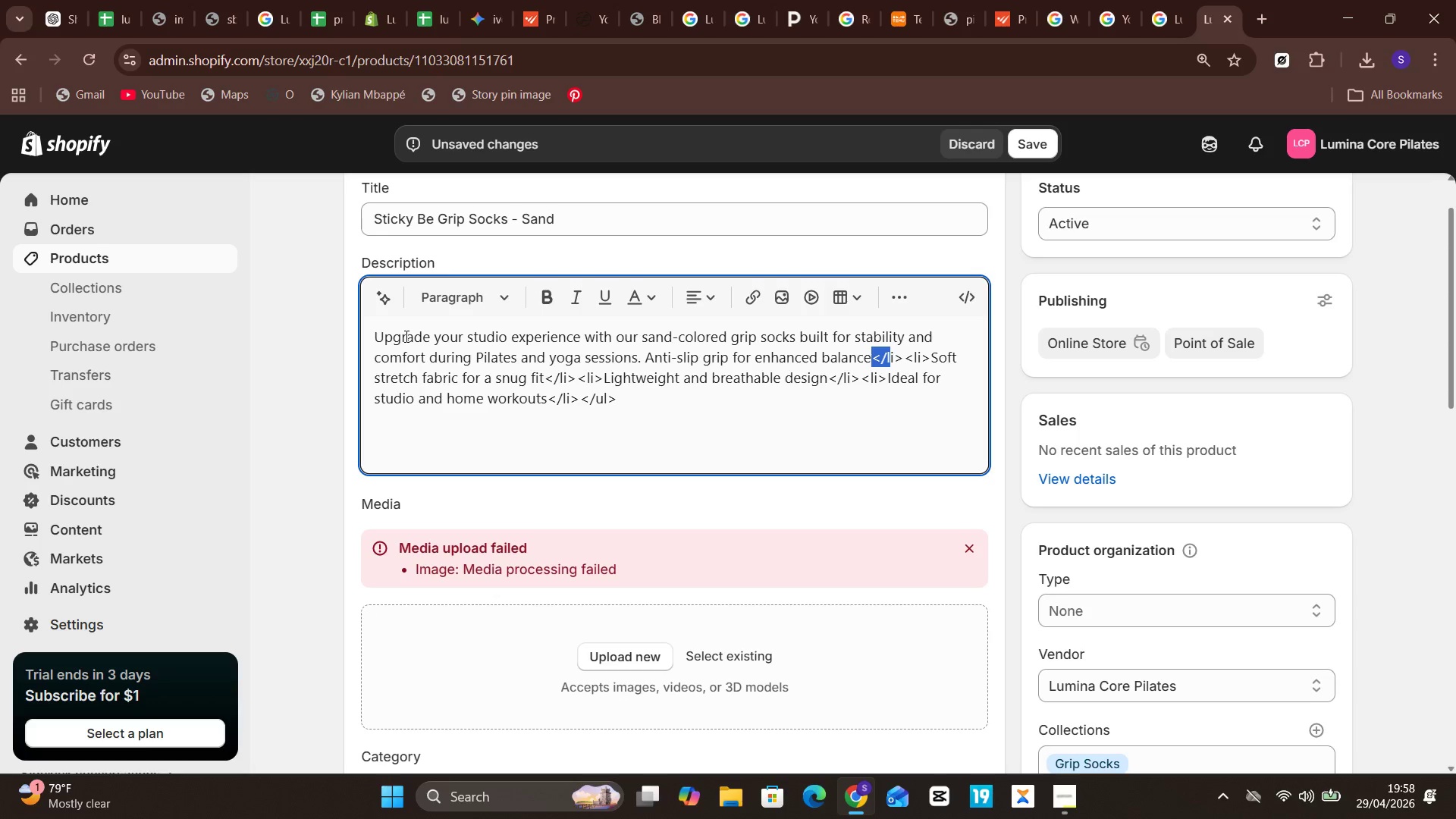 
key(Shift+ArrowRight)
 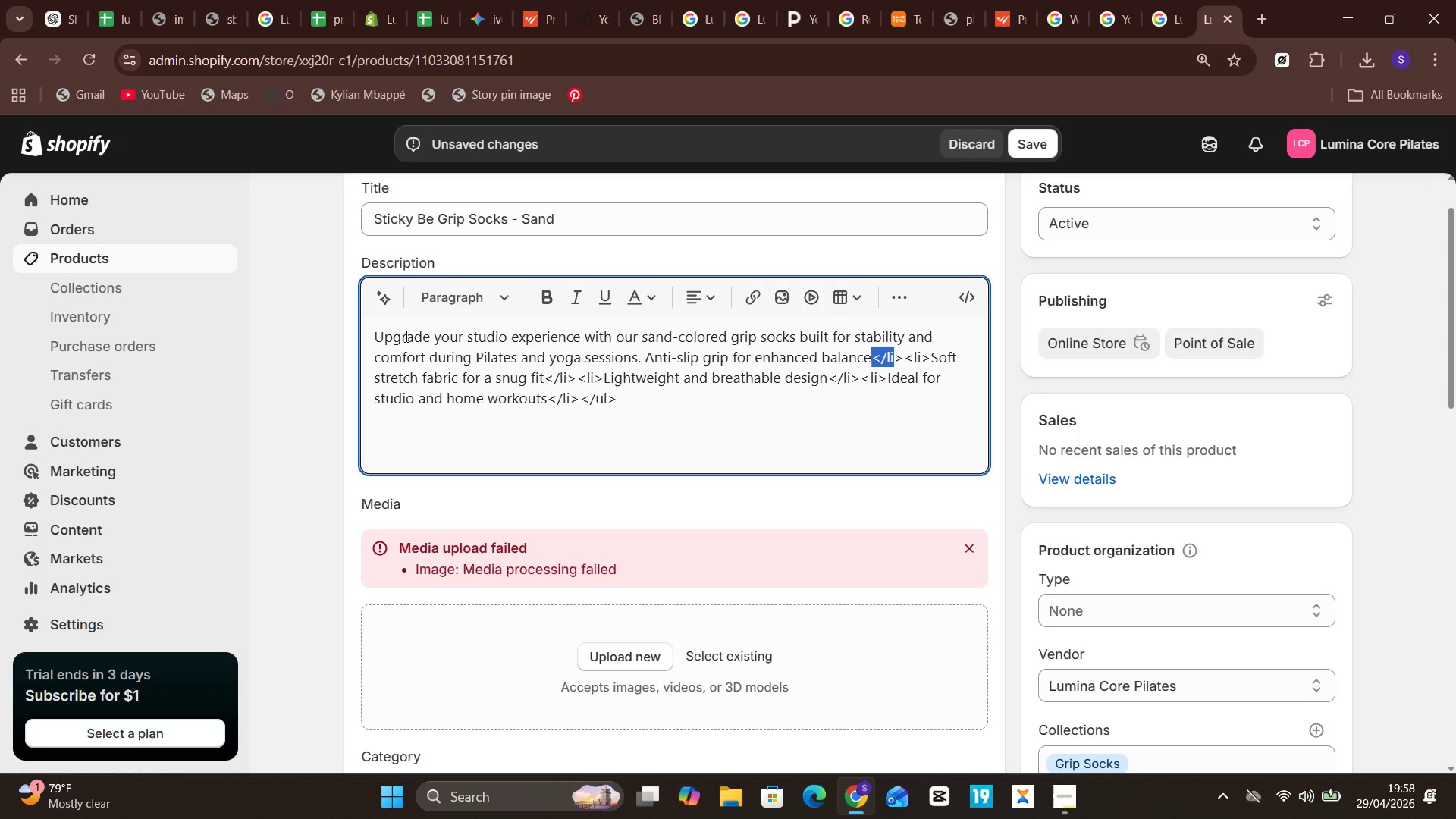 
key(Shift+ArrowRight)
 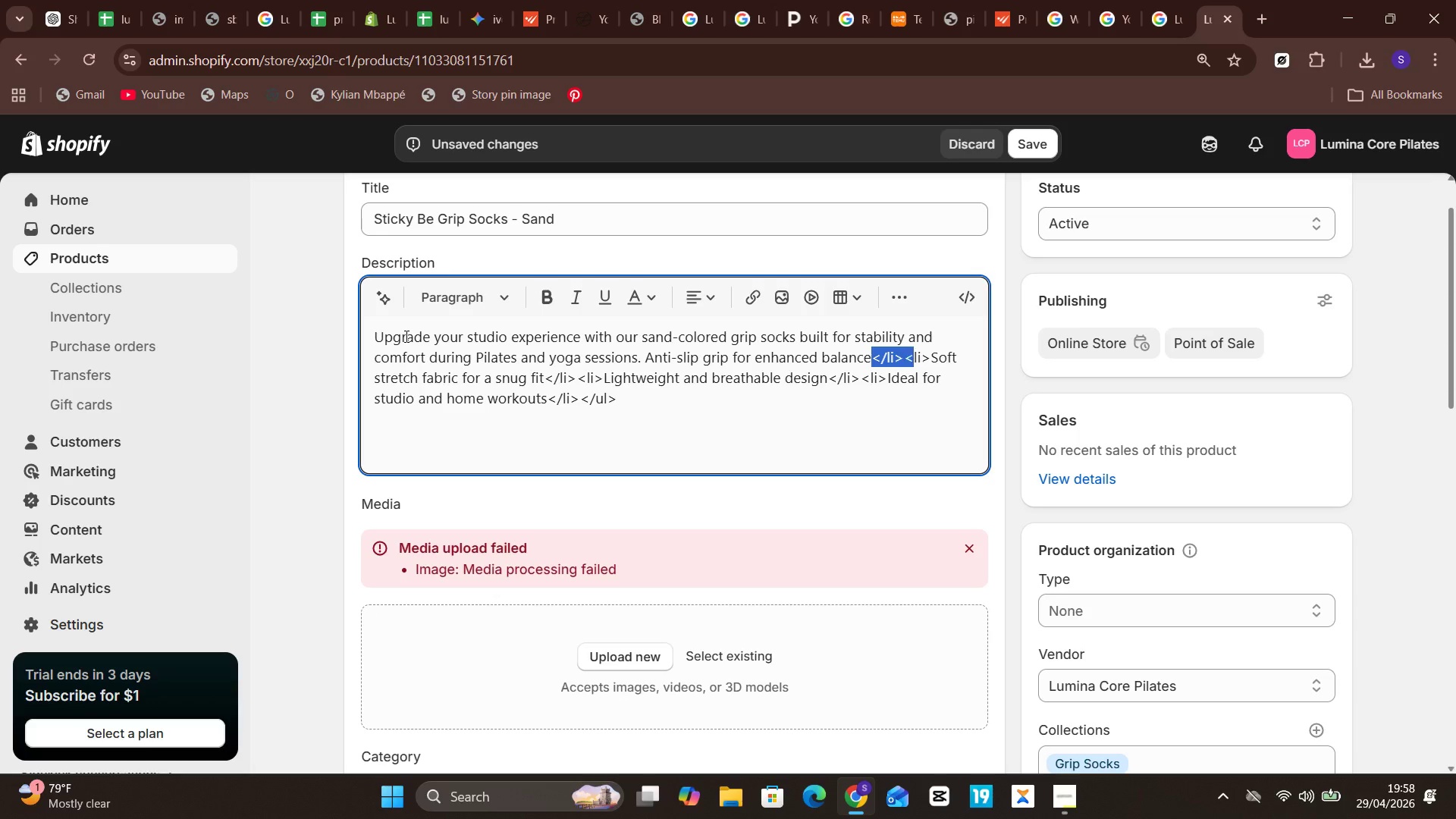 
key(Shift+ArrowRight)
 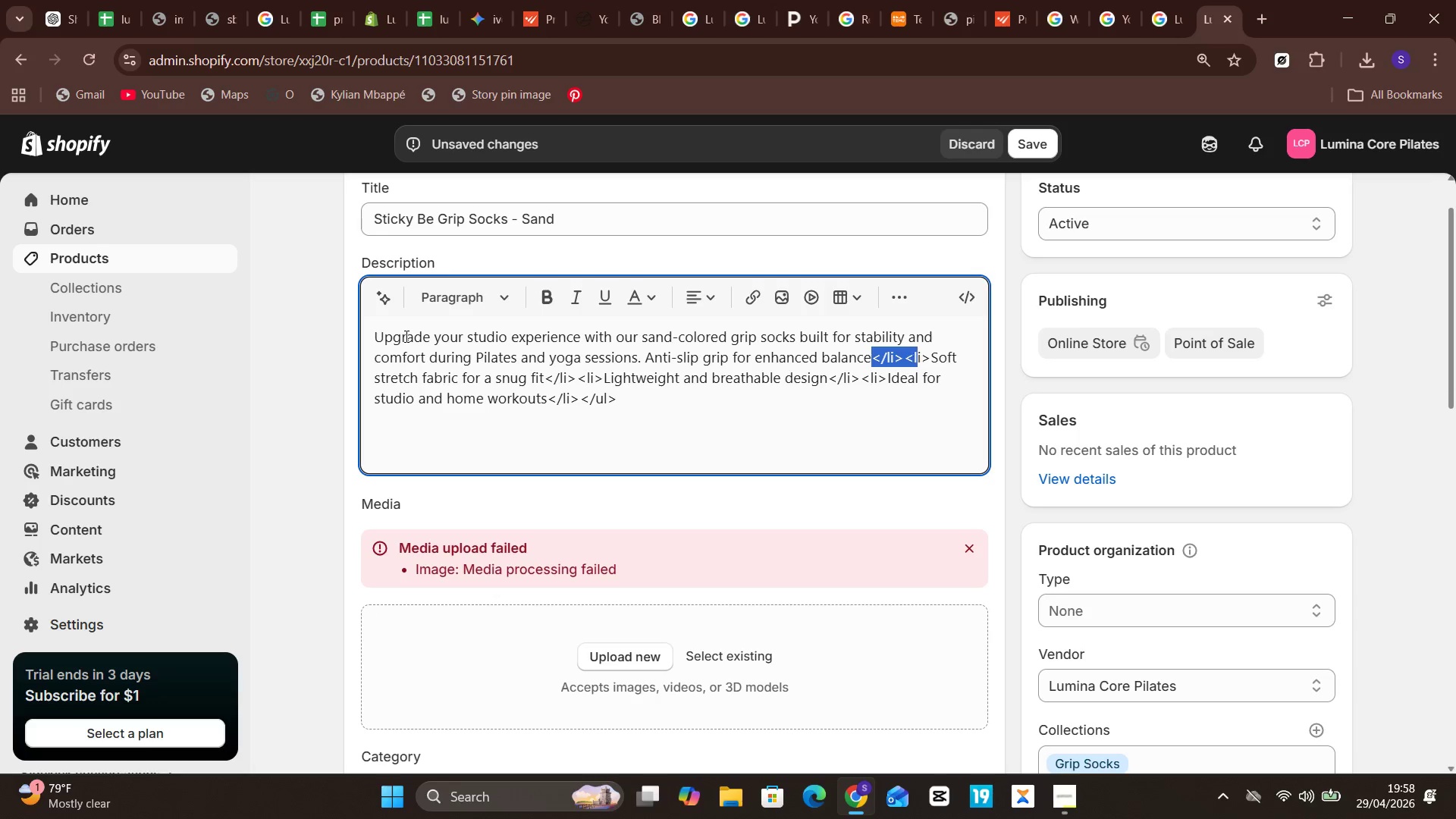 
key(Shift+ArrowRight)
 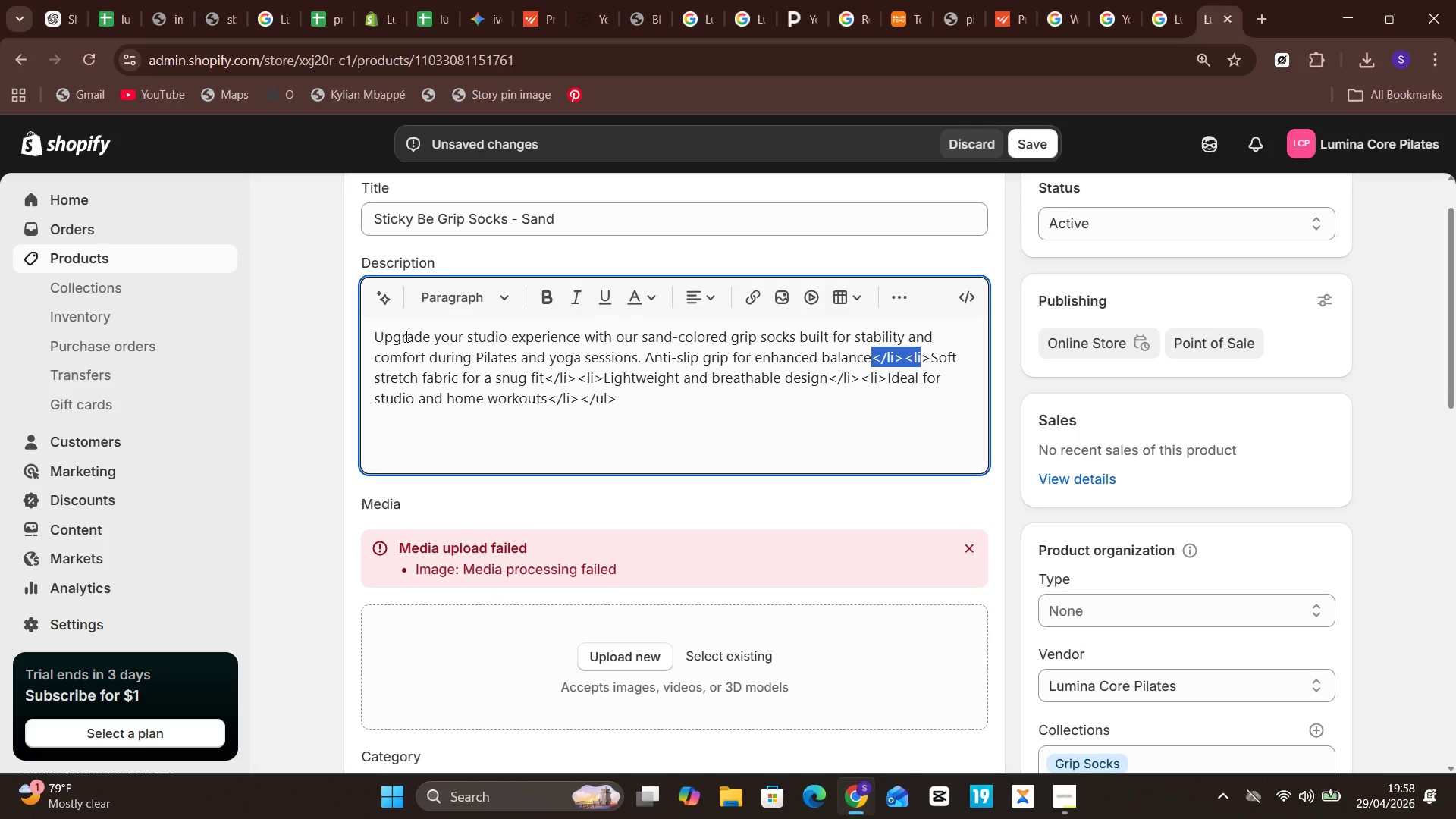 
key(Shift+ArrowRight)
 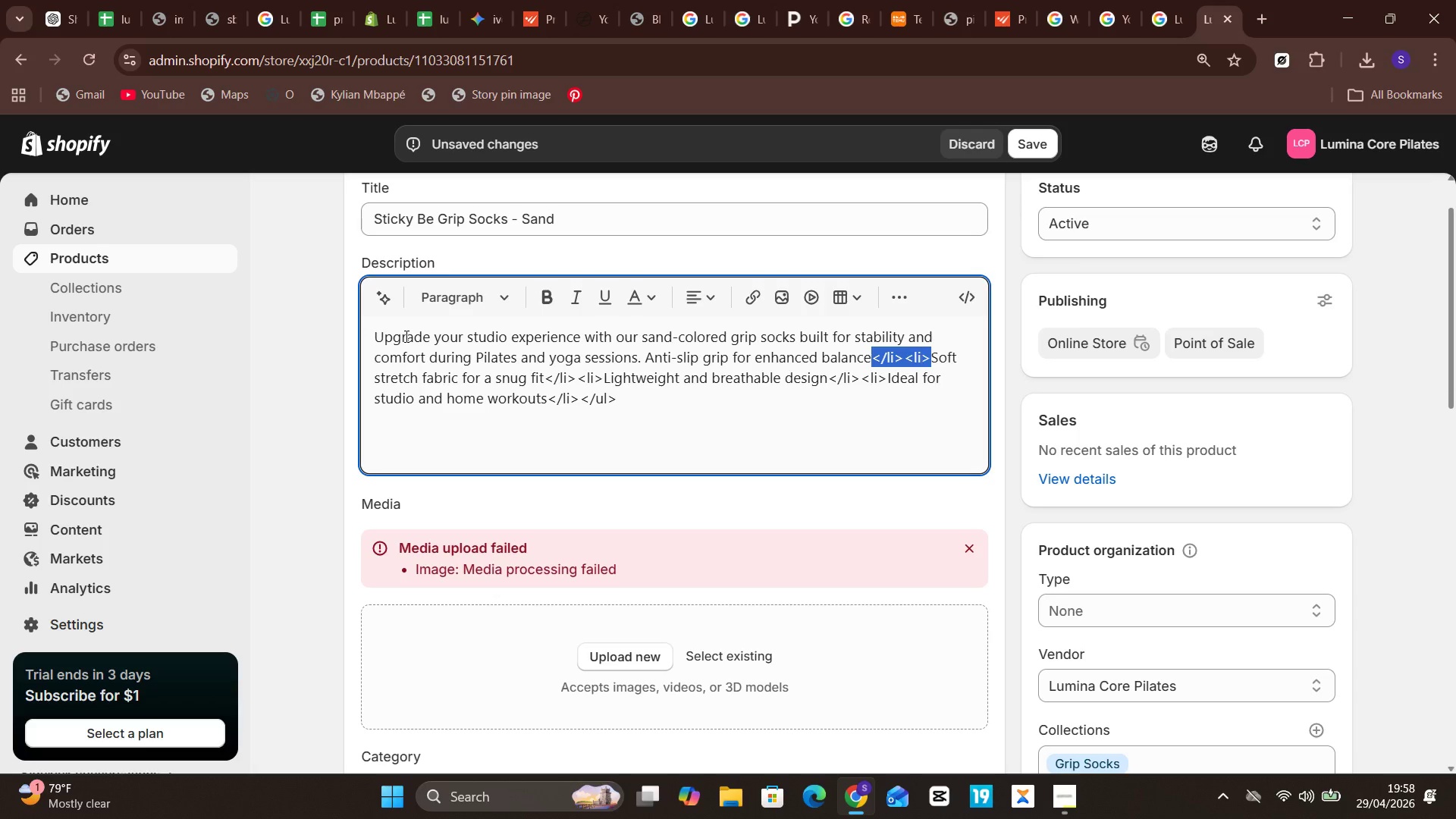 
key(Shift+ArrowRight)
 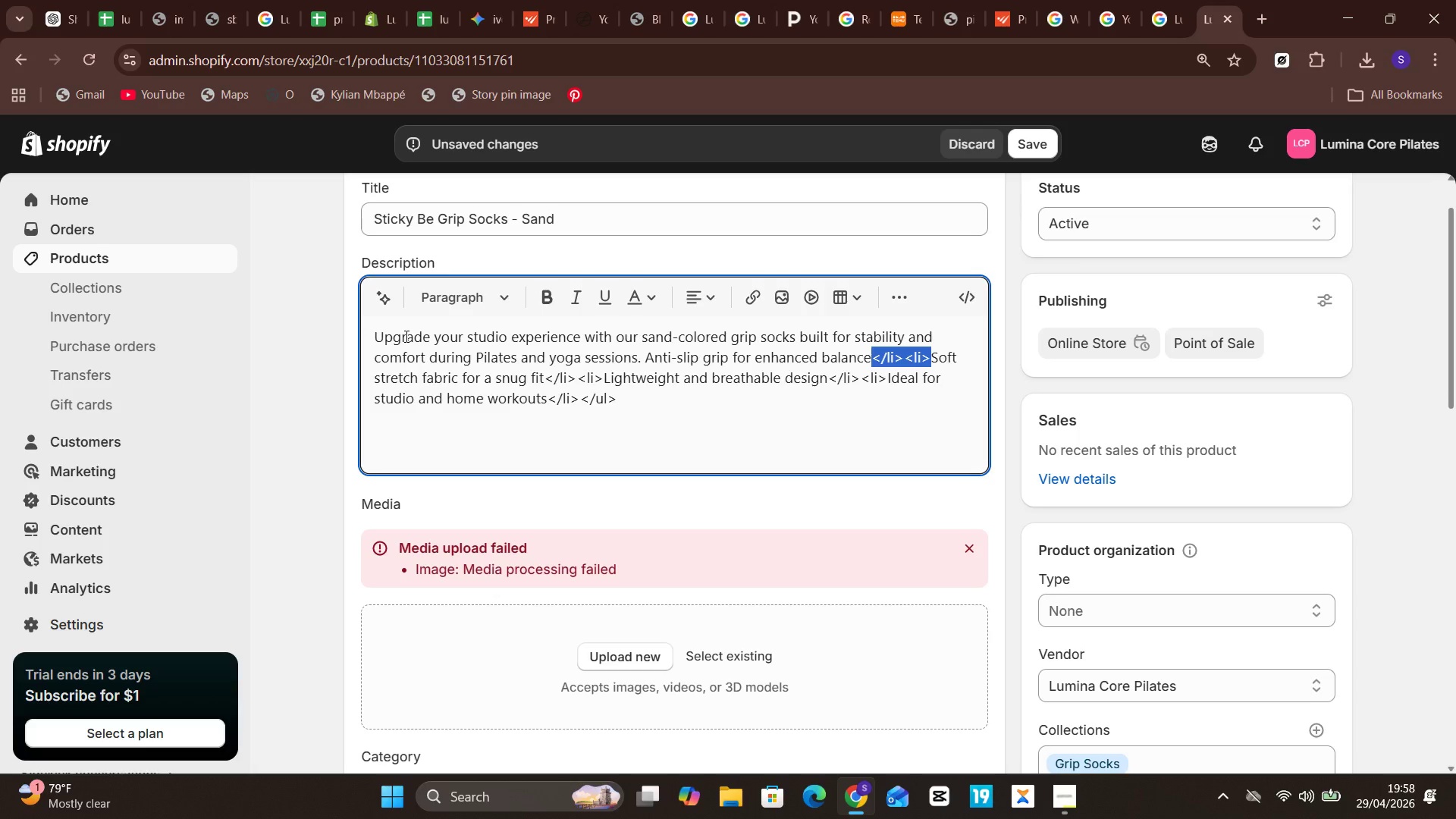 
key(Backspace)
 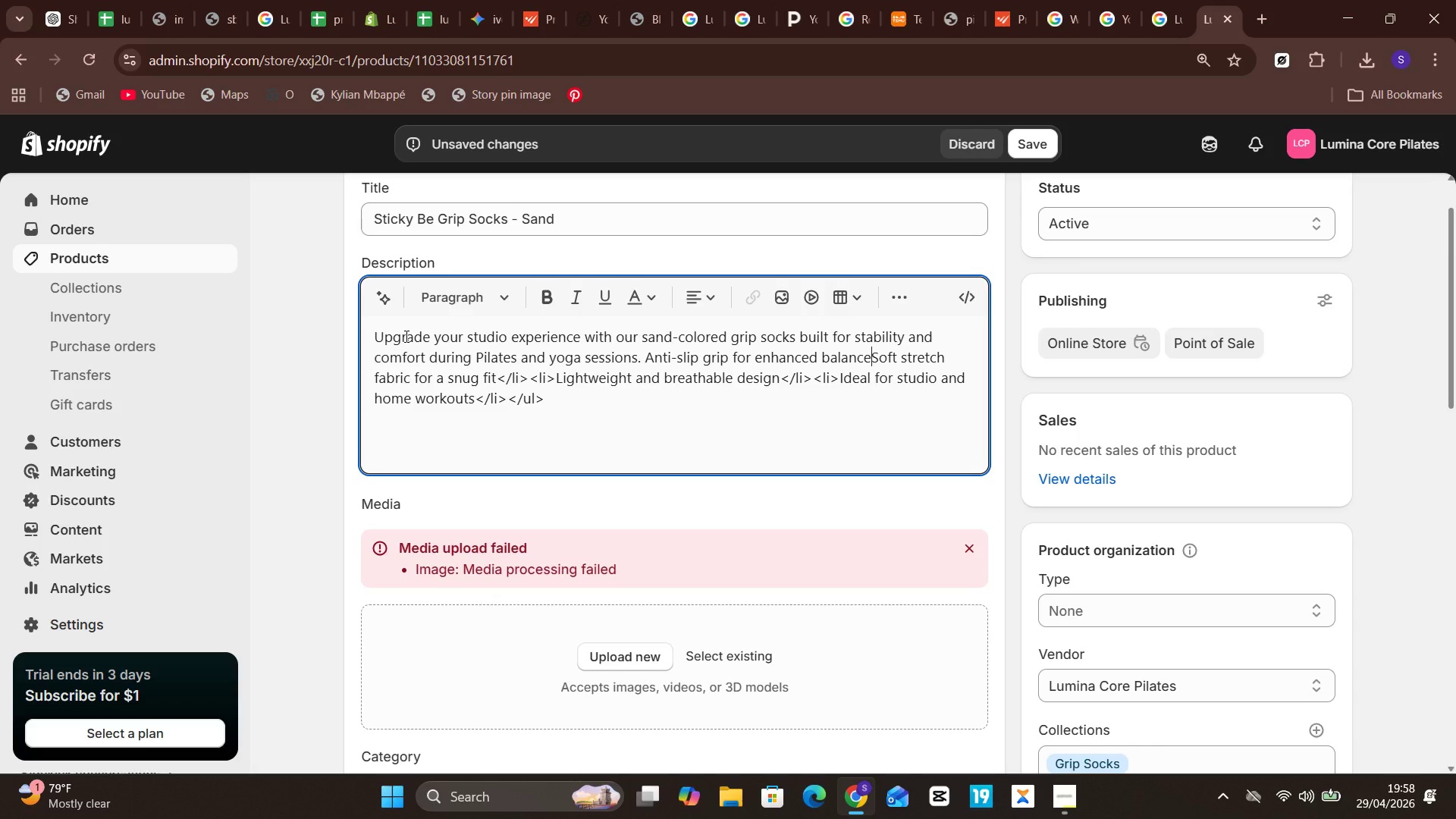 
key(Period)
 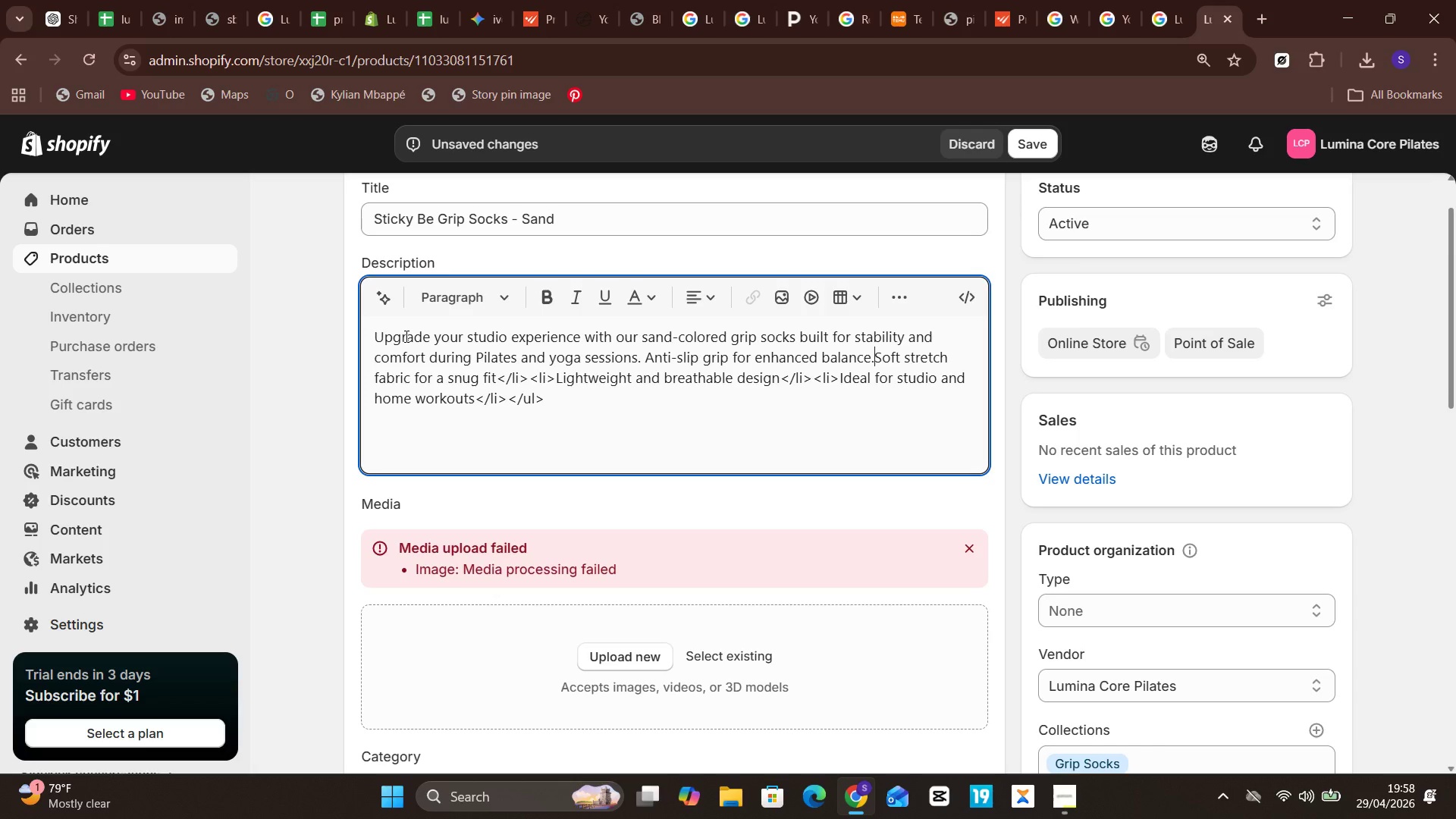 
key(Space)
 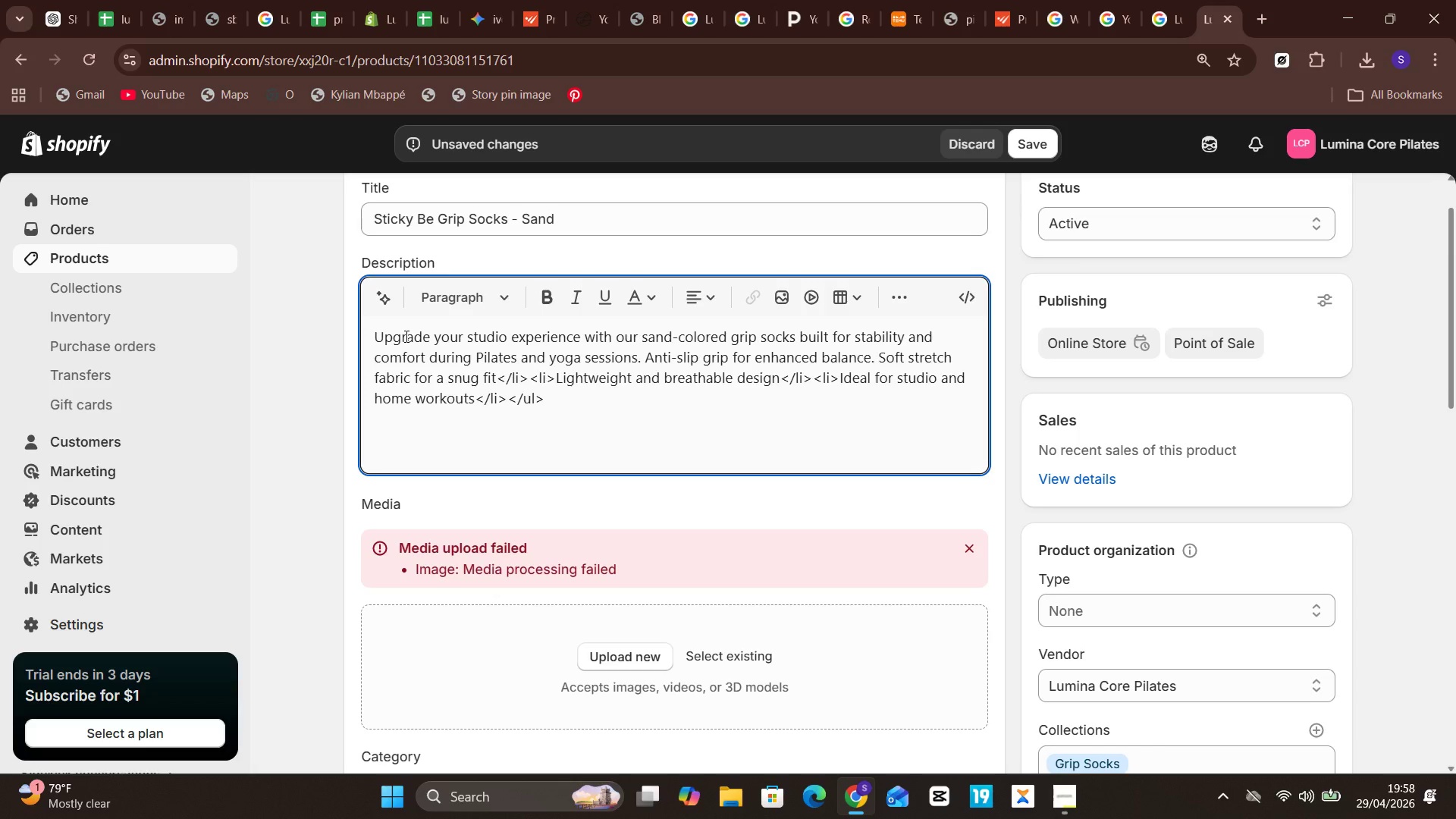 
key(Unknown)
 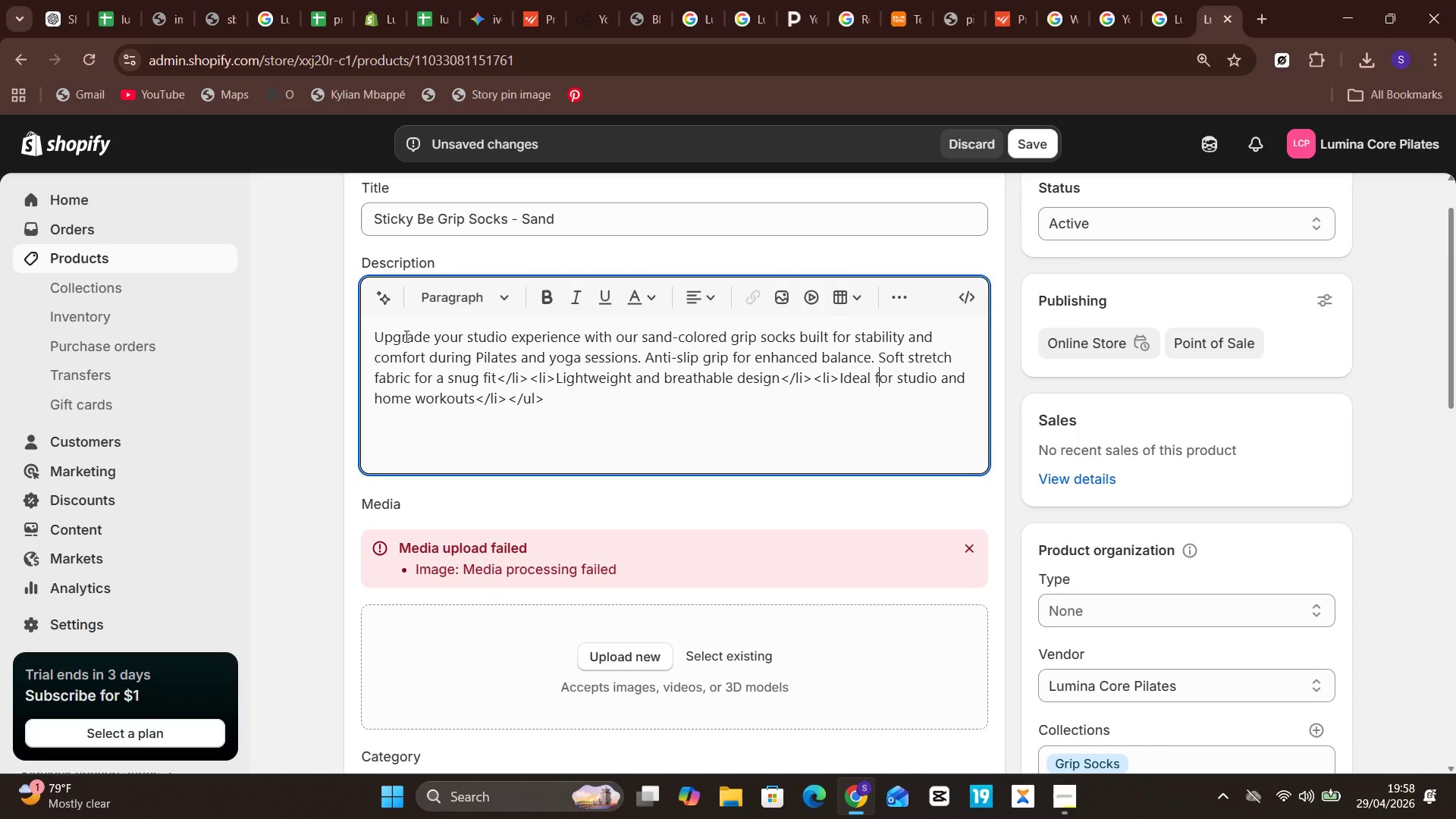 
key(ArrowDown)
 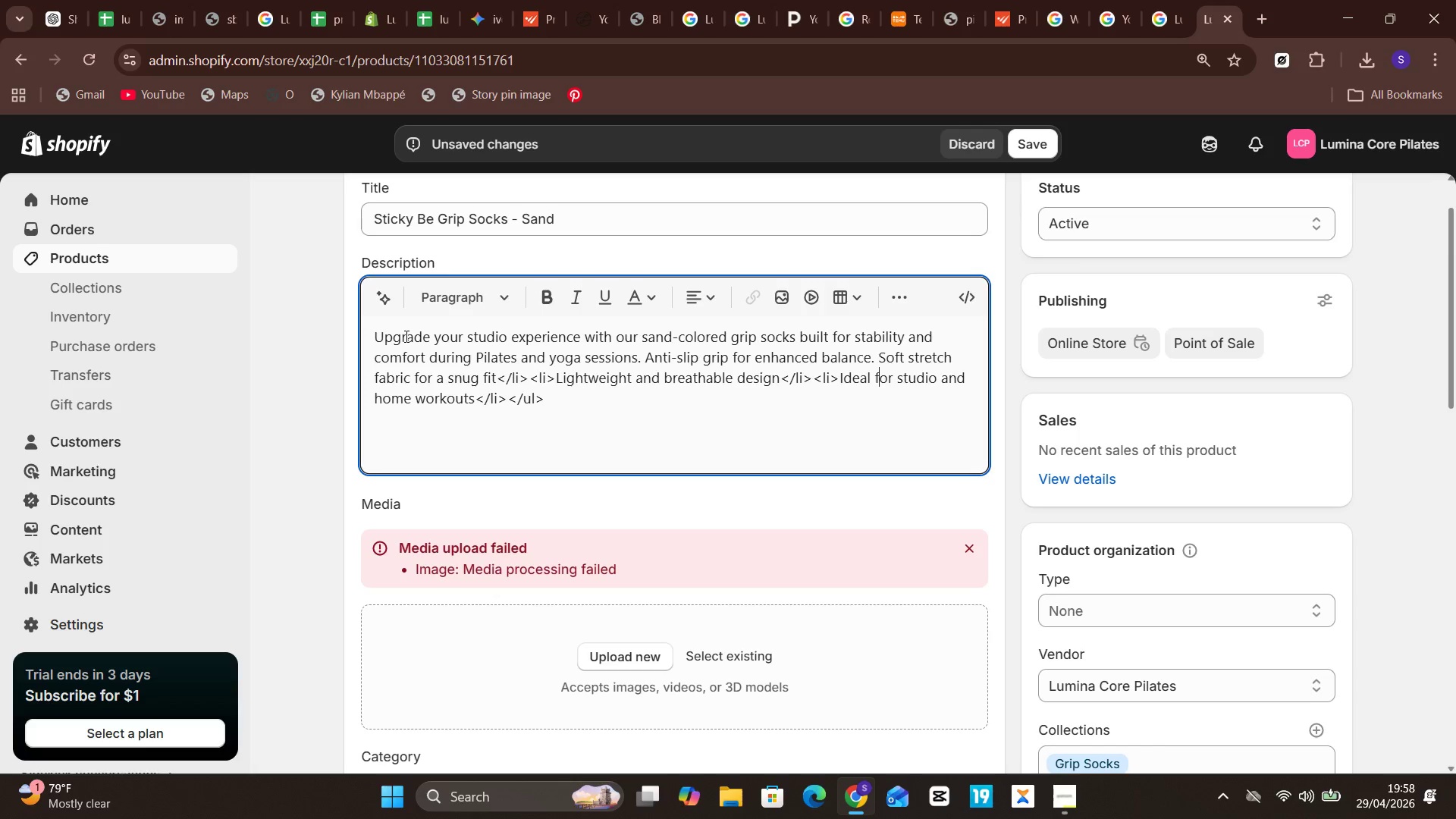 
key(ArrowDown)
 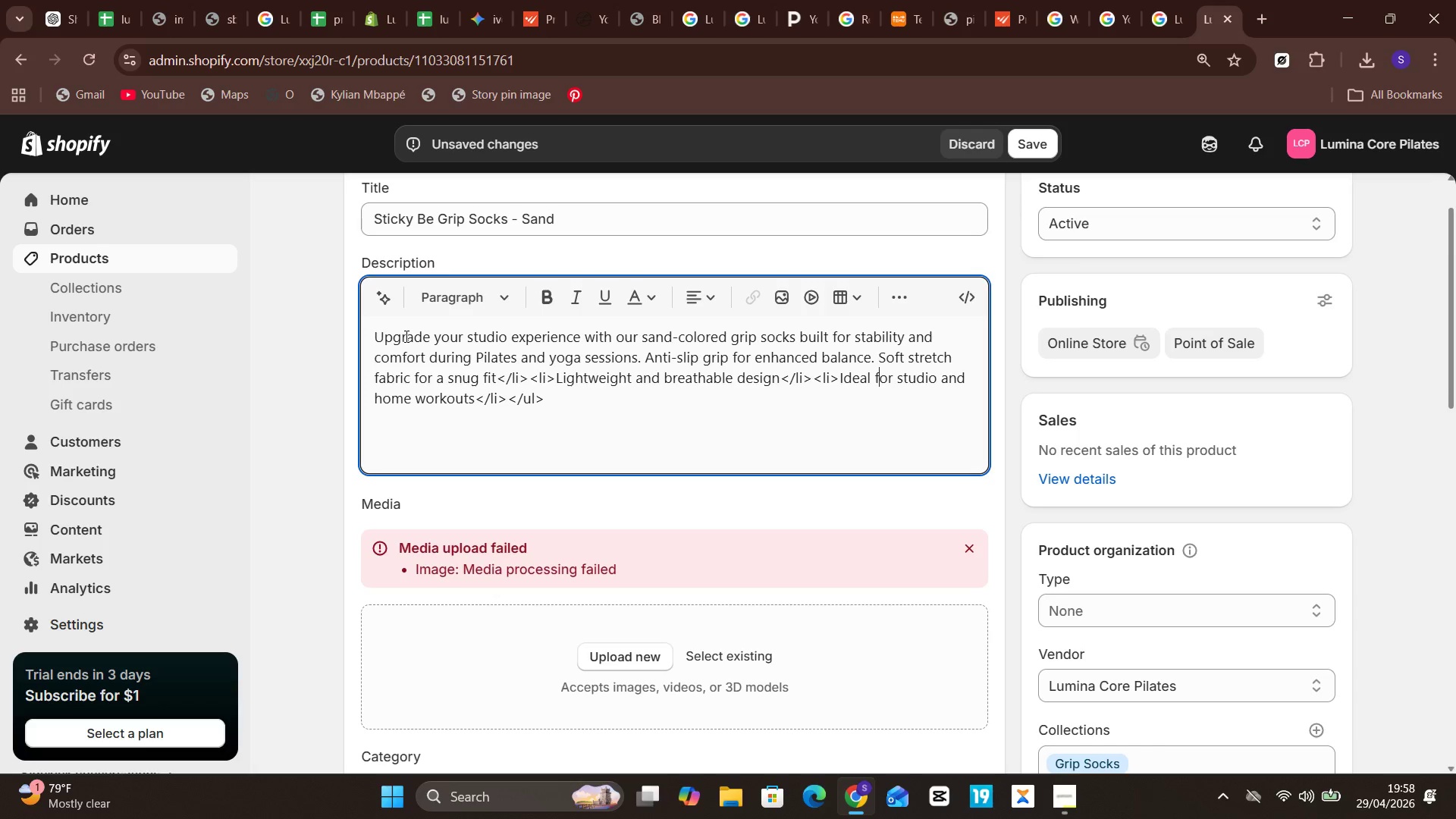 
key(Unknown)
 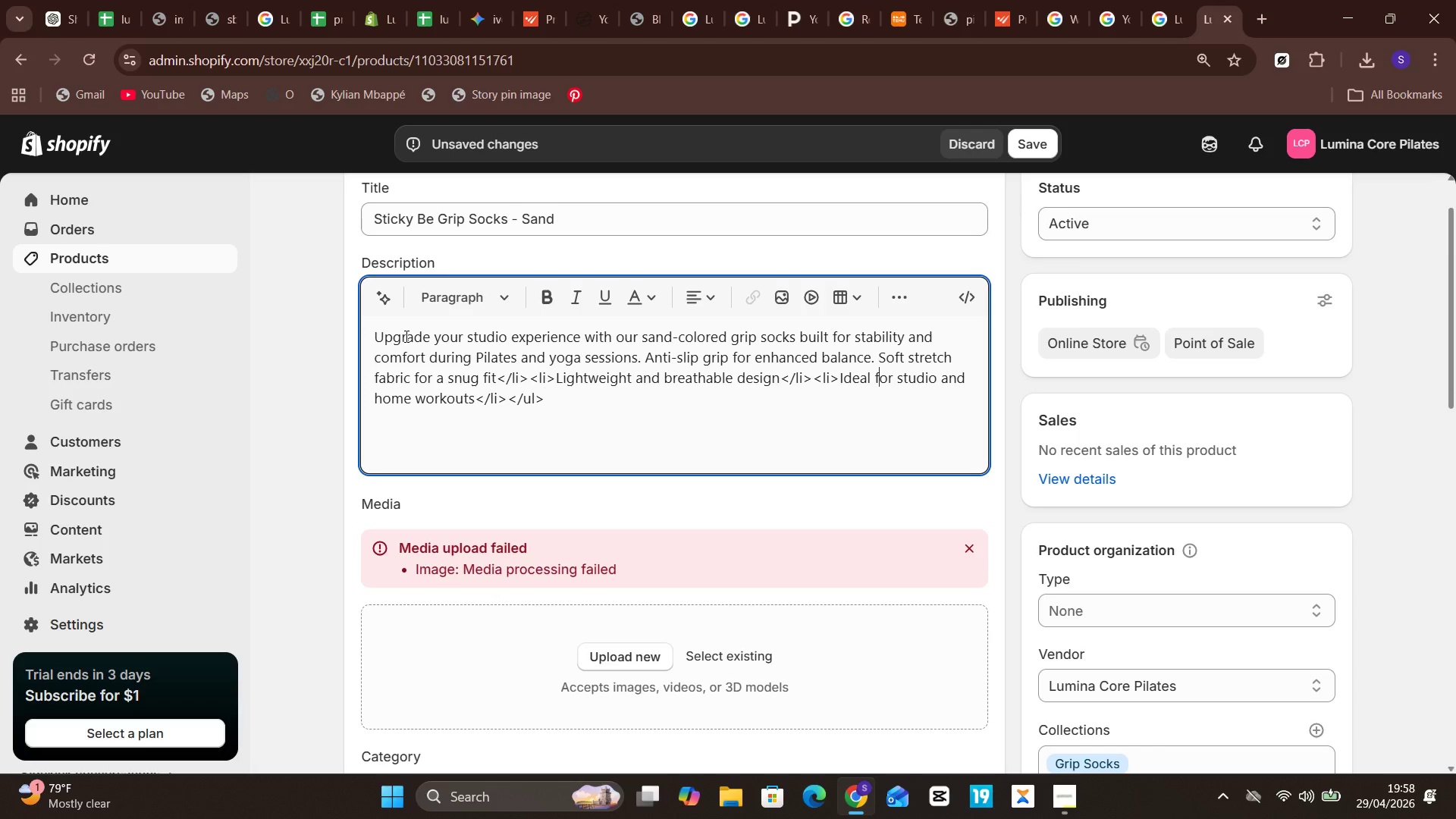 
key(ArrowUp)
 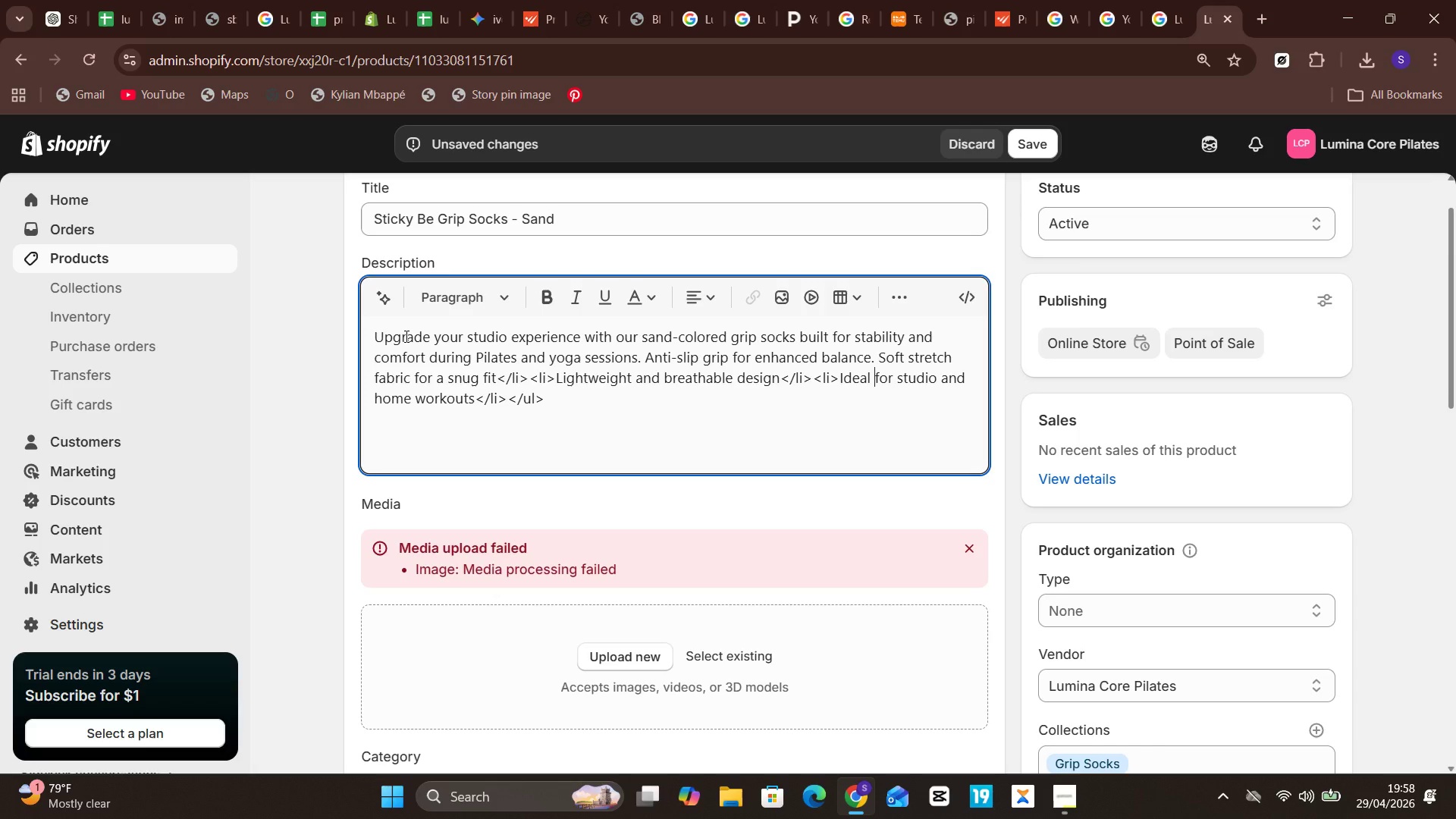 
key(Unknown)
 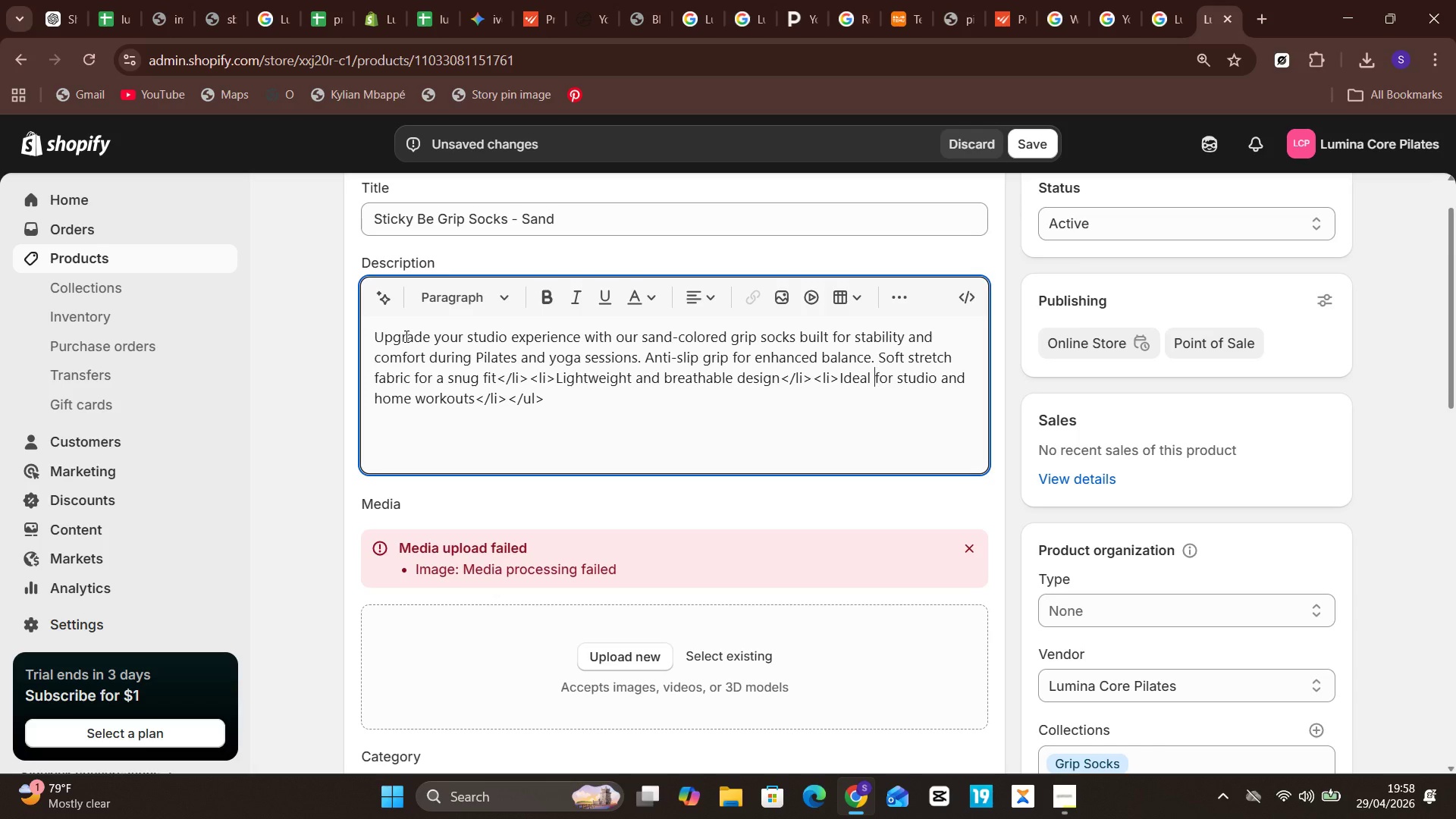 
hold_key(key=Unknown, duration=1.51)
 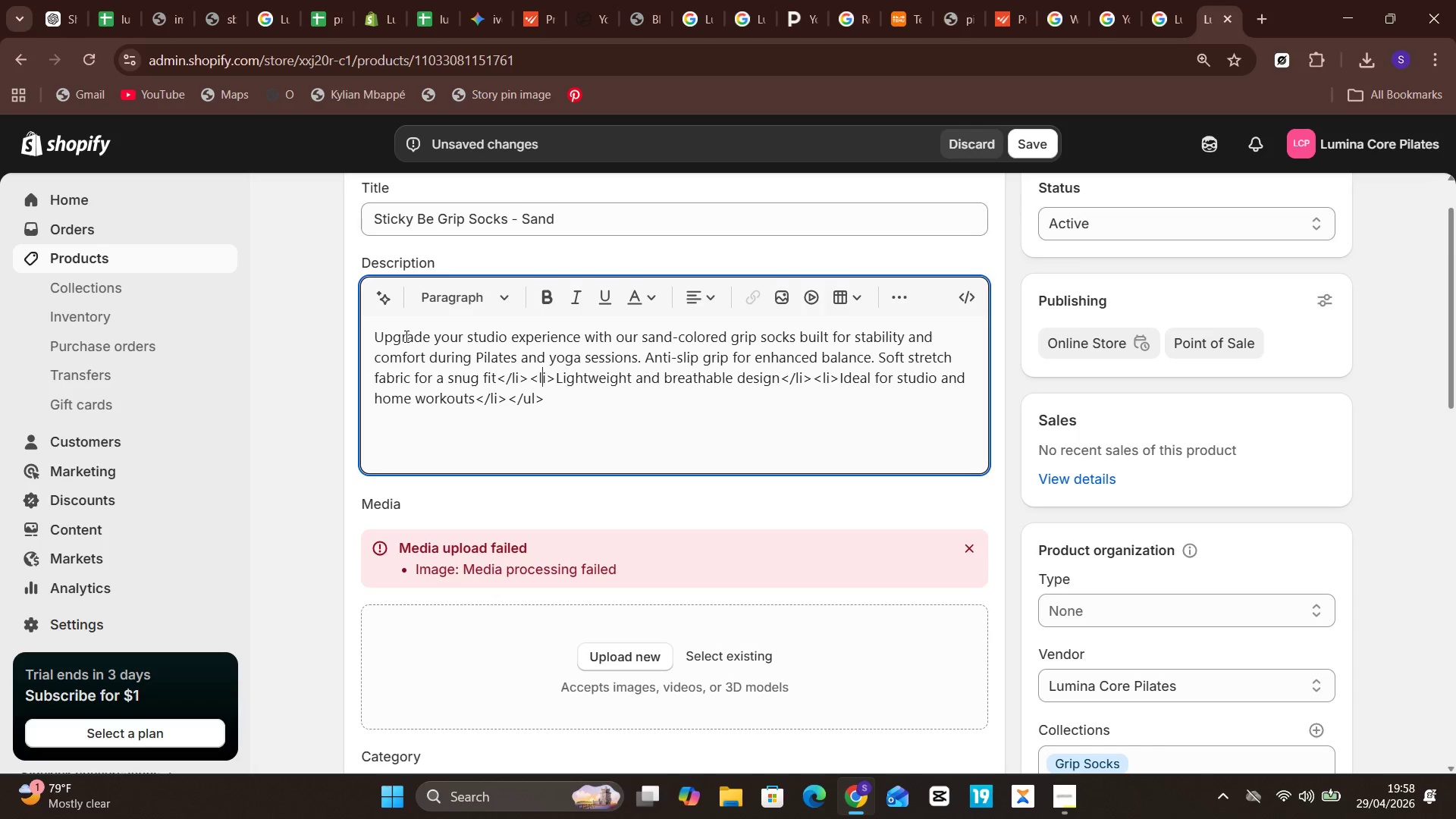 
hold_key(key=ArrowLeft, duration=1.52)
 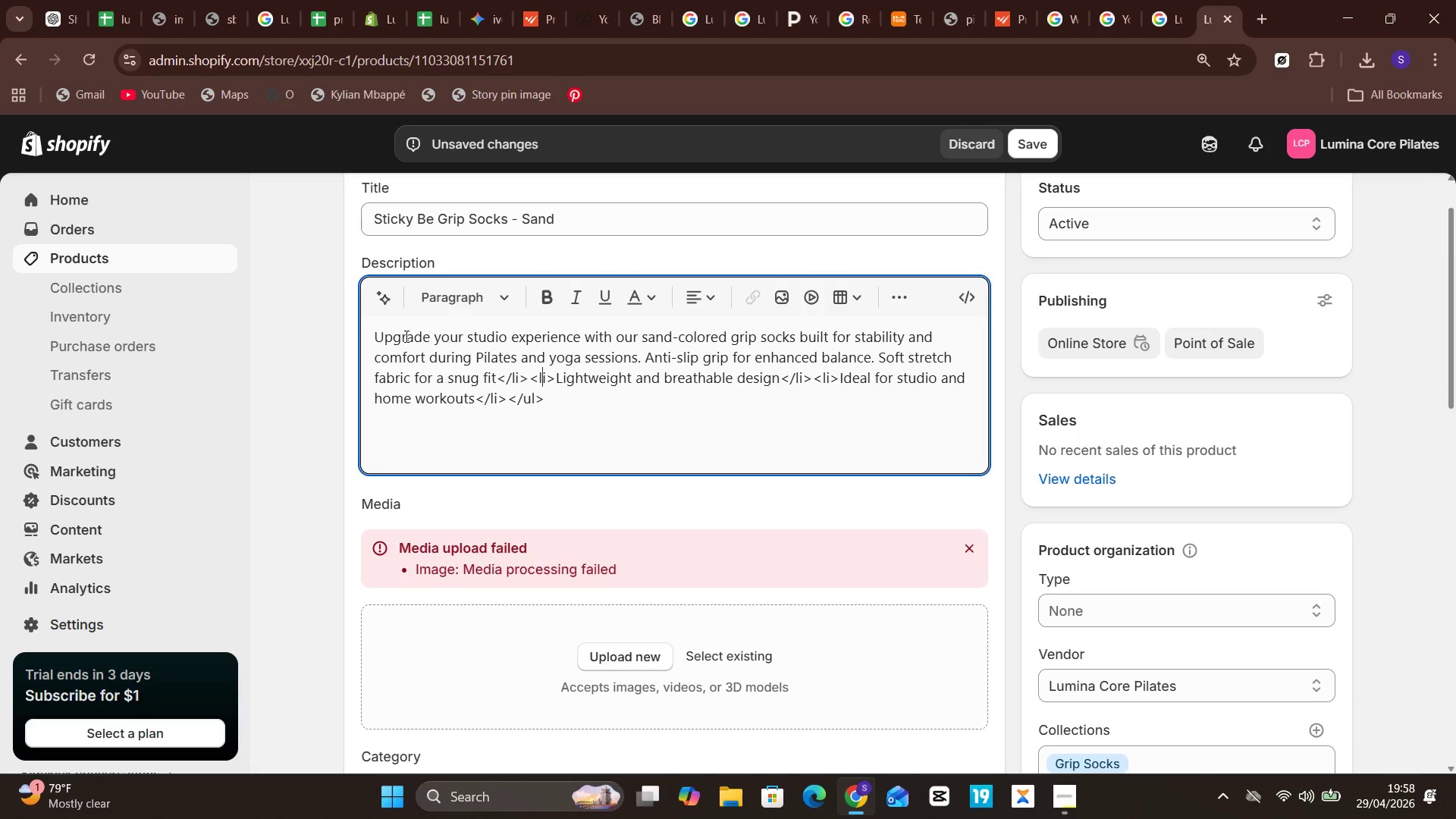 
hold_key(key=Unknown, duration=0.75)
 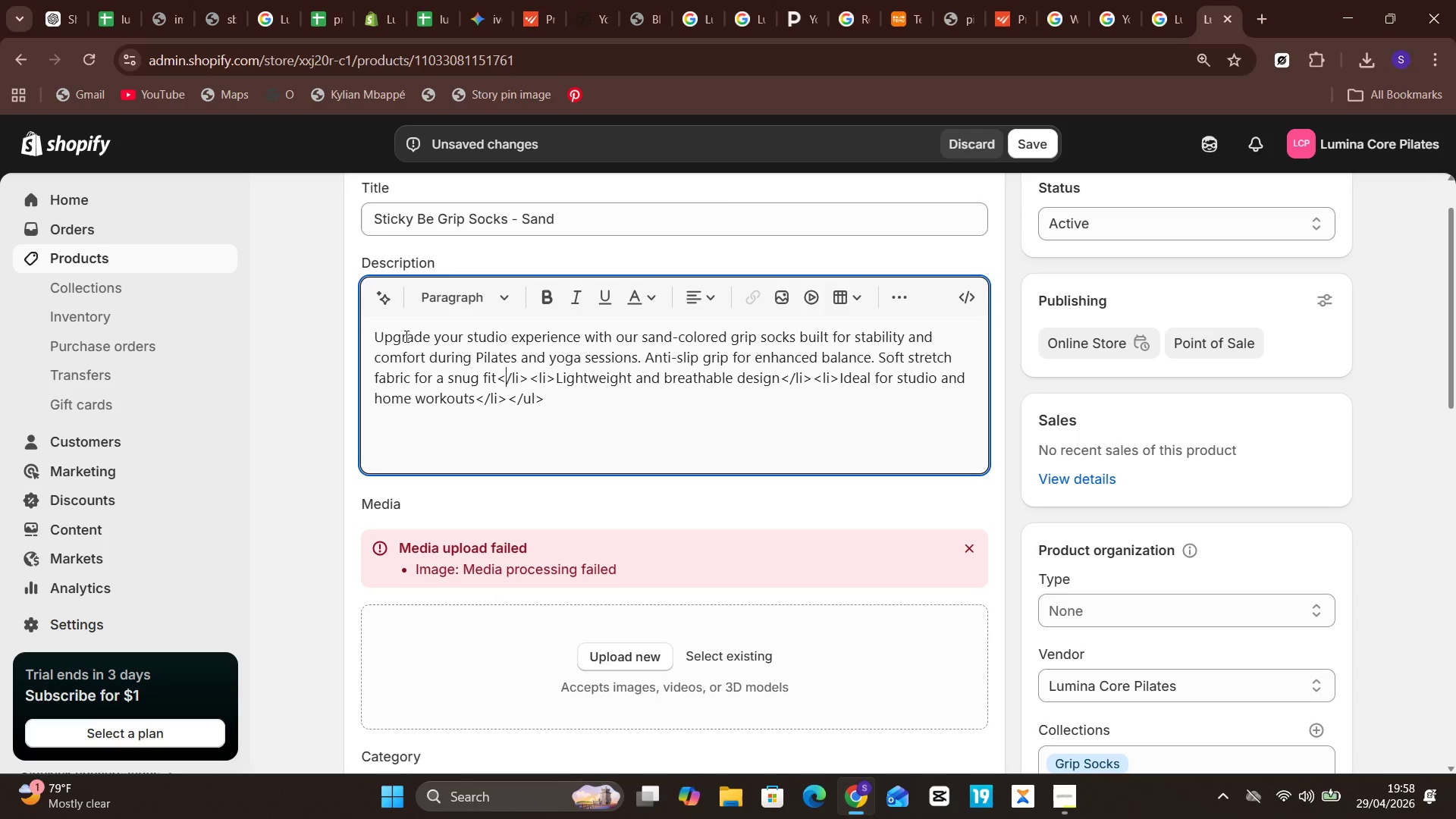 
hold_key(key=ArrowLeft, duration=0.73)
 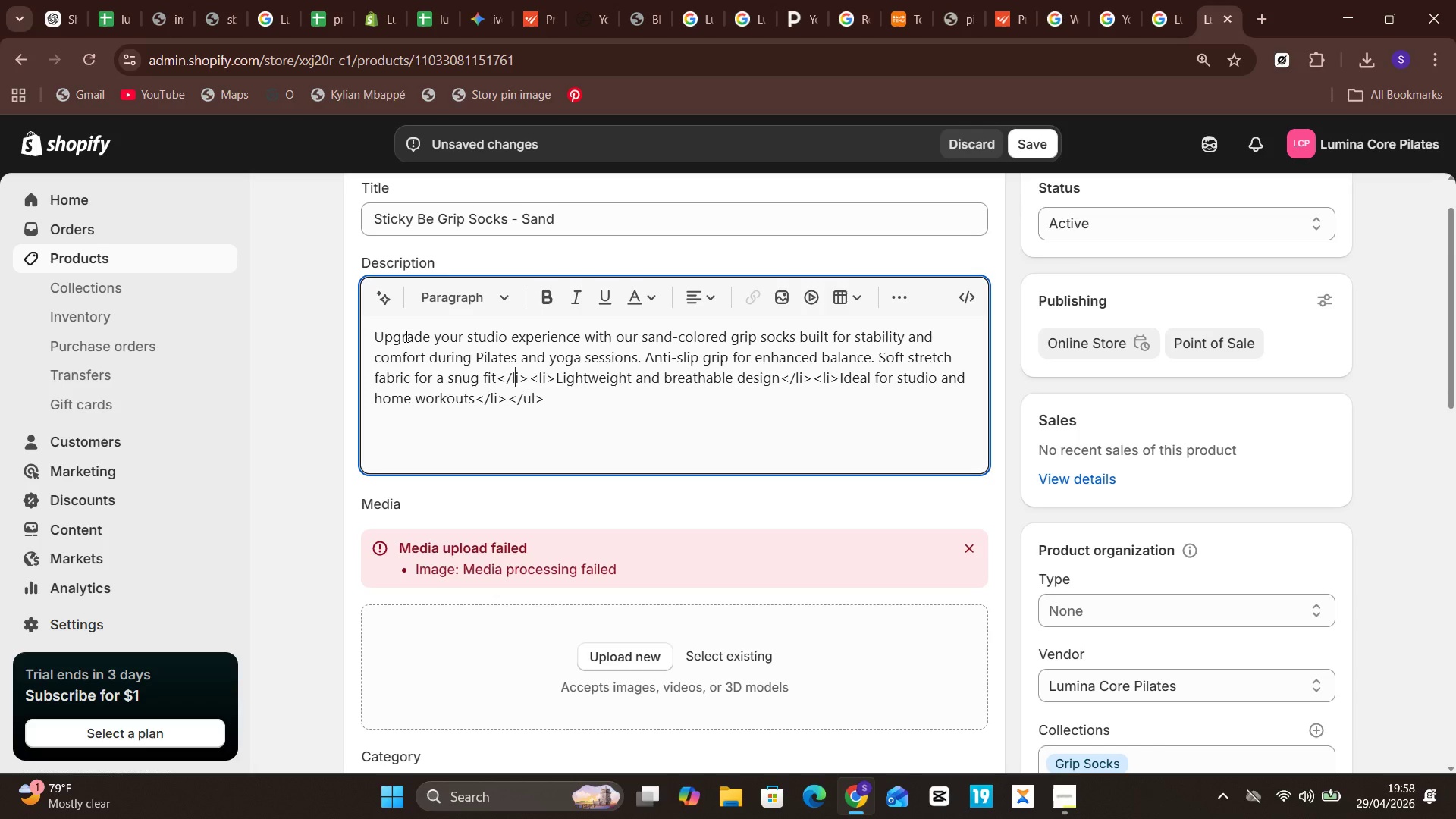 
key(ArrowLeft)
 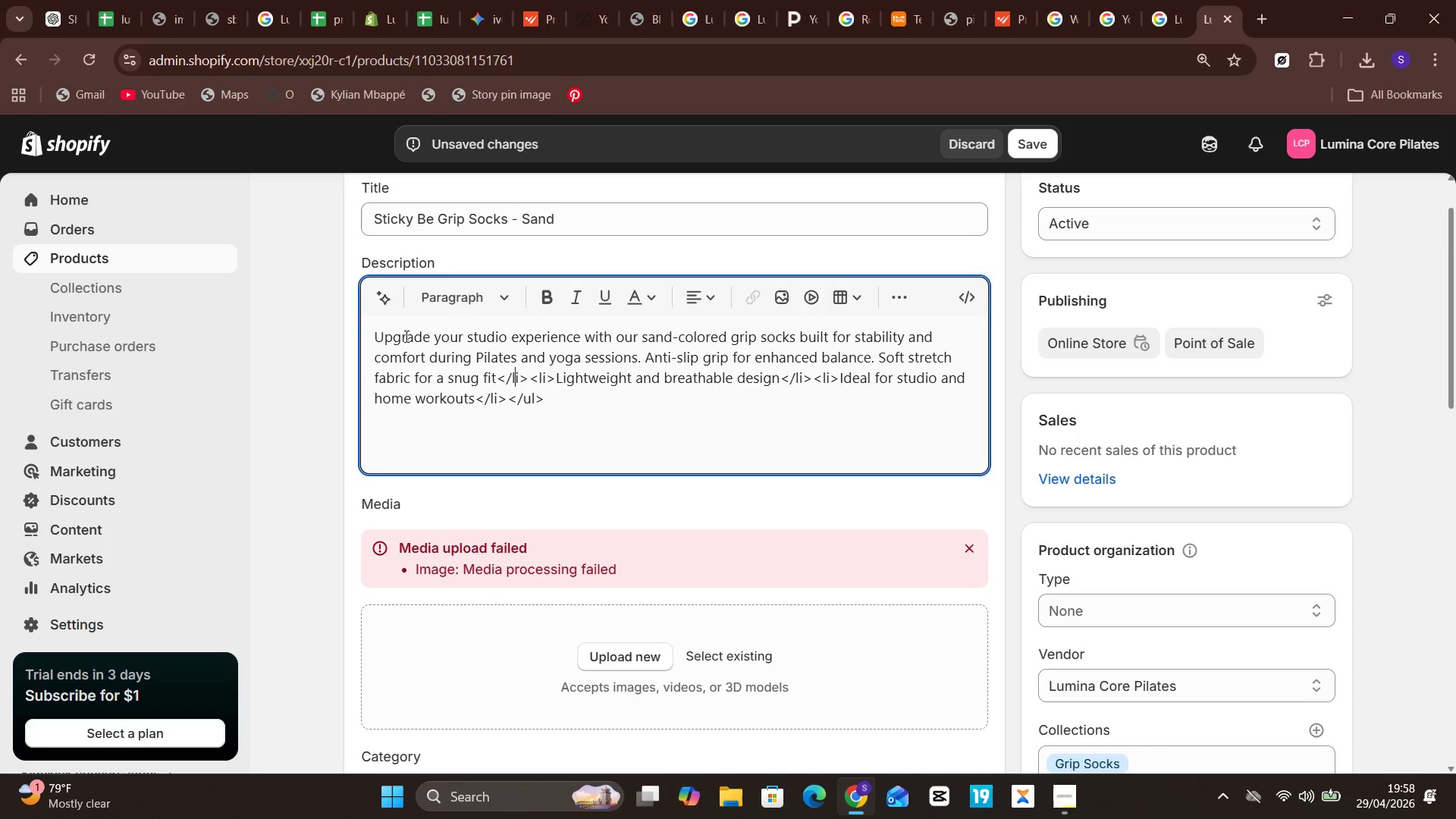 
key(Unknown)
 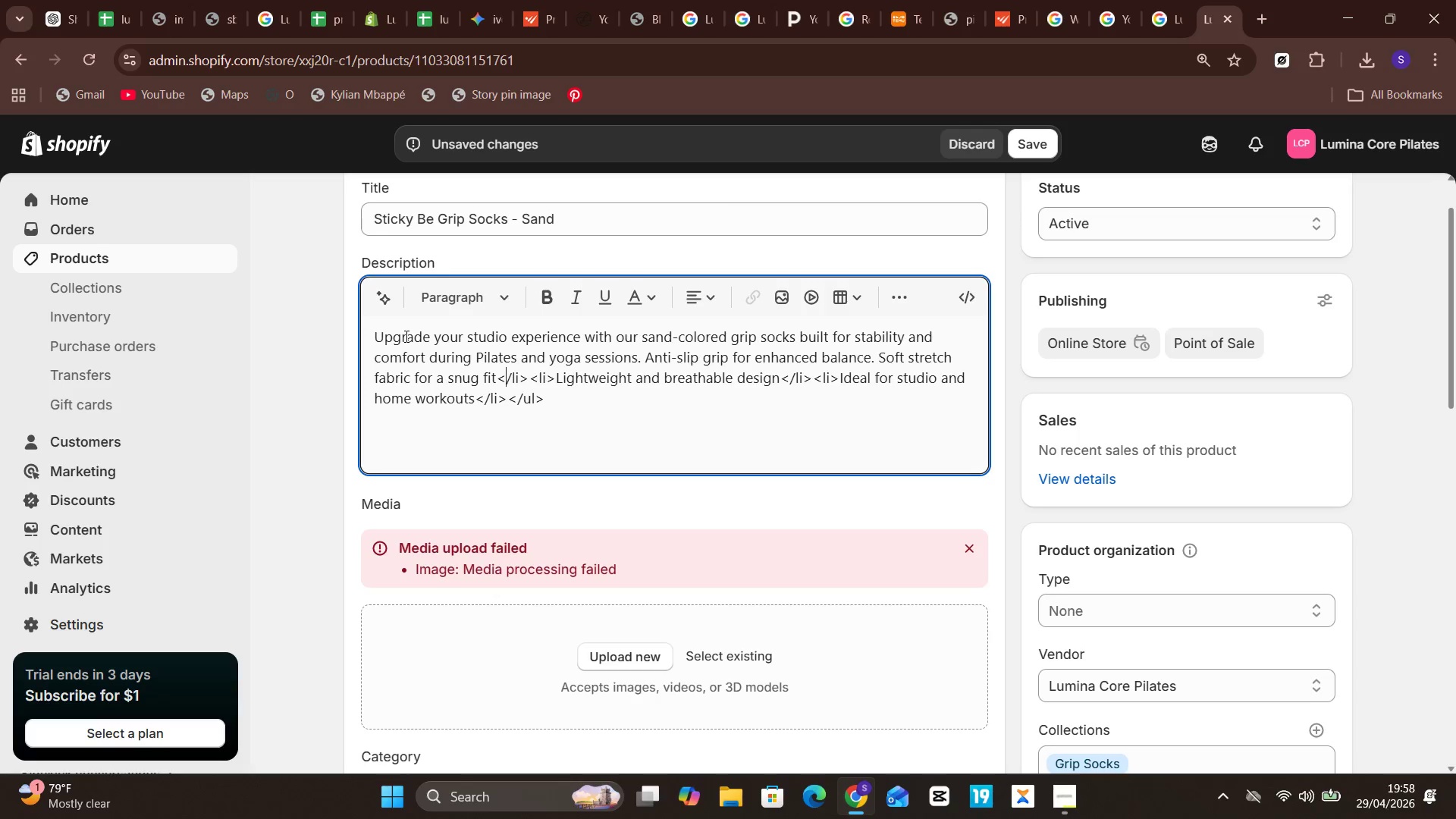 
key(Unknown)
 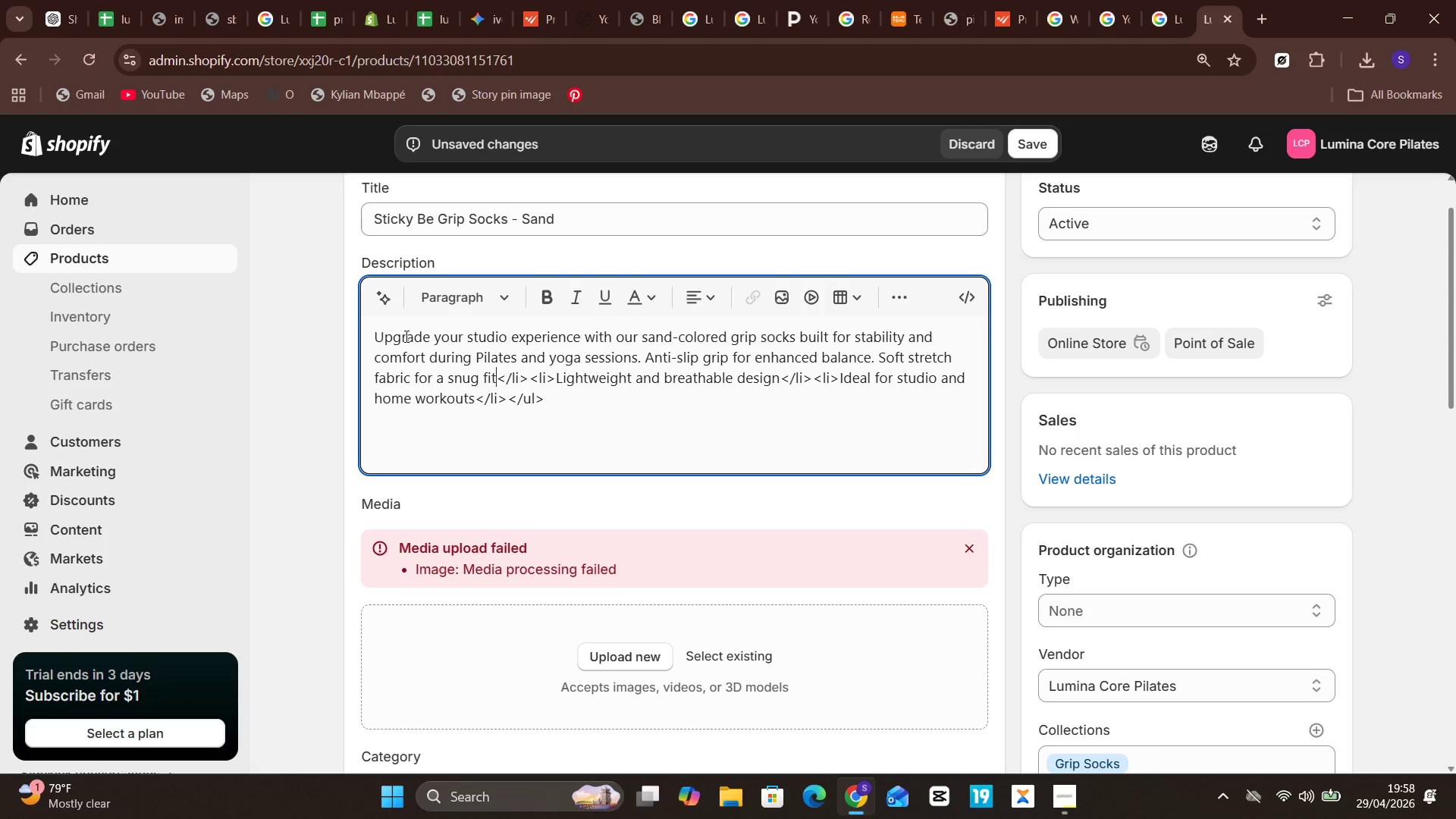 
key(ArrowLeft)
 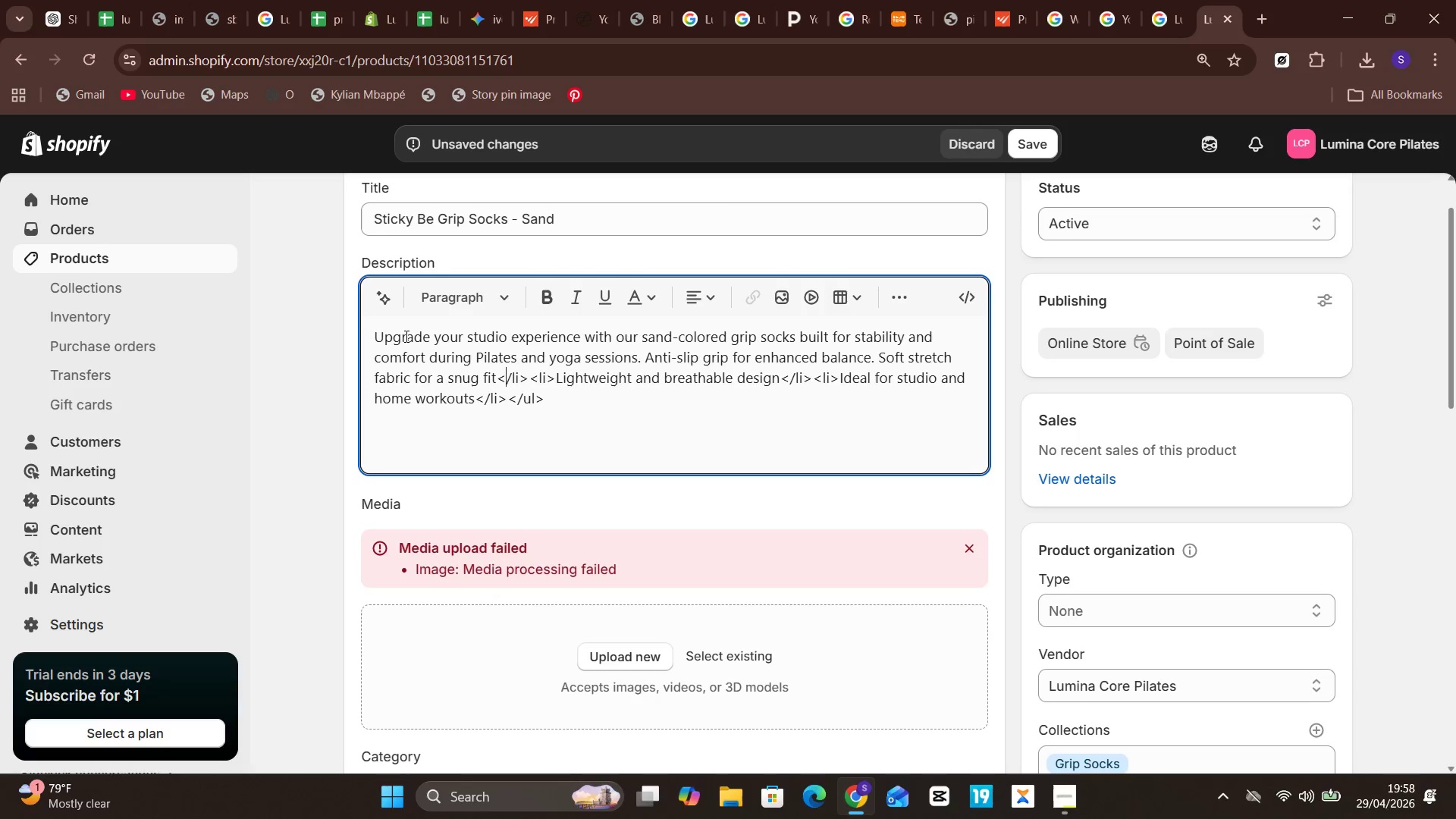 
key(ArrowLeft)
 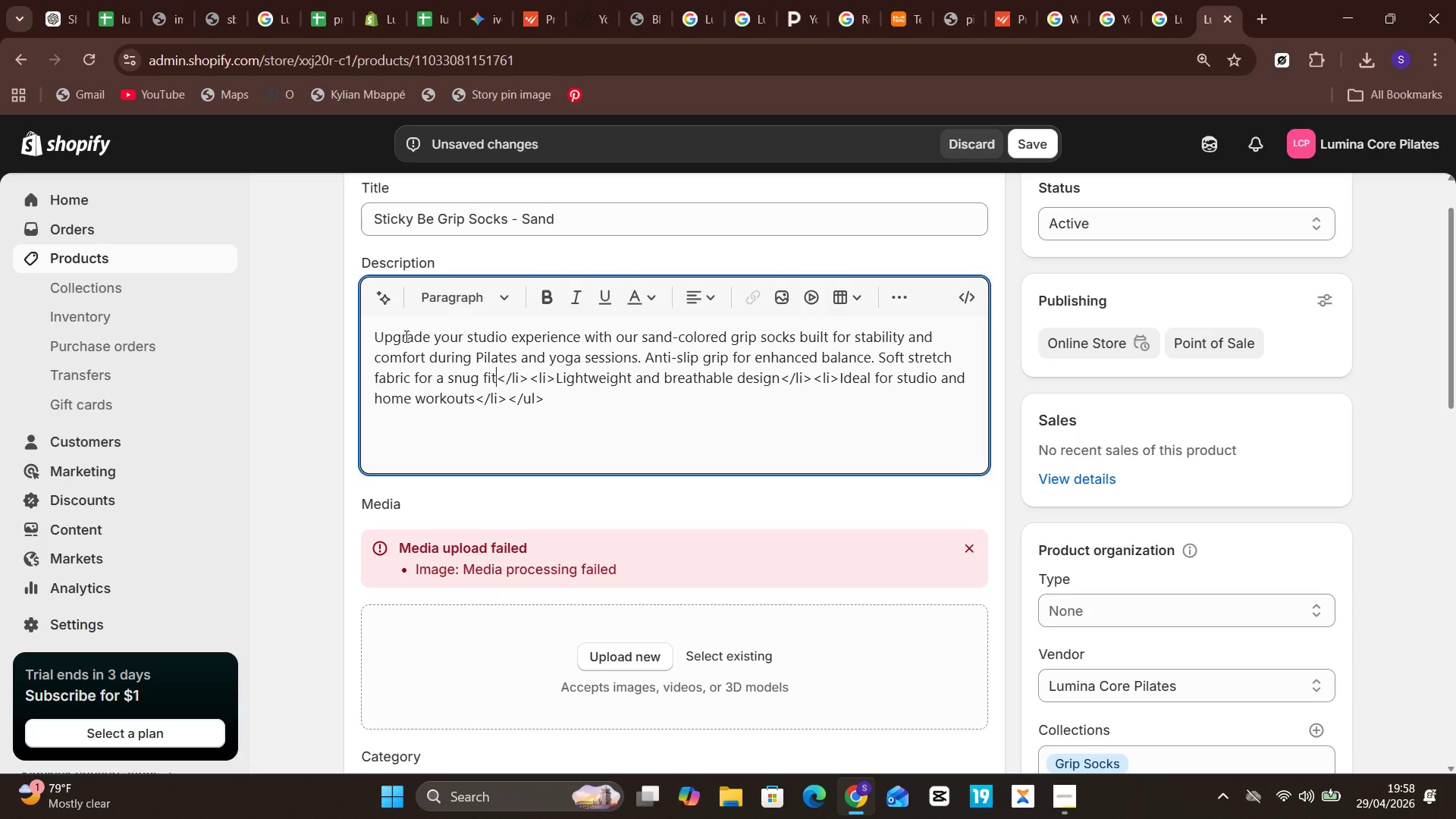 
key(Unknown)
 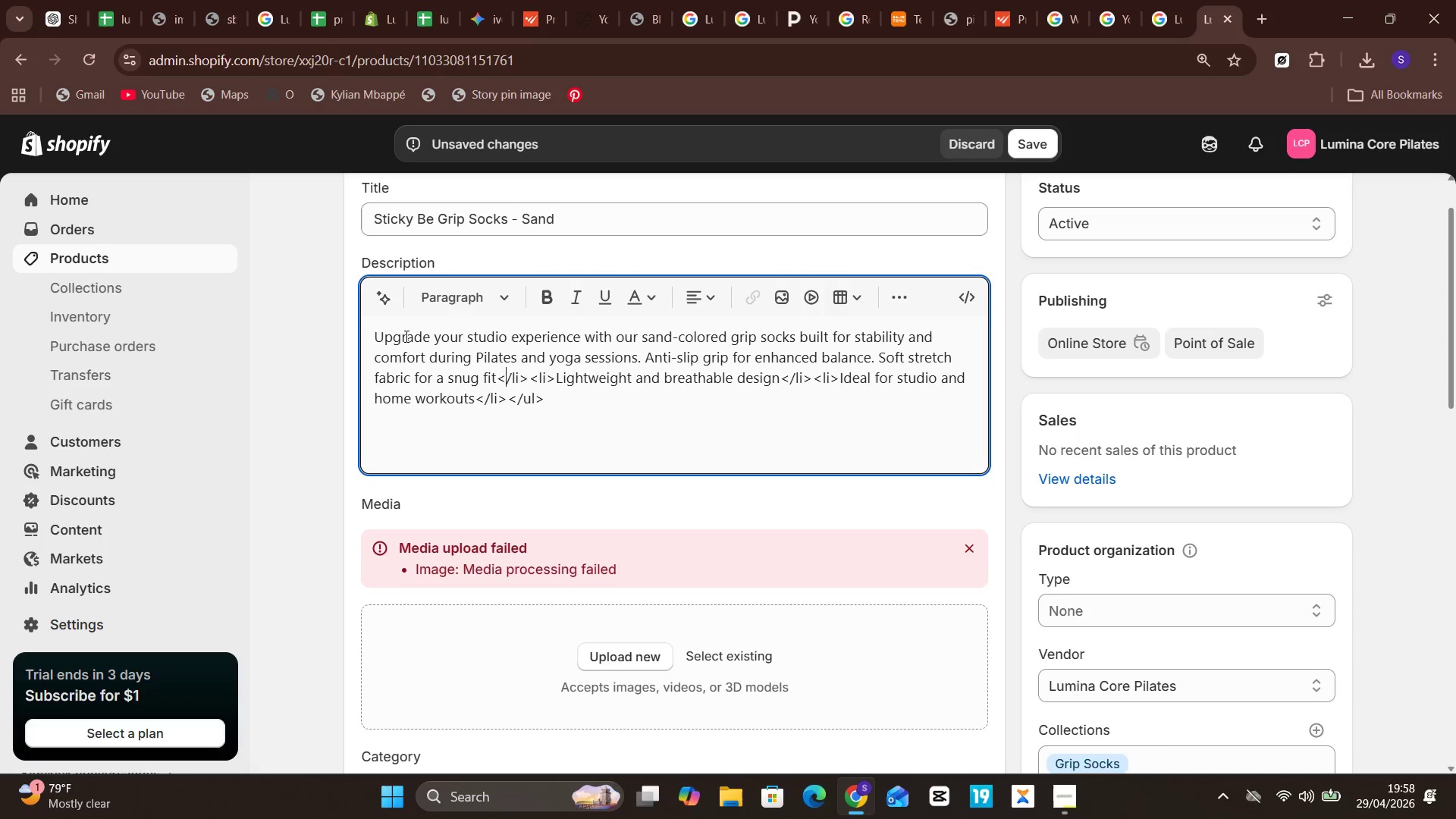 
key(Unknown)
 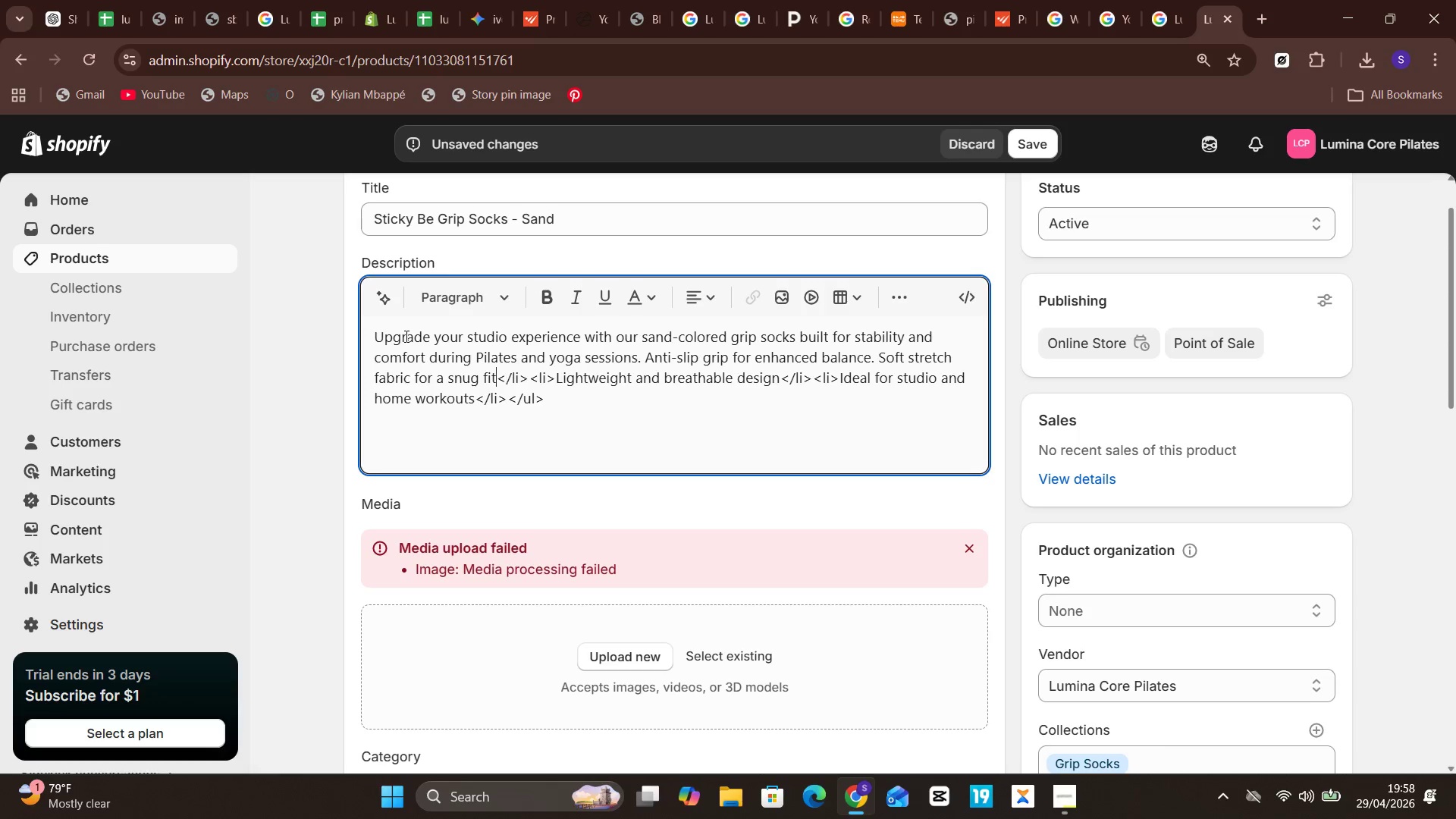 
key(ArrowLeft)
 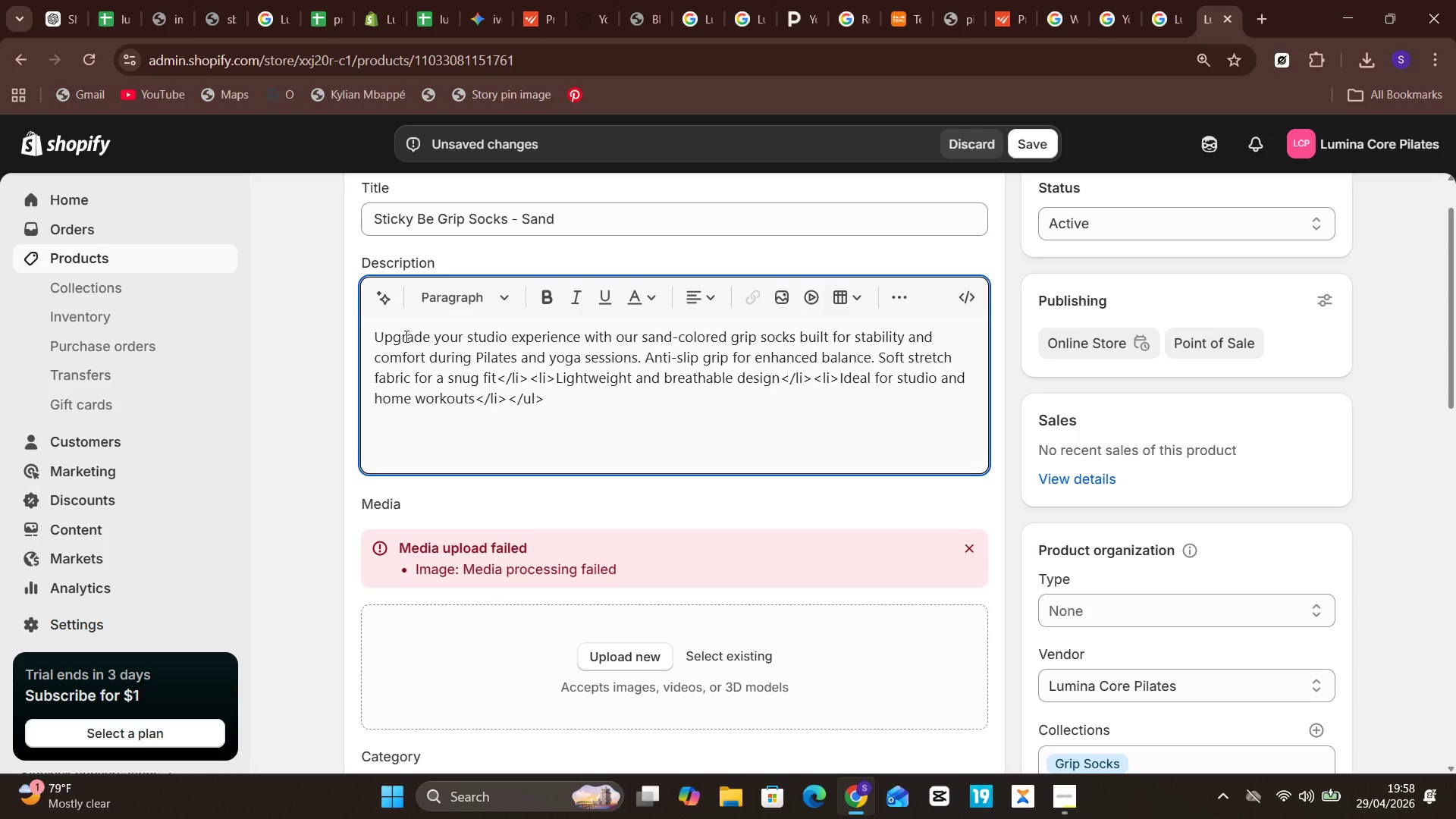 
hold_key(key=ArrowRight, duration=0.66)
 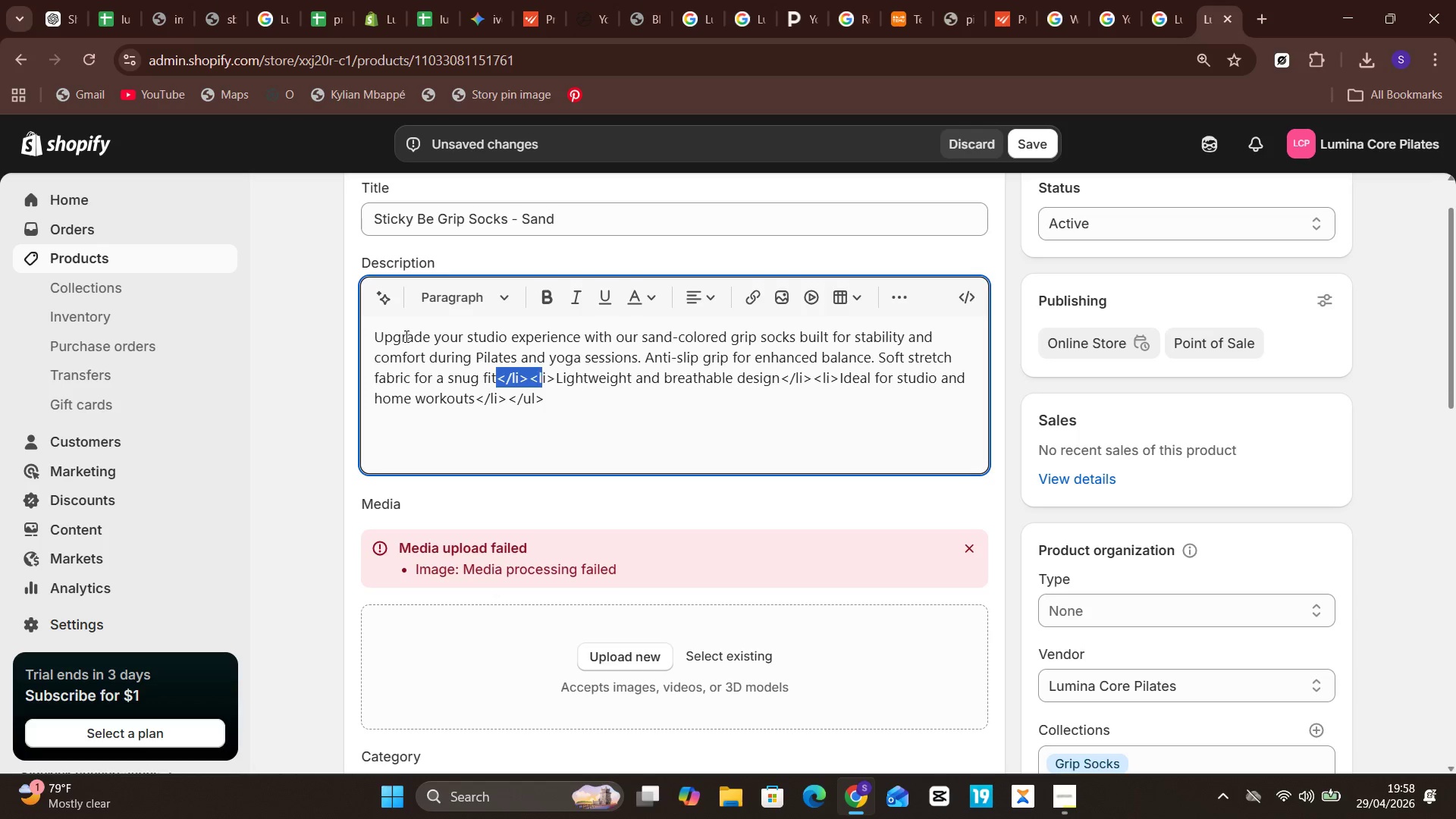 
key(Shift+ArrowRight)
 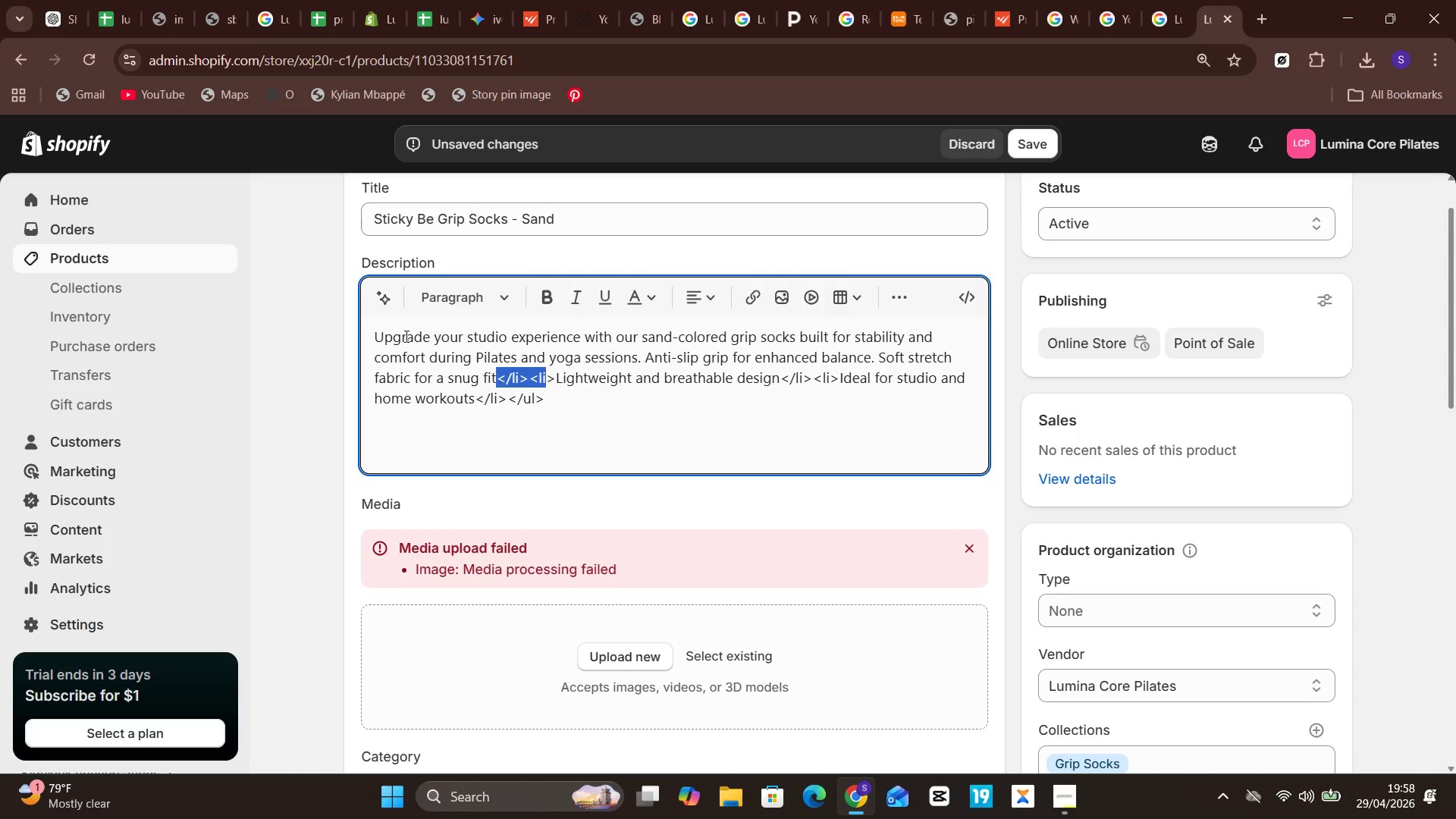 
key(Shift+ArrowRight)
 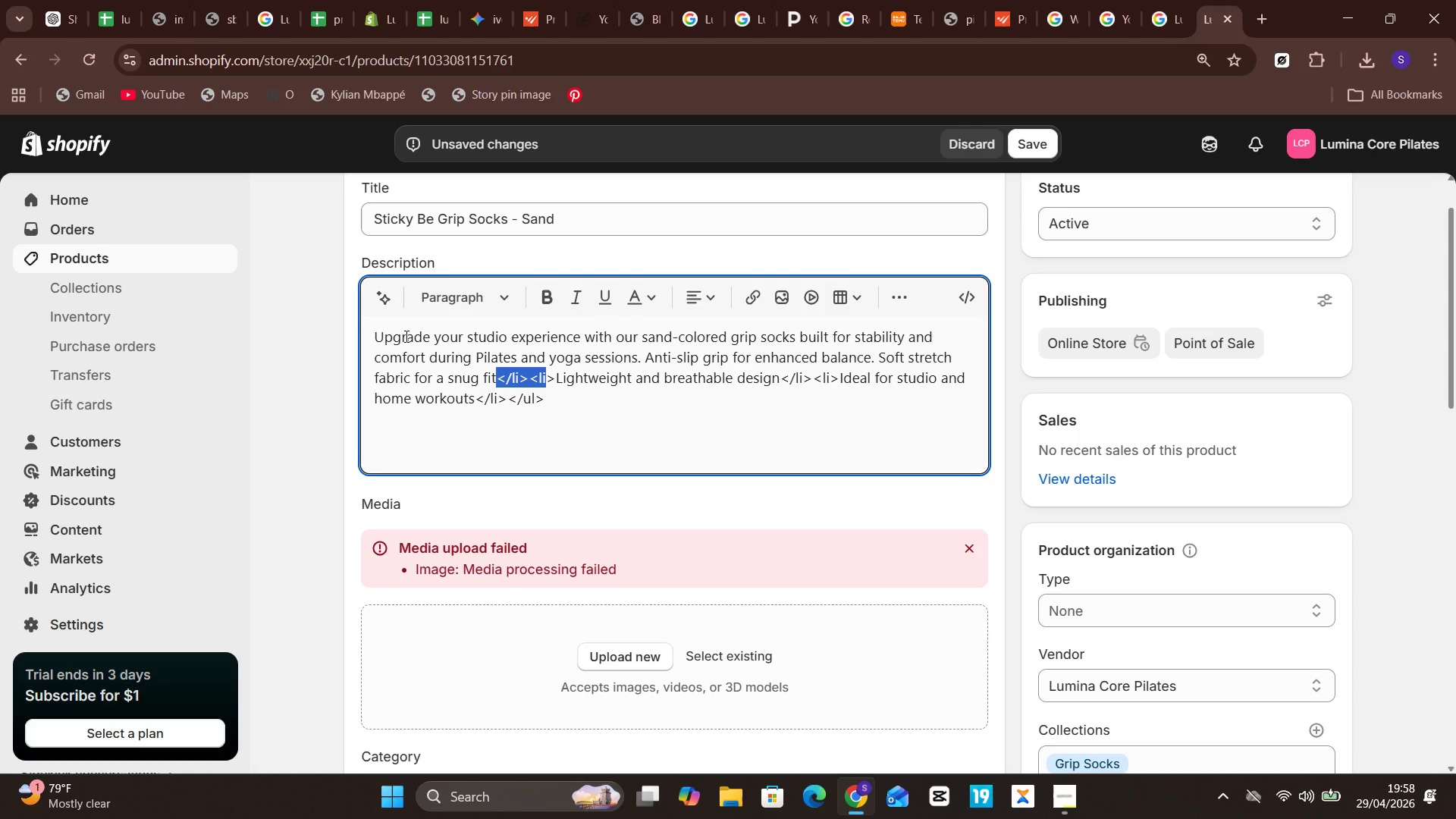 
key(Shift+ArrowRight)
 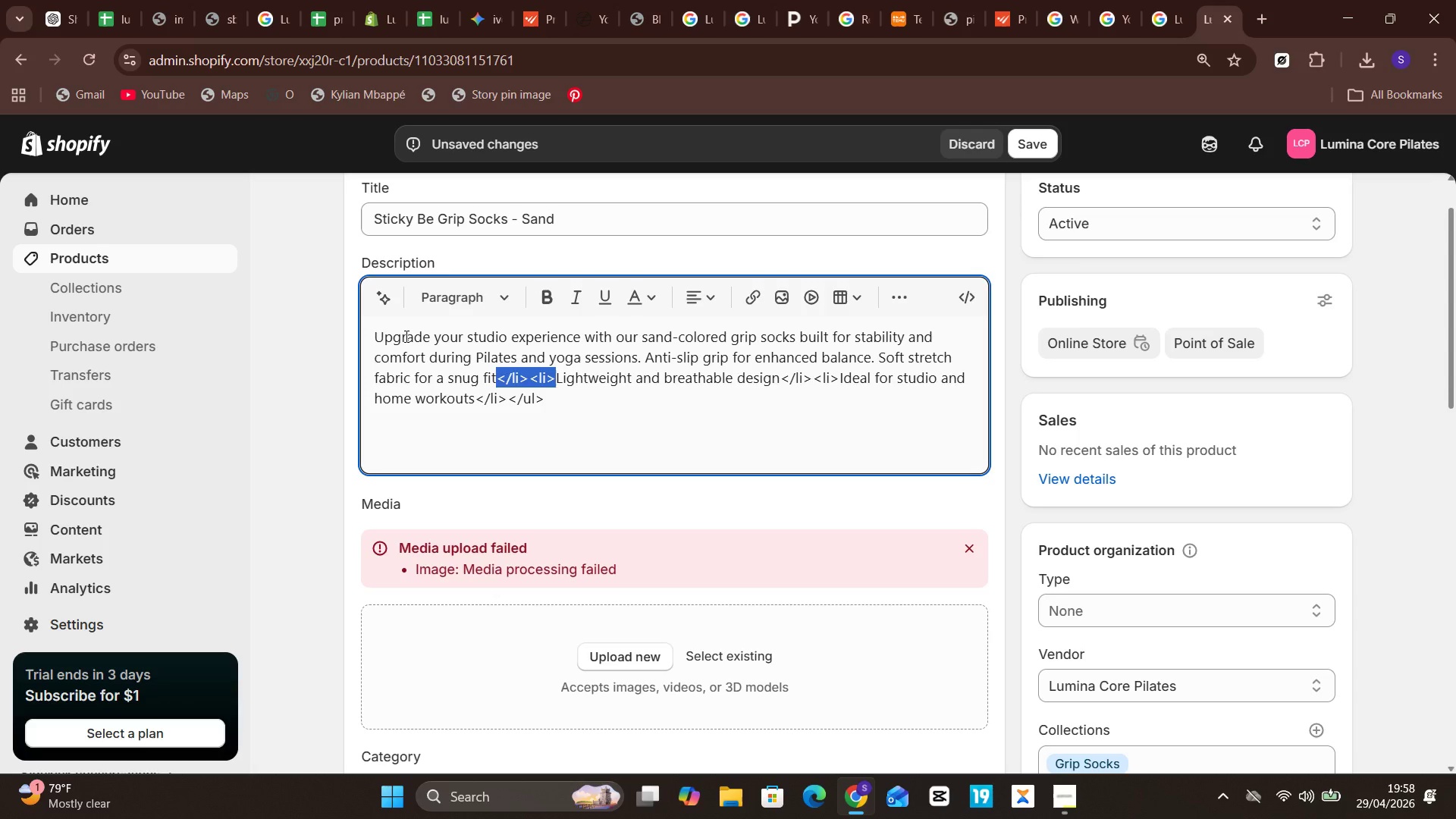 
key(Period)
 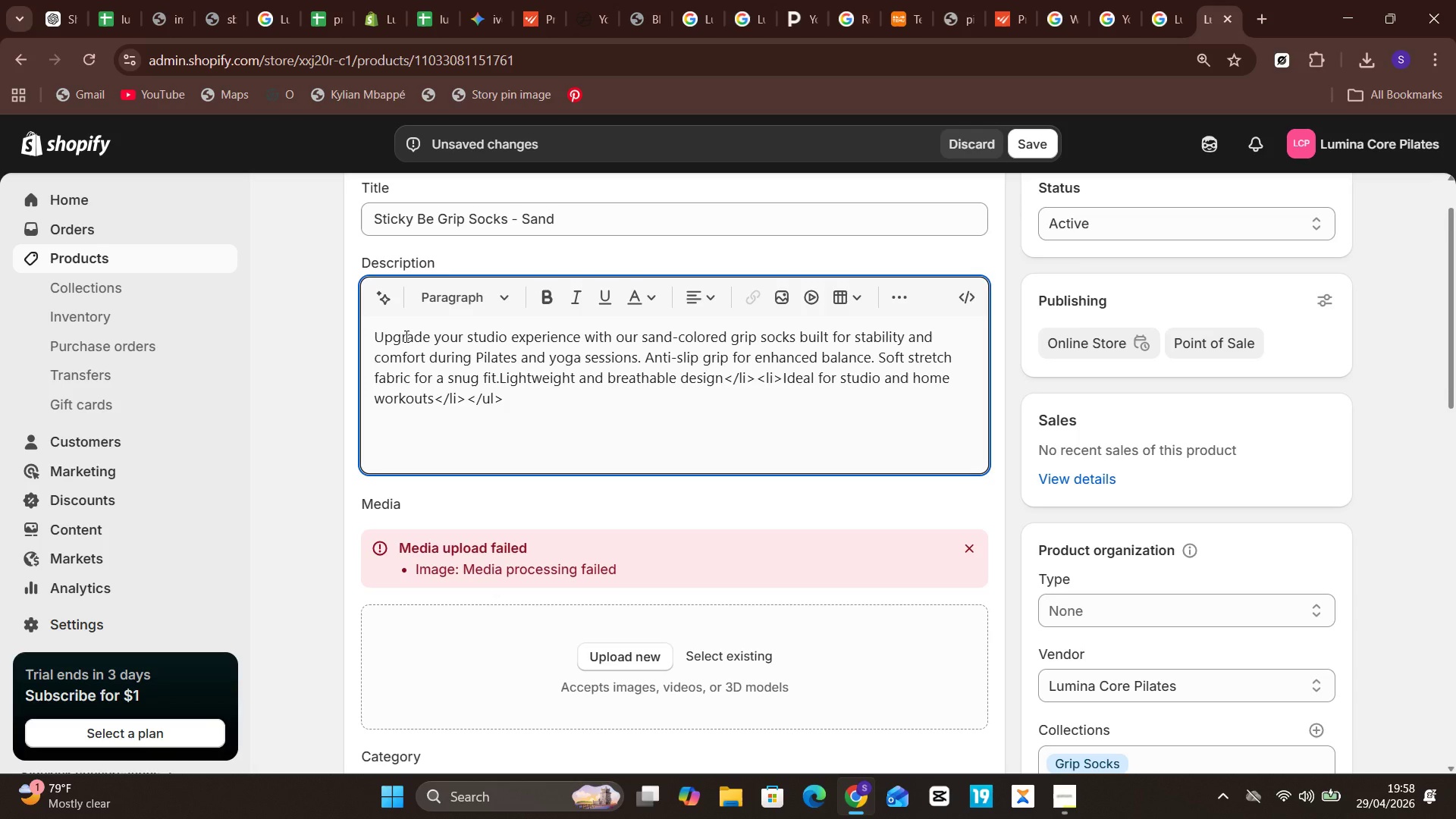 
key(Space)
 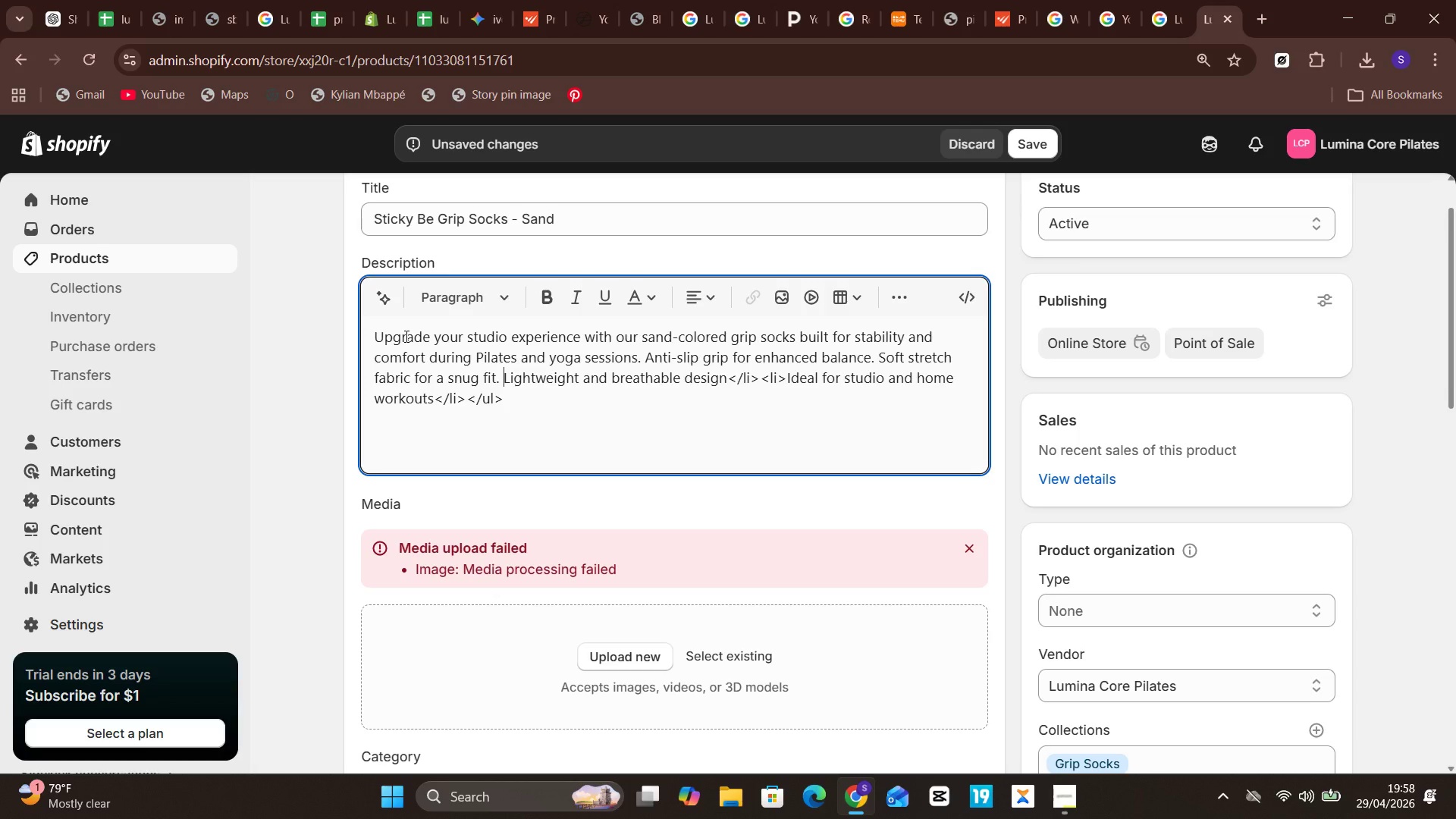 
key(ArrowDown)
 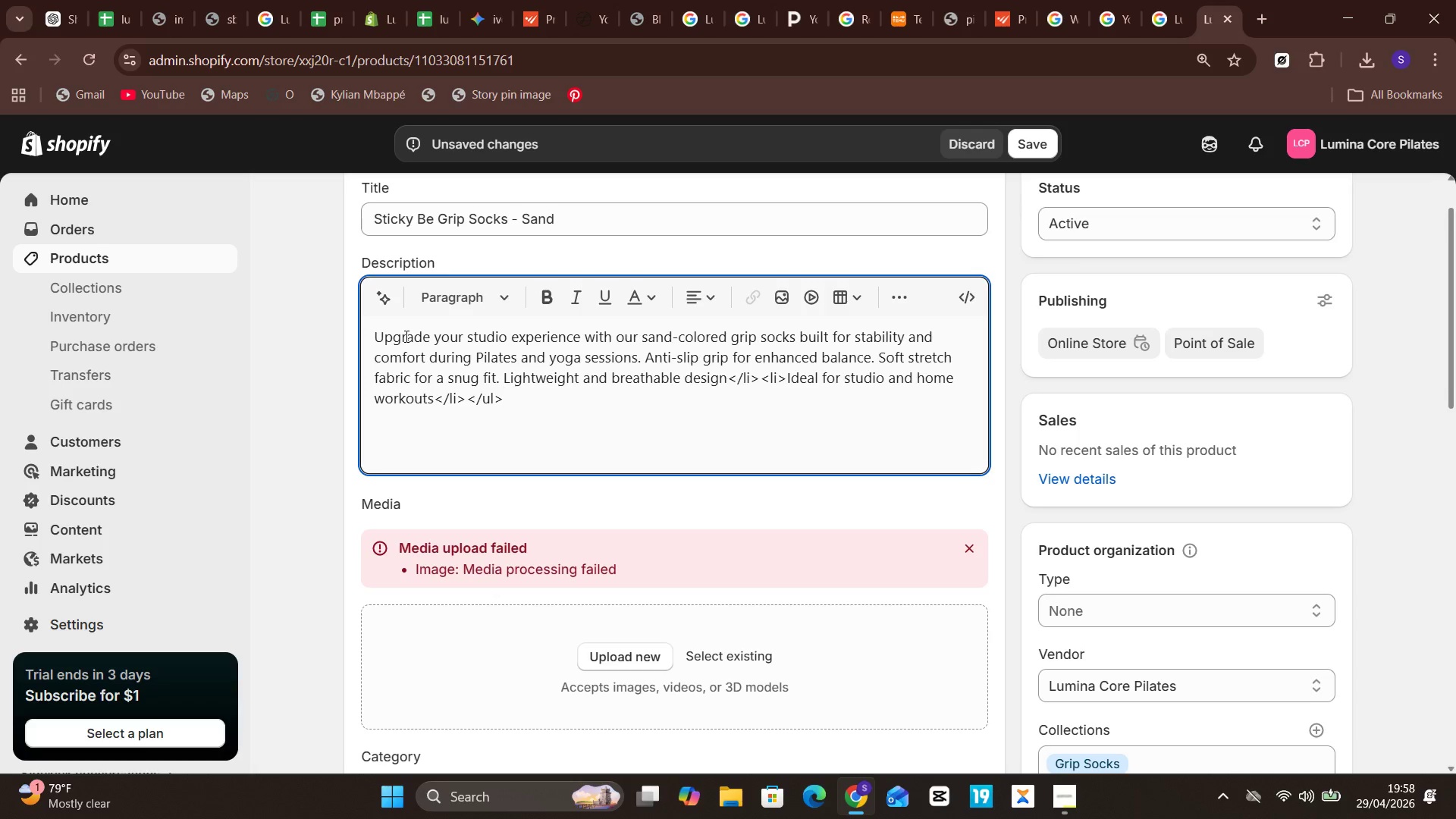 
key(Unknown)
 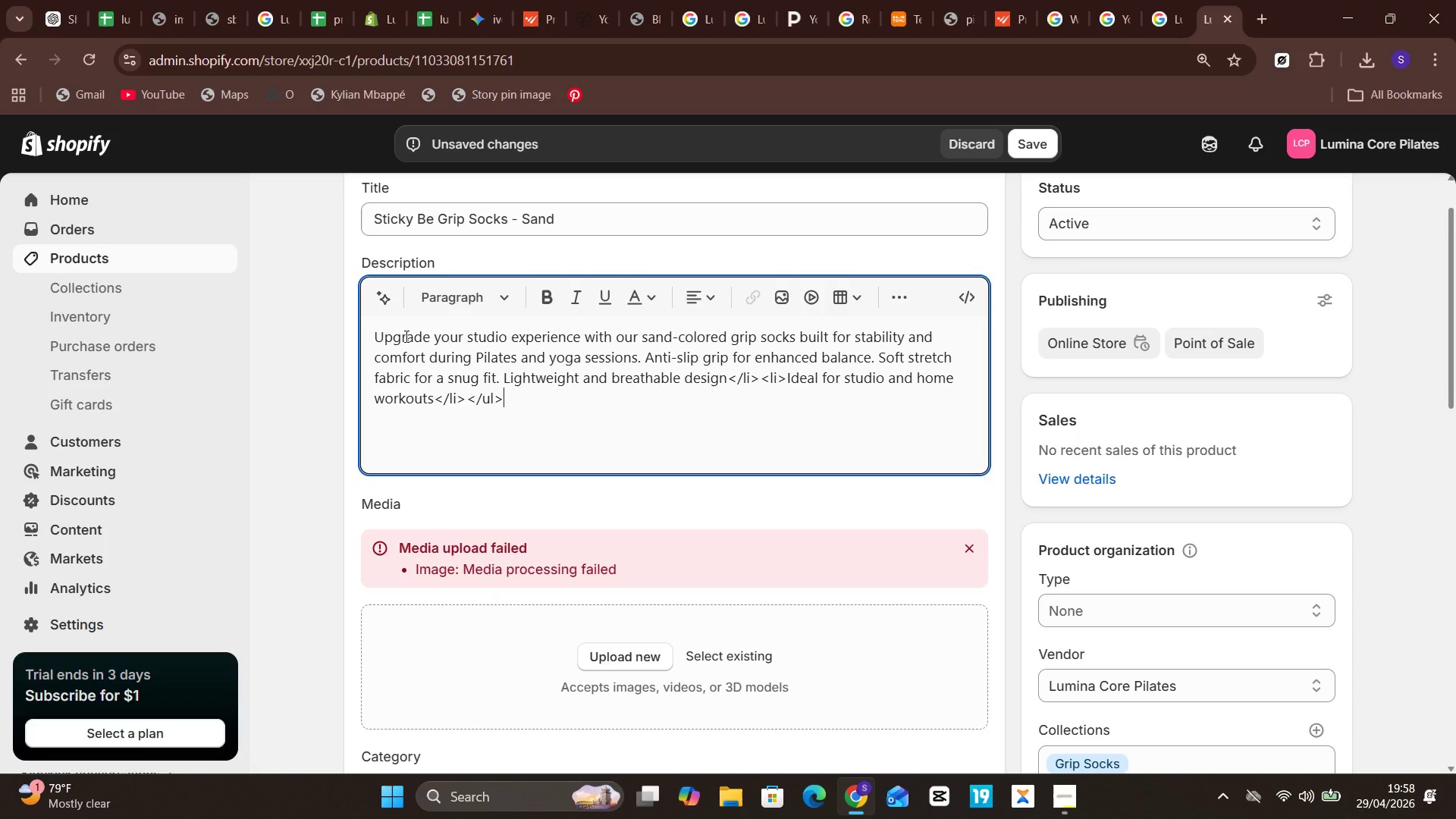 
key(Unknown)
 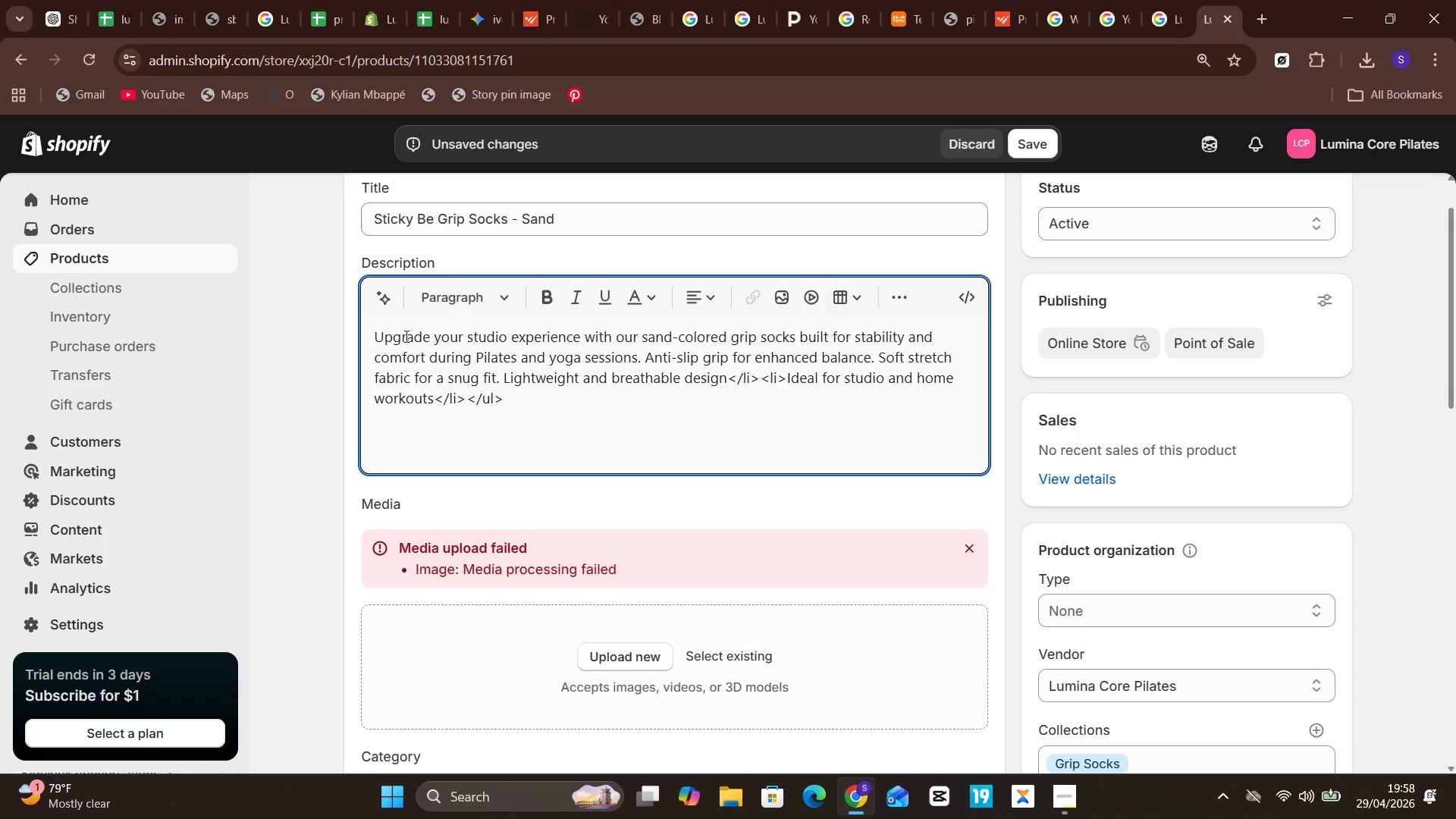 
key(ArrowUp)
 